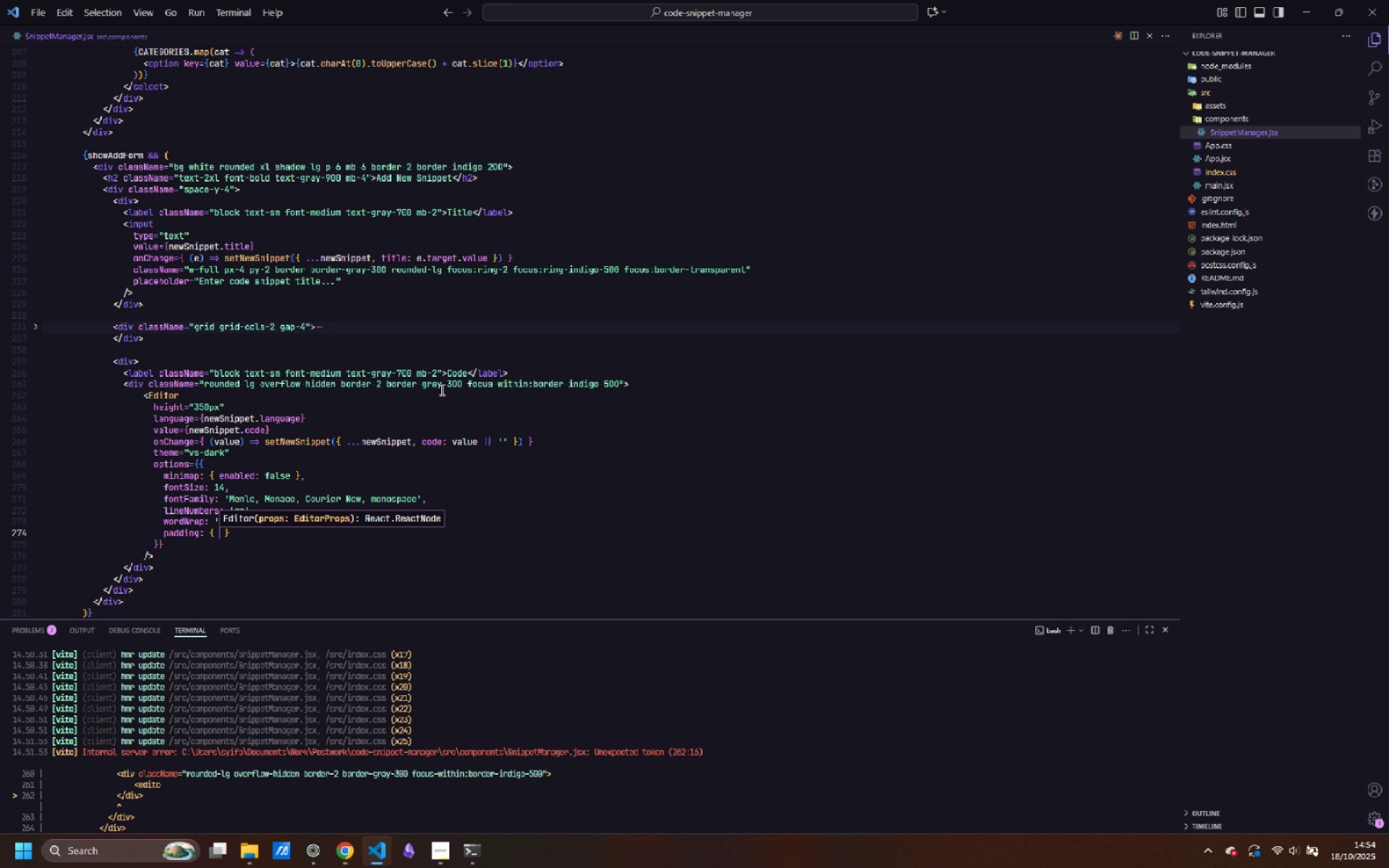 
 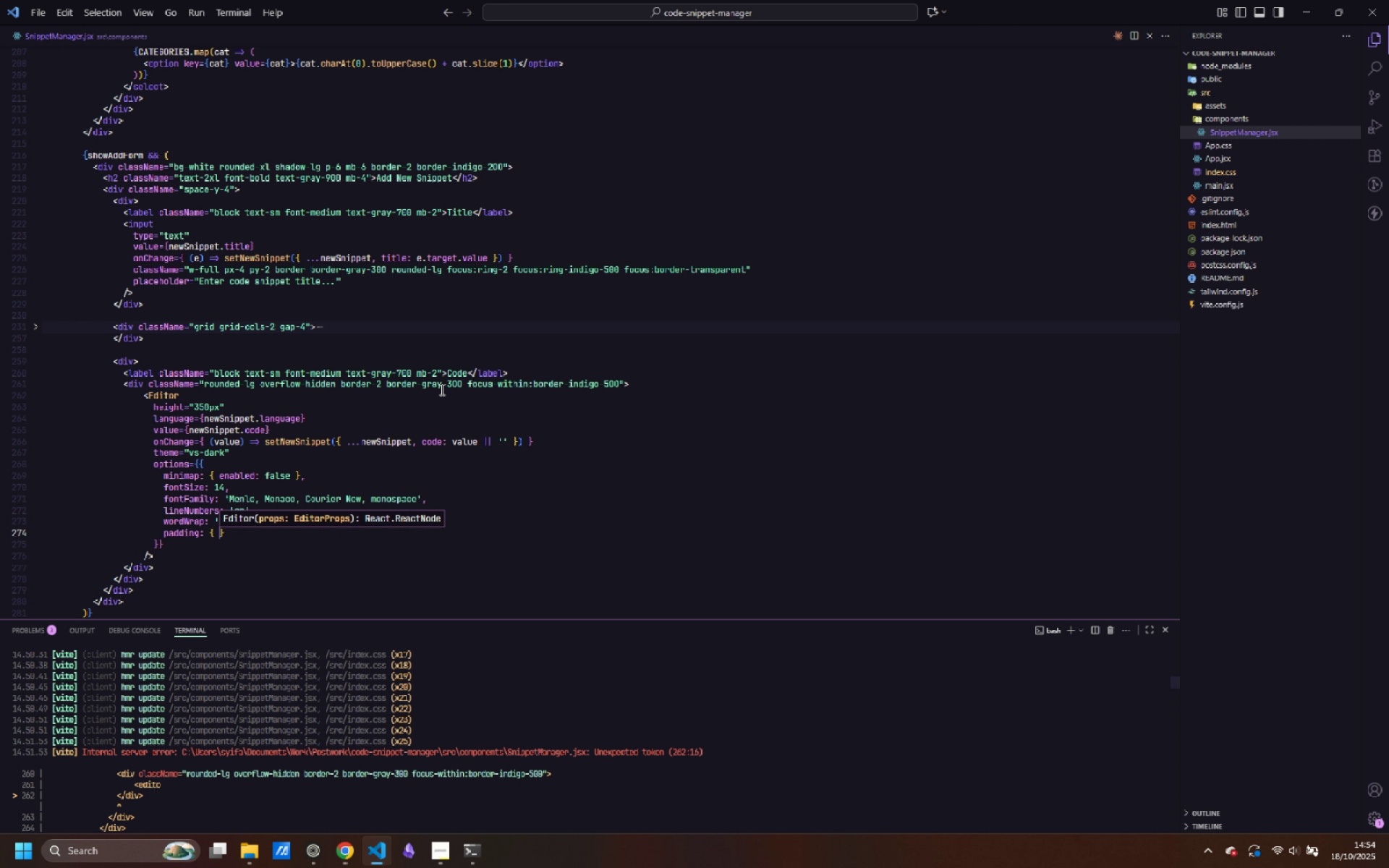 
key(ArrowLeft)
 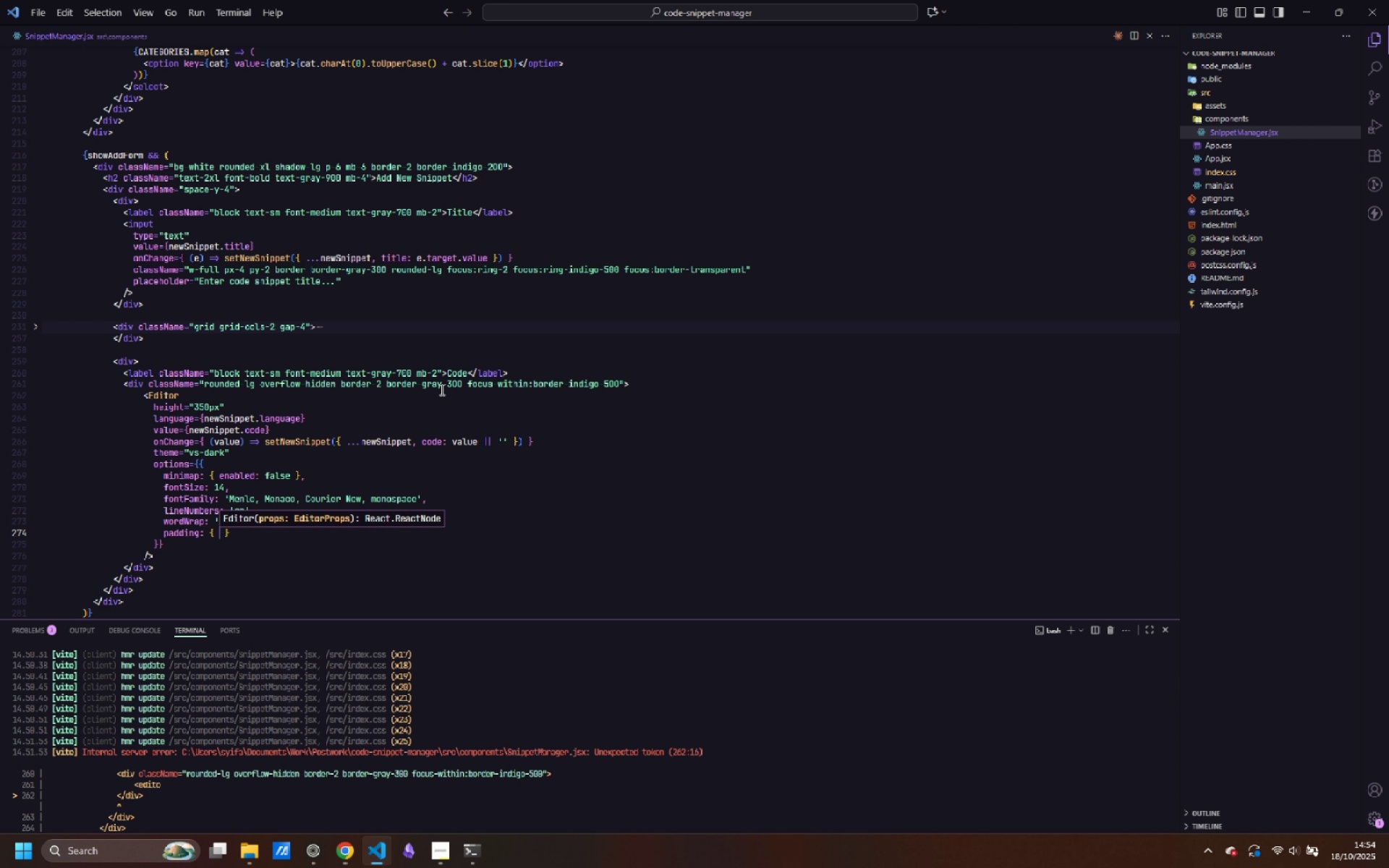 
type(top: 12, o)
key(Backspace)
type(bottom: 12)
 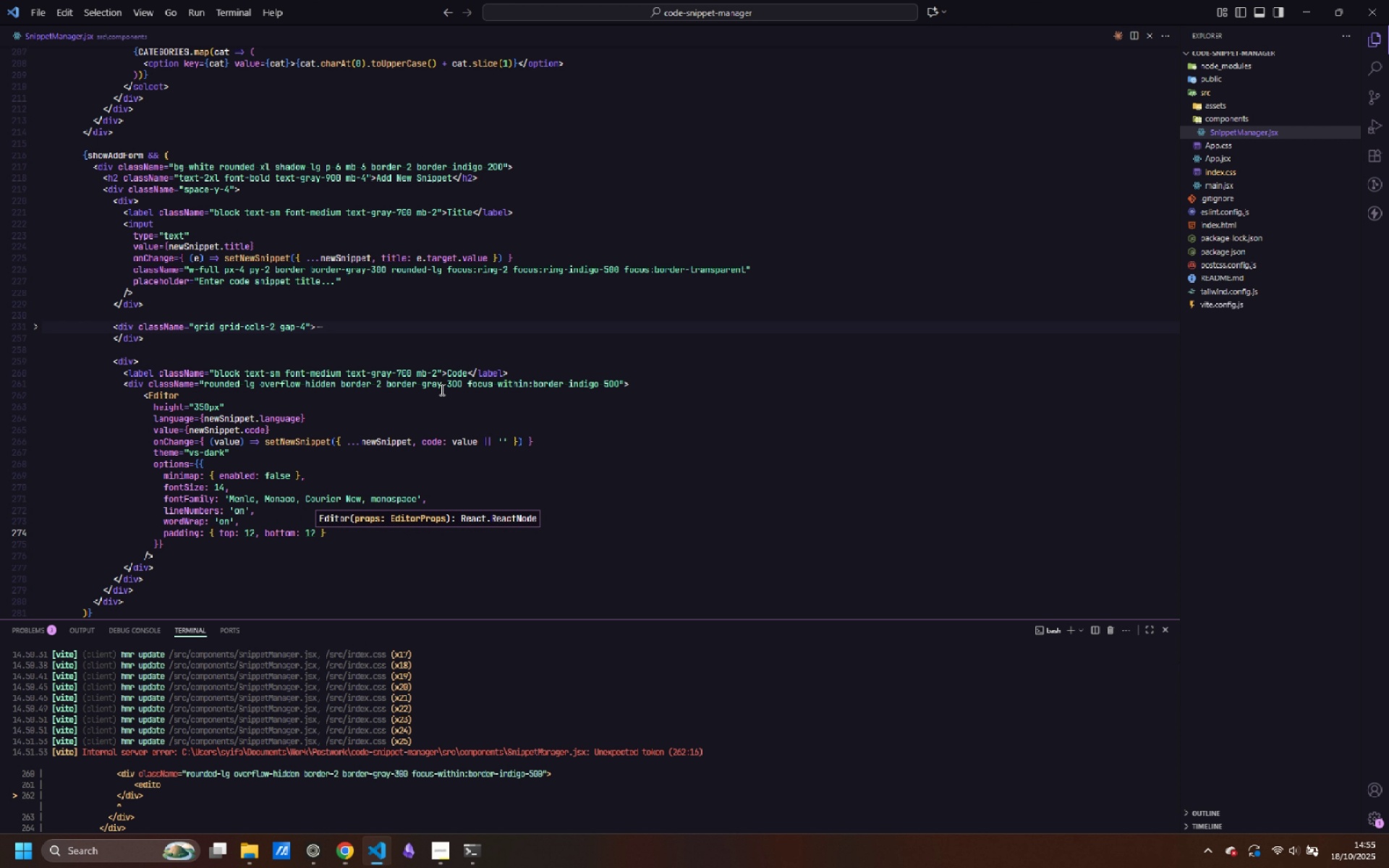 
key(ArrowDown)
 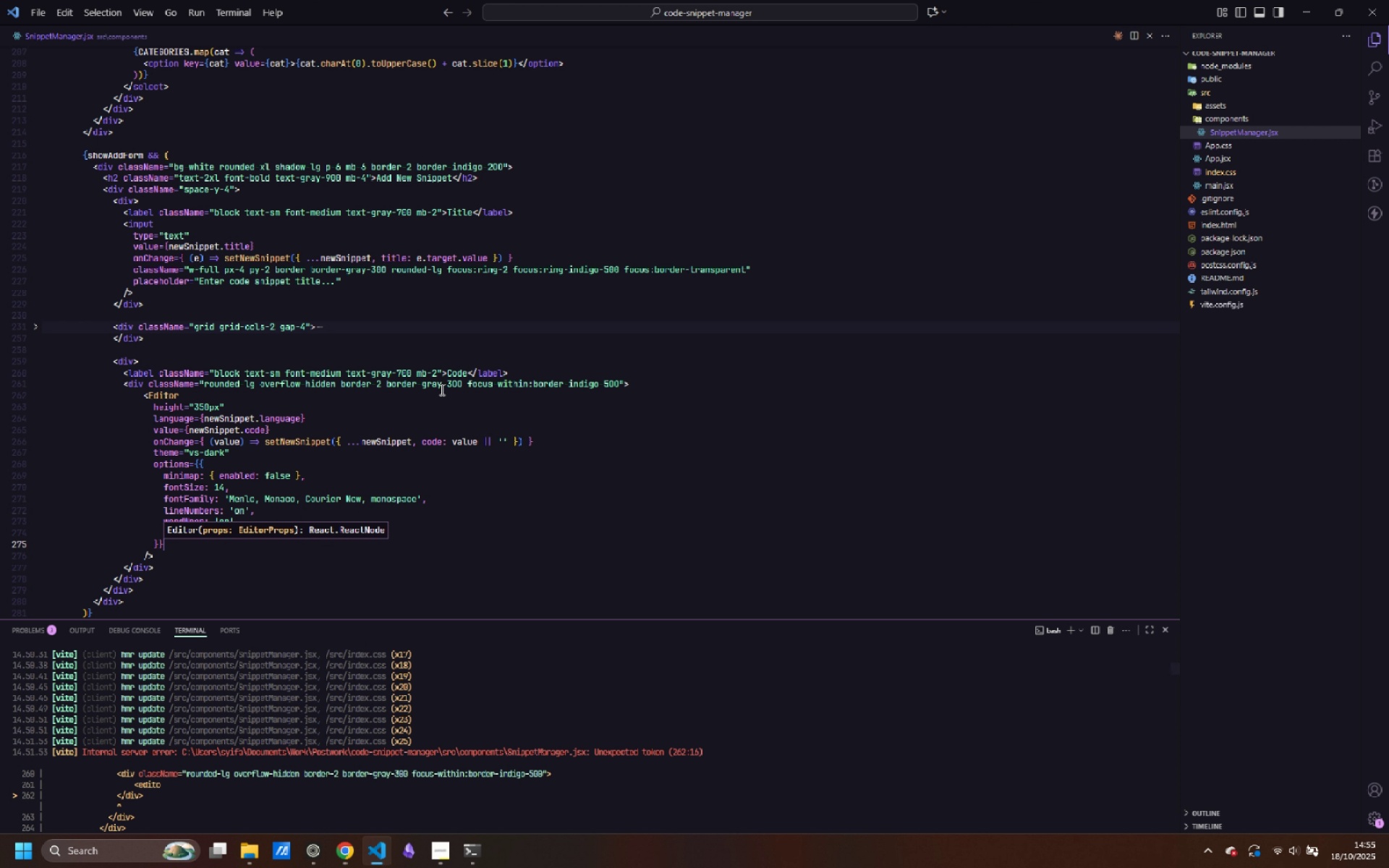 
key(ArrowDown)
 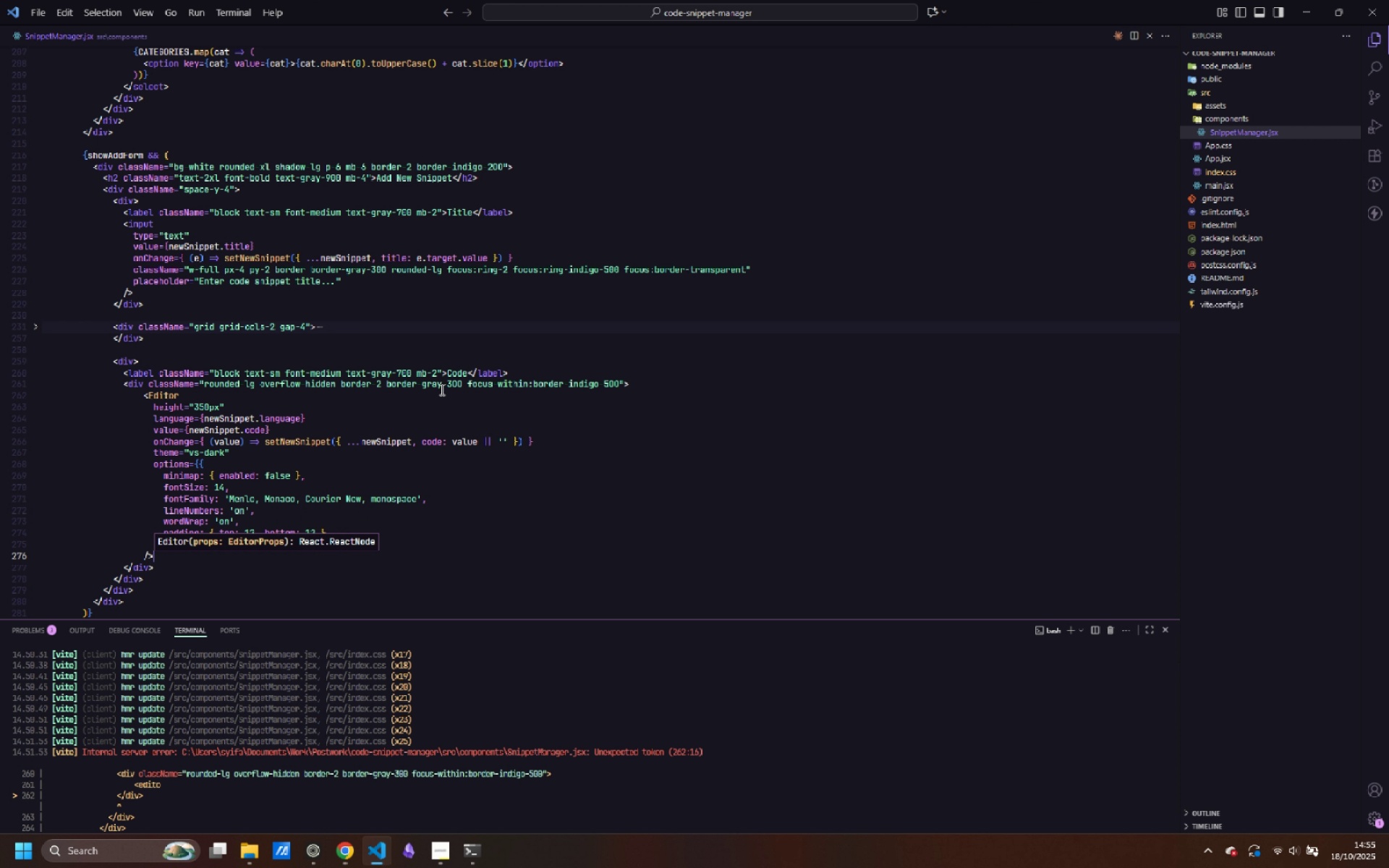 
key(ArrowLeft)
 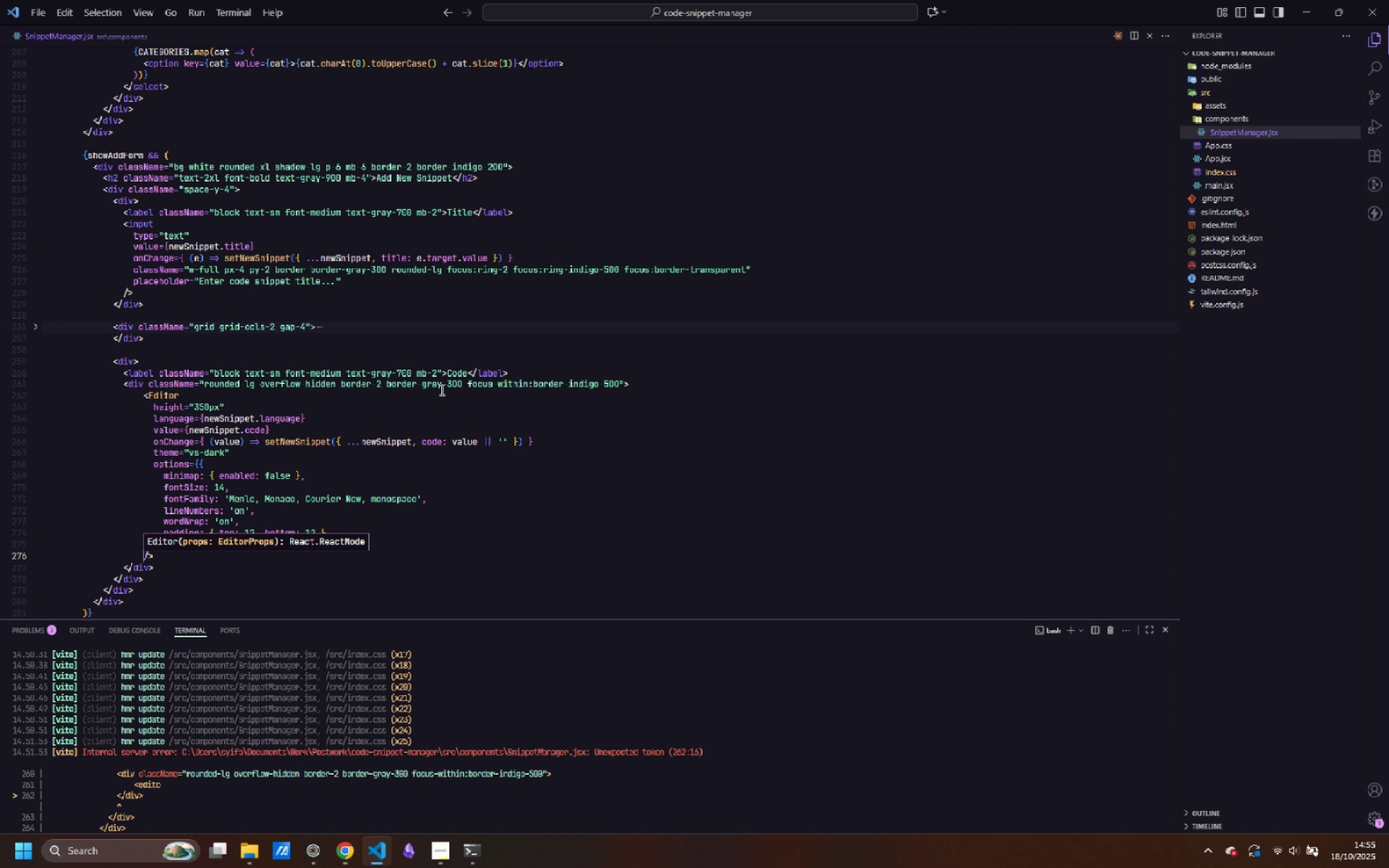 
key(ArrowLeft)
 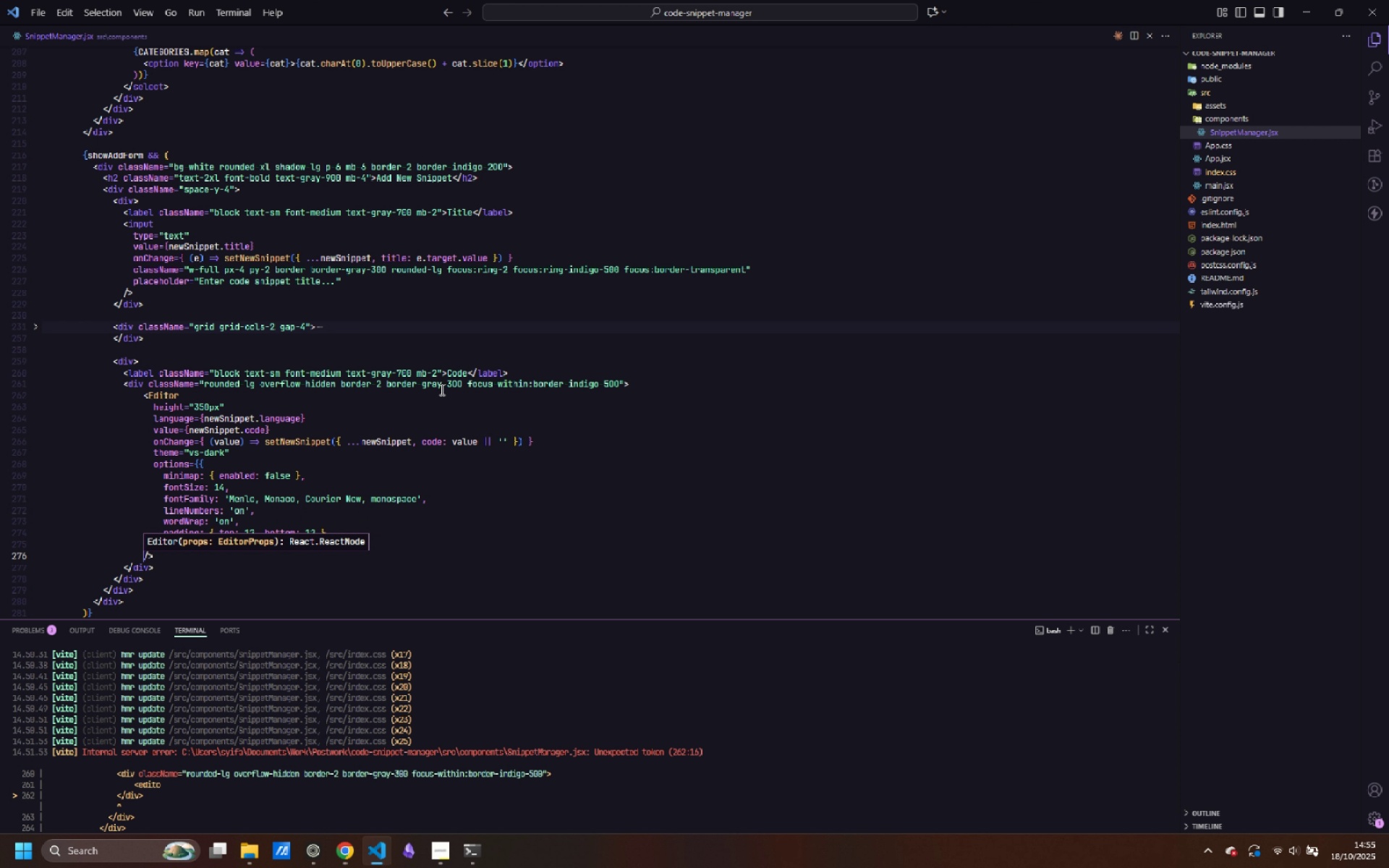 
key(Control+Meta+ArrowUp)
 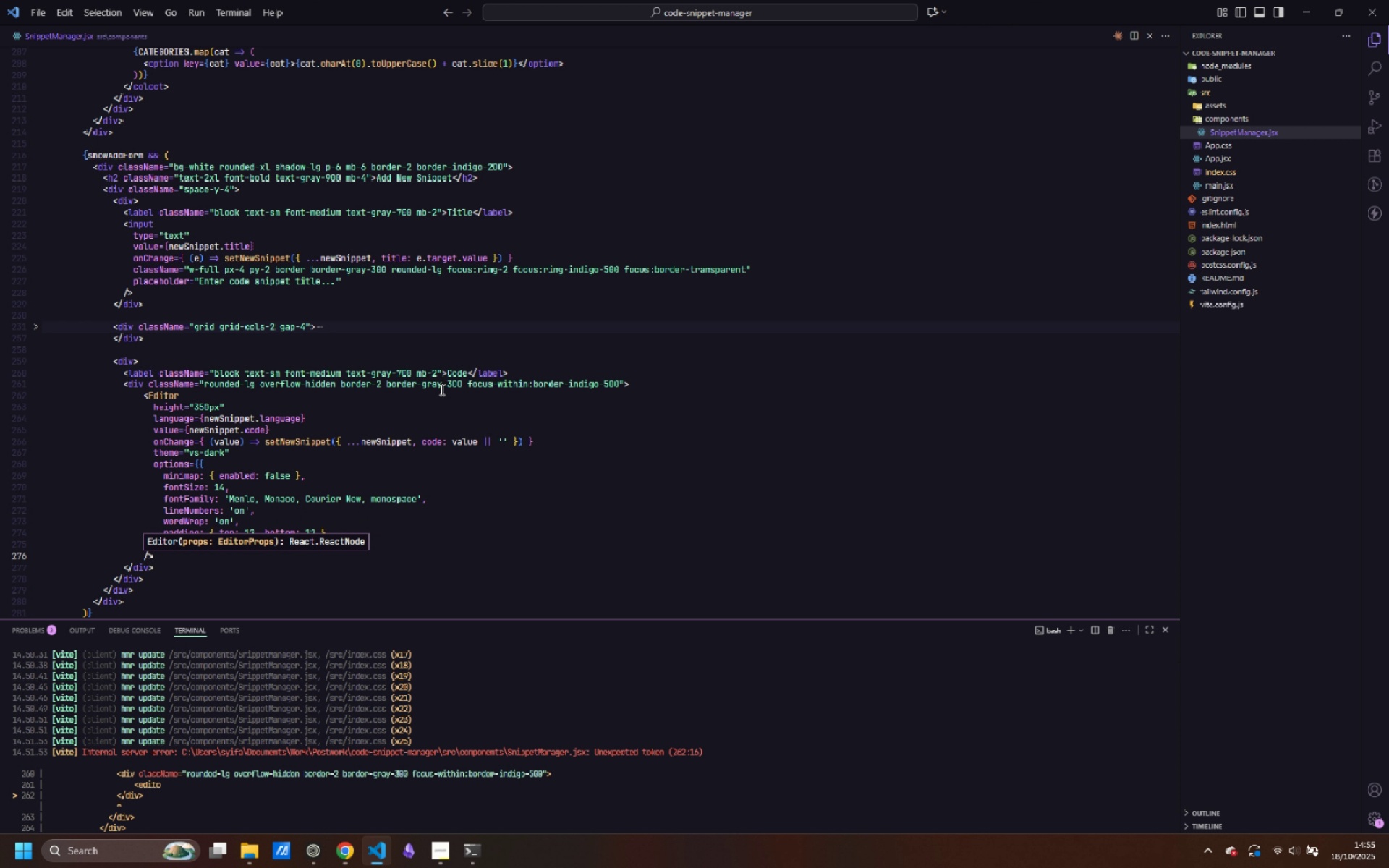 
key(Control+Meta+ArrowUp)
 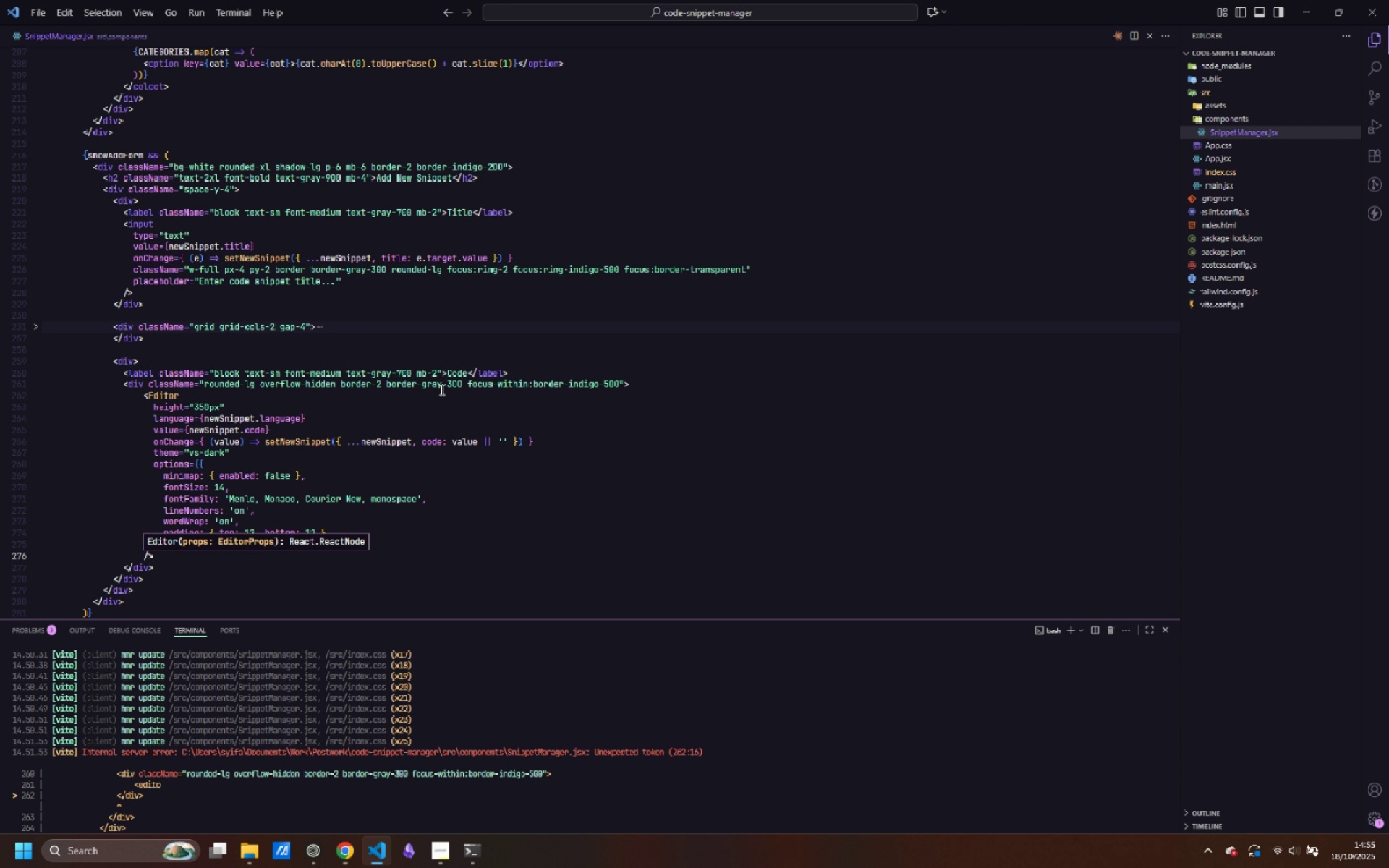 
key(Control+Meta+ArrowUp)
 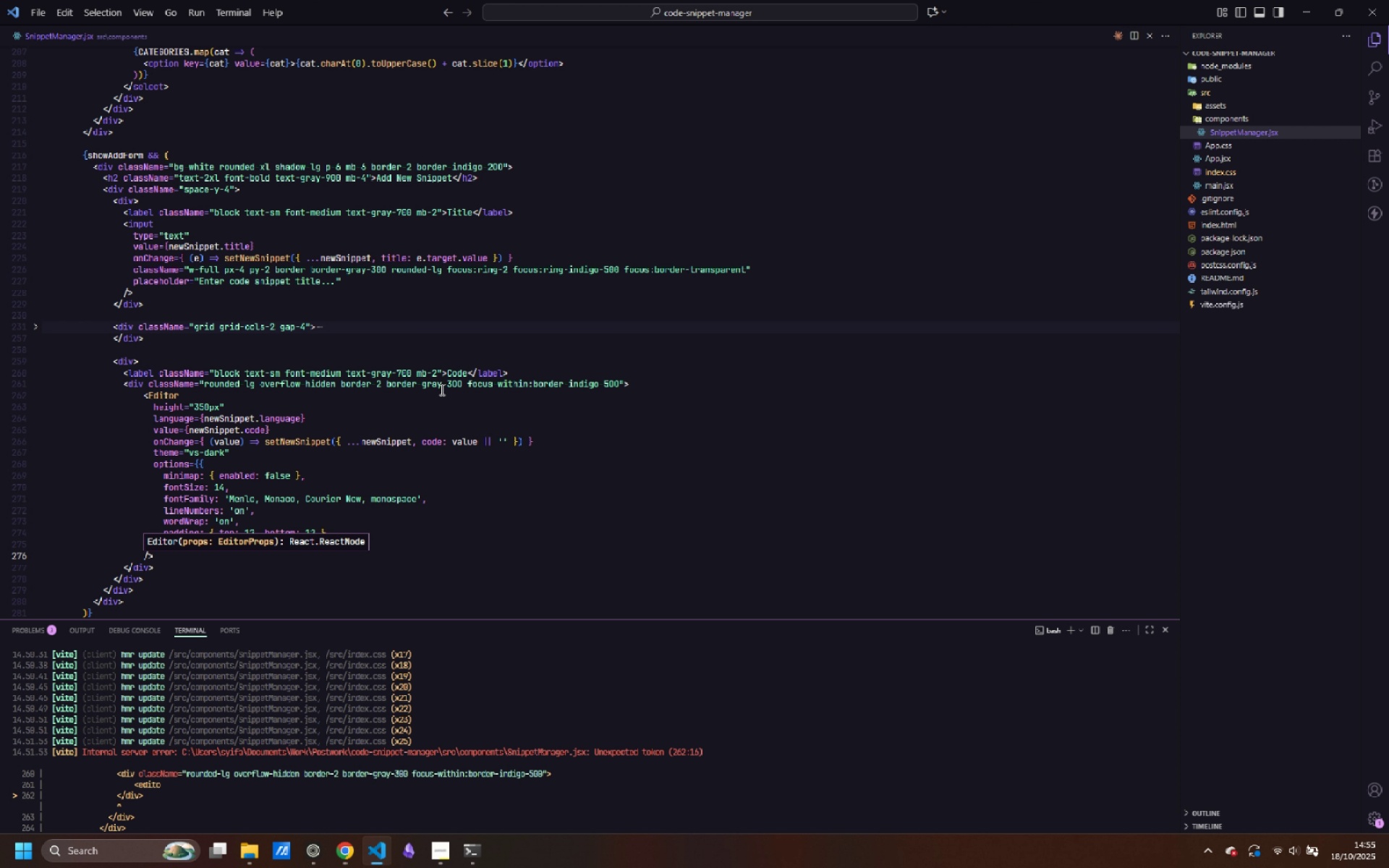 
key(Alt+Control+ArrowUp)
 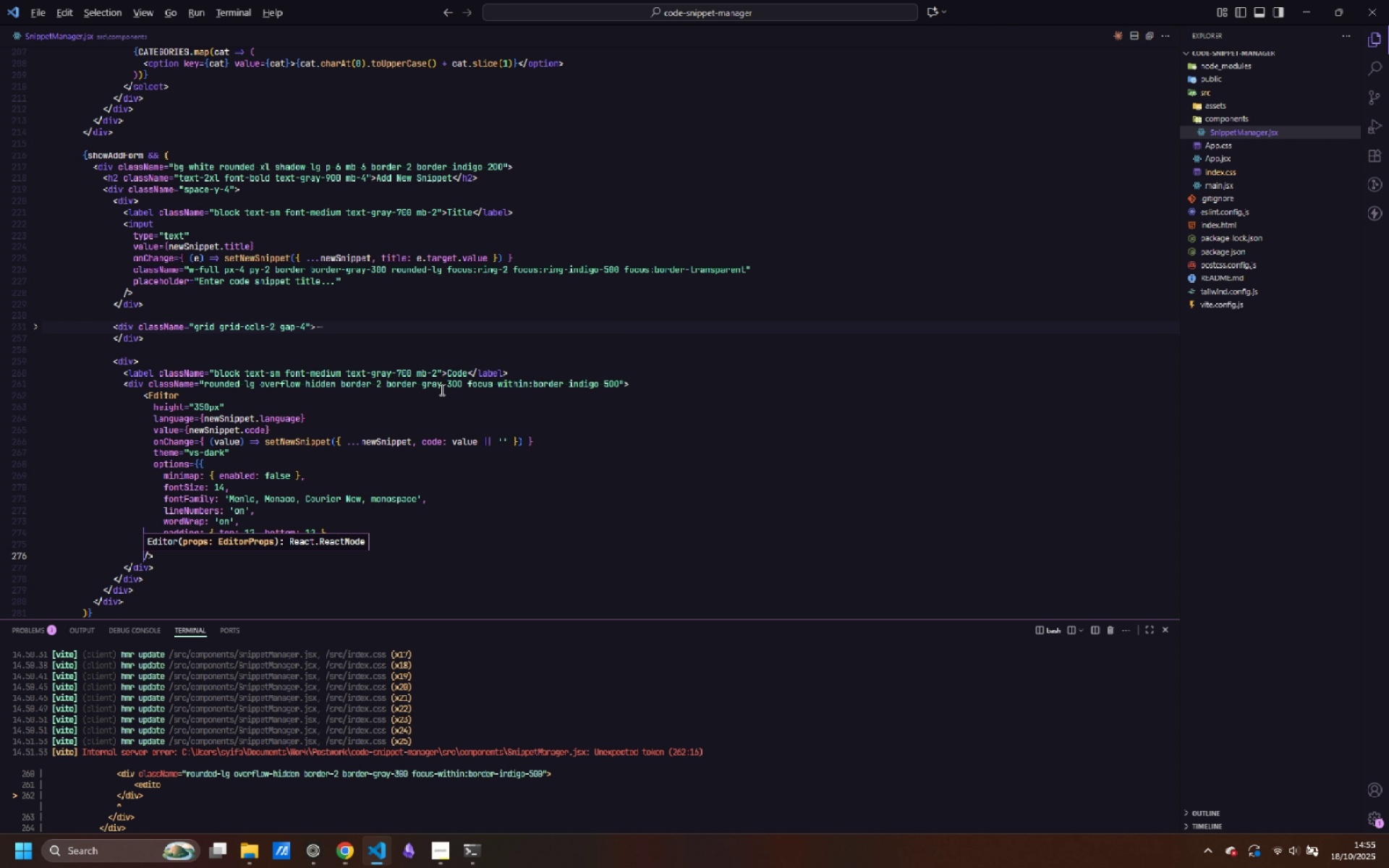 
key(Alt+Control+ArrowUp)
 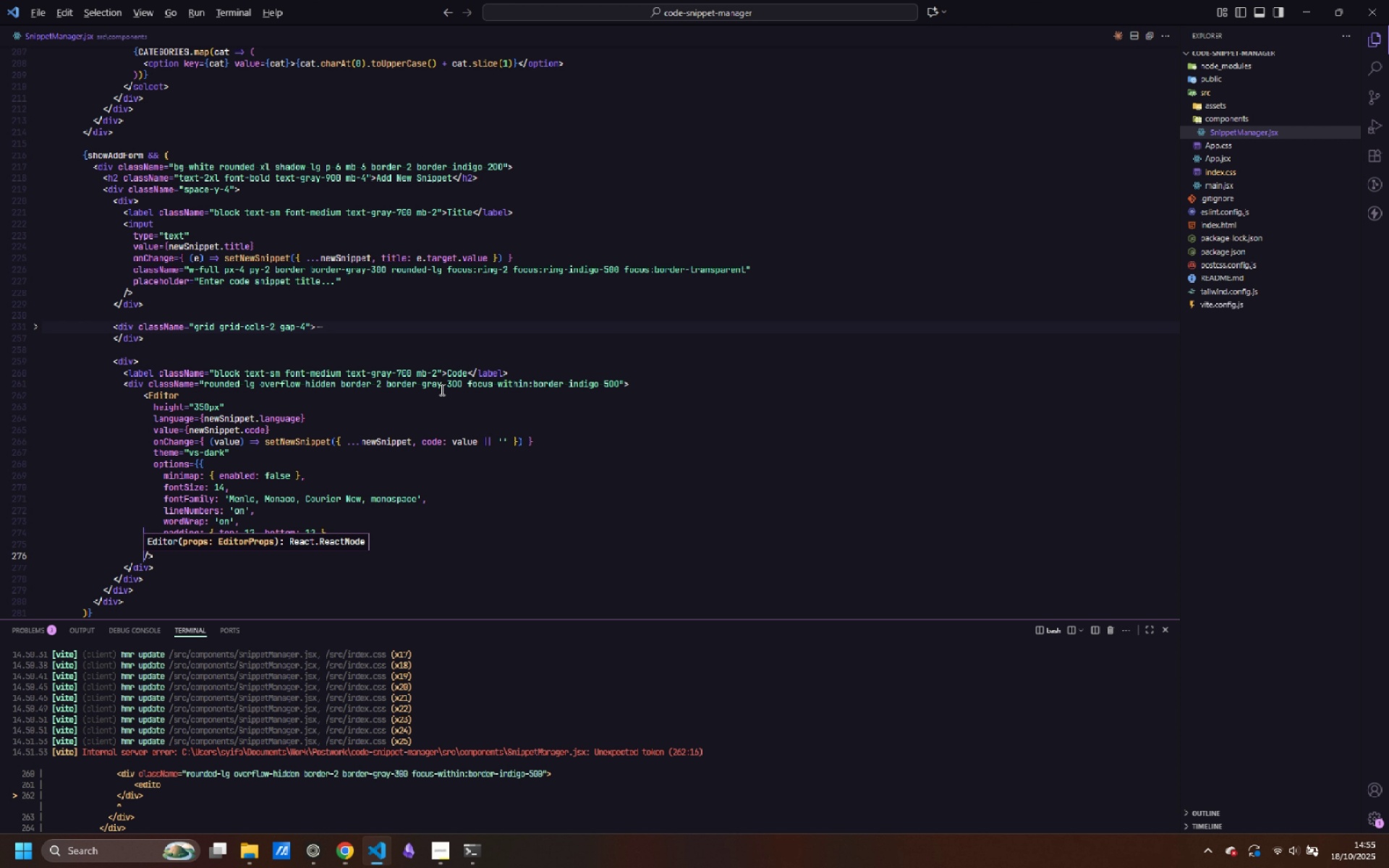 
key(Alt+Control+ArrowUp)
 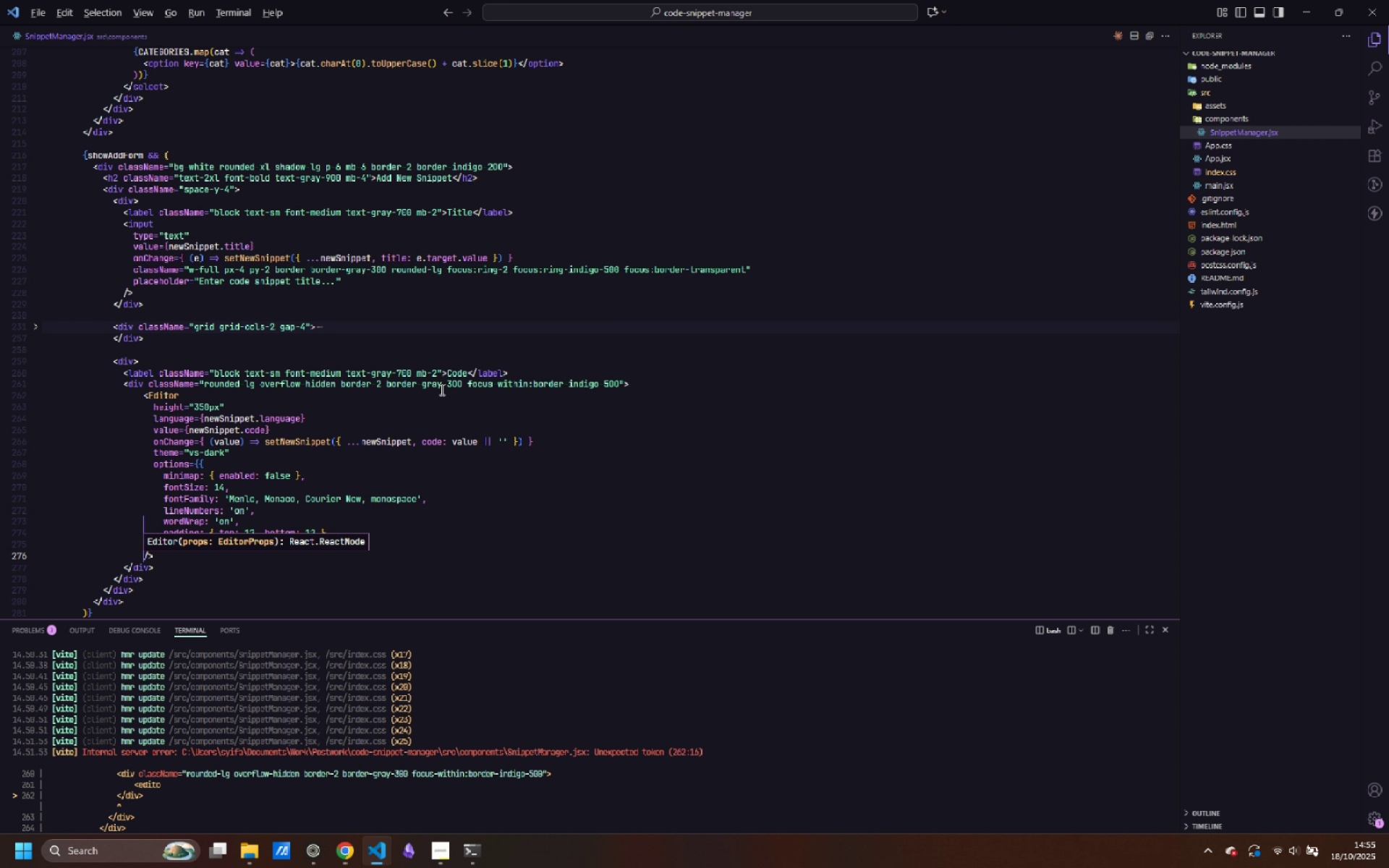 
key(Alt+Control+ArrowUp)
 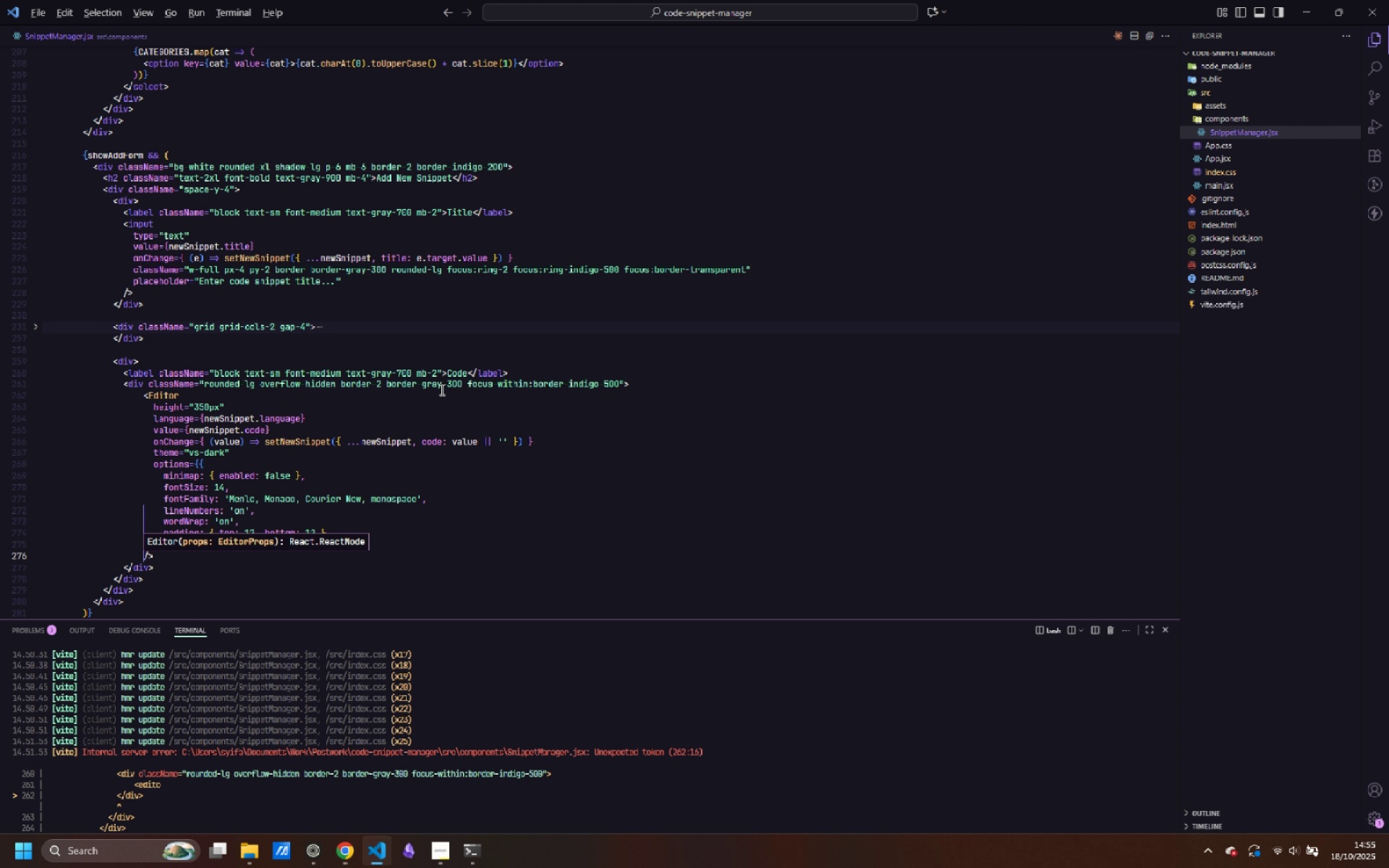 
key(Alt+Control+ArrowUp)
 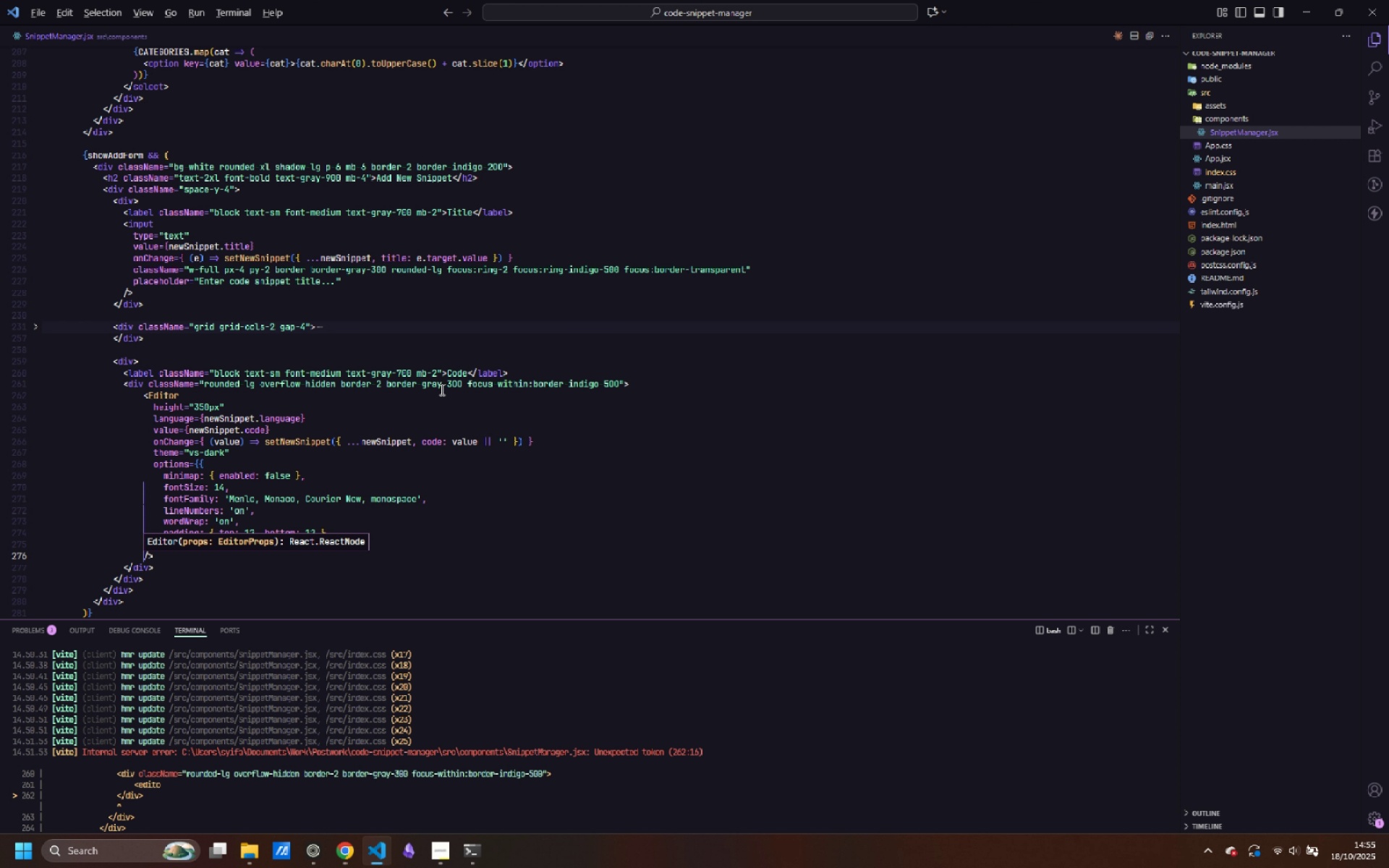 
key(Alt+Control+ArrowUp)
 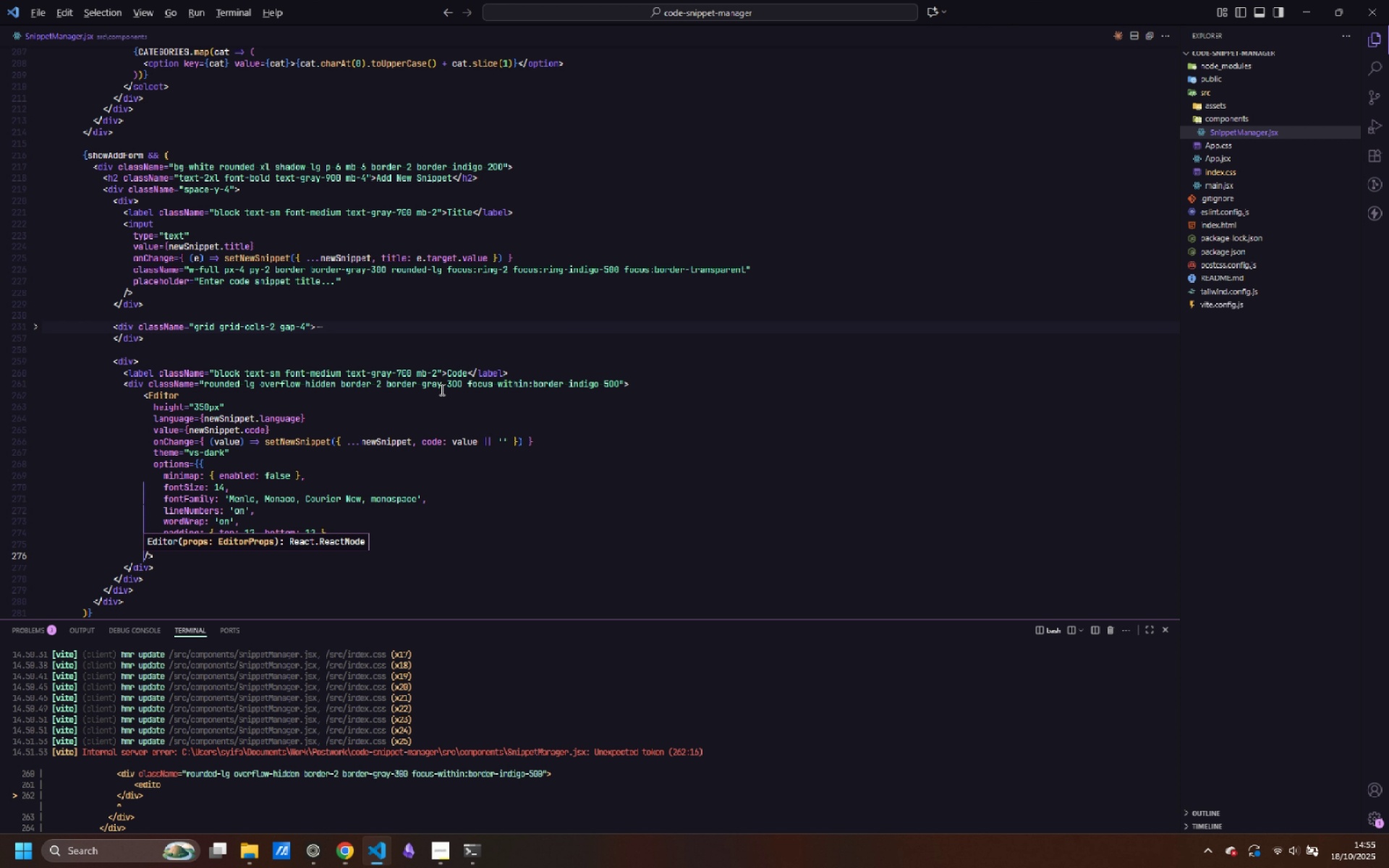 
key(Alt+Control+ArrowUp)
 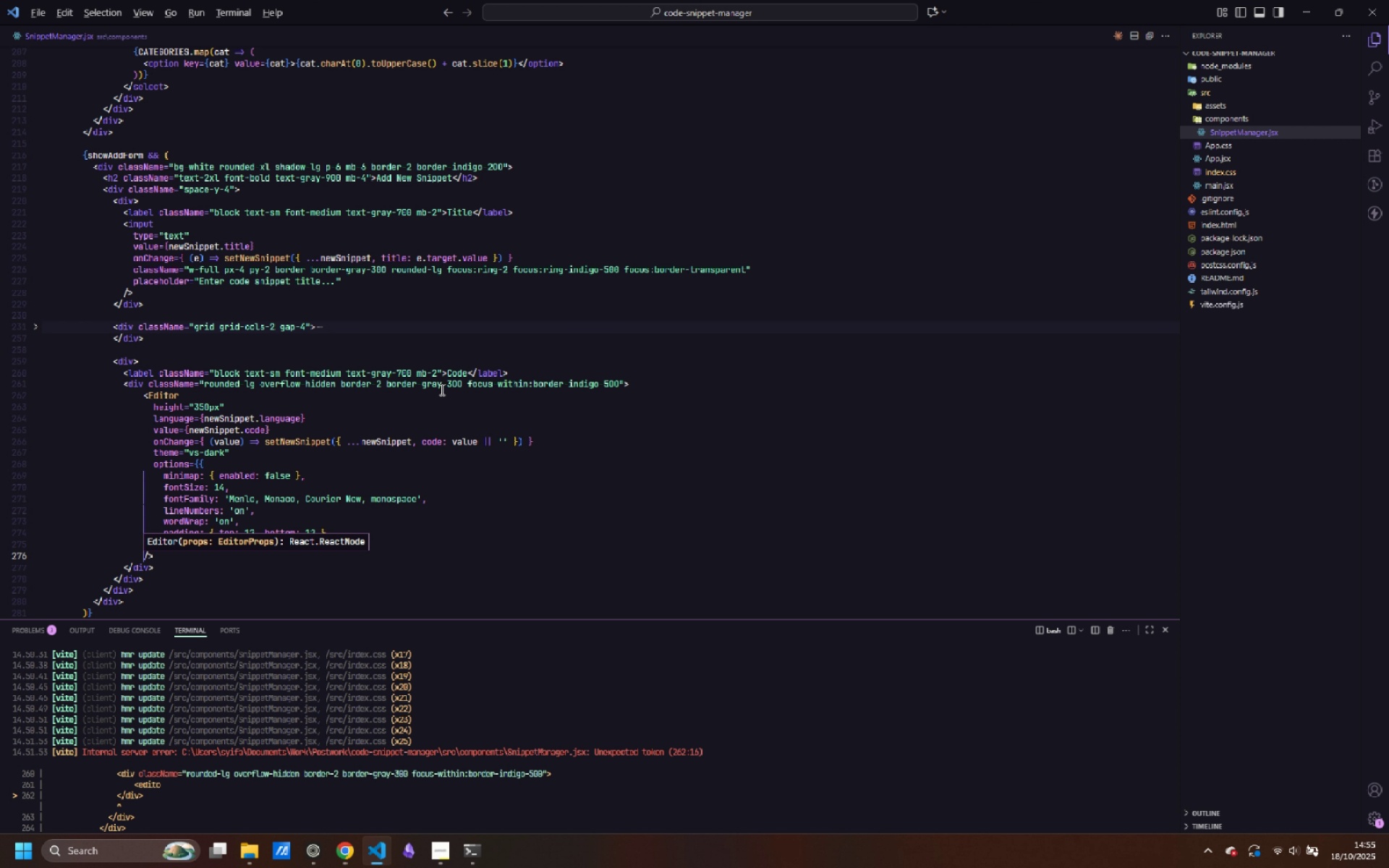 
key(Alt+Control+ArrowUp)
 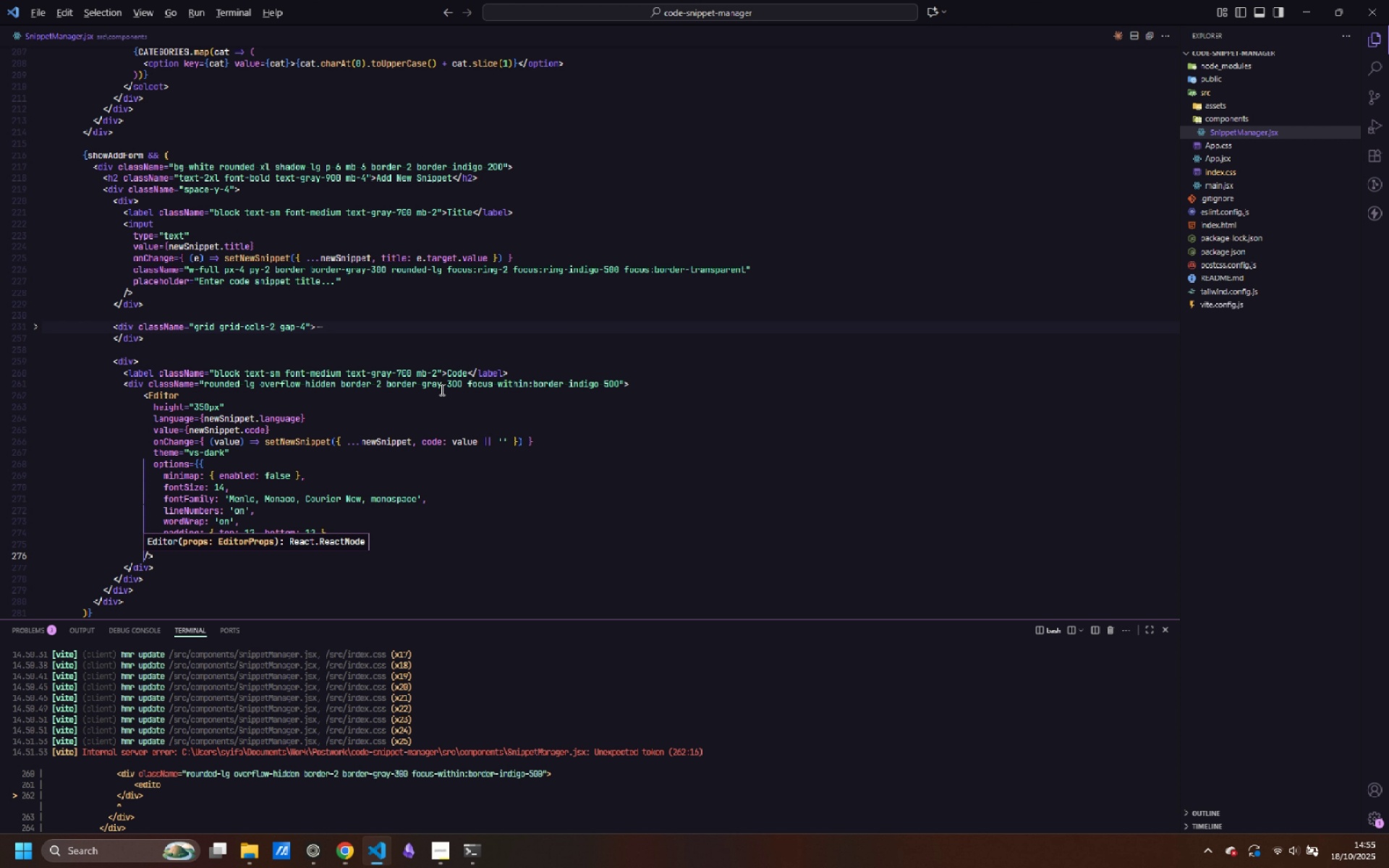 
key(Alt+Control+ArrowUp)
 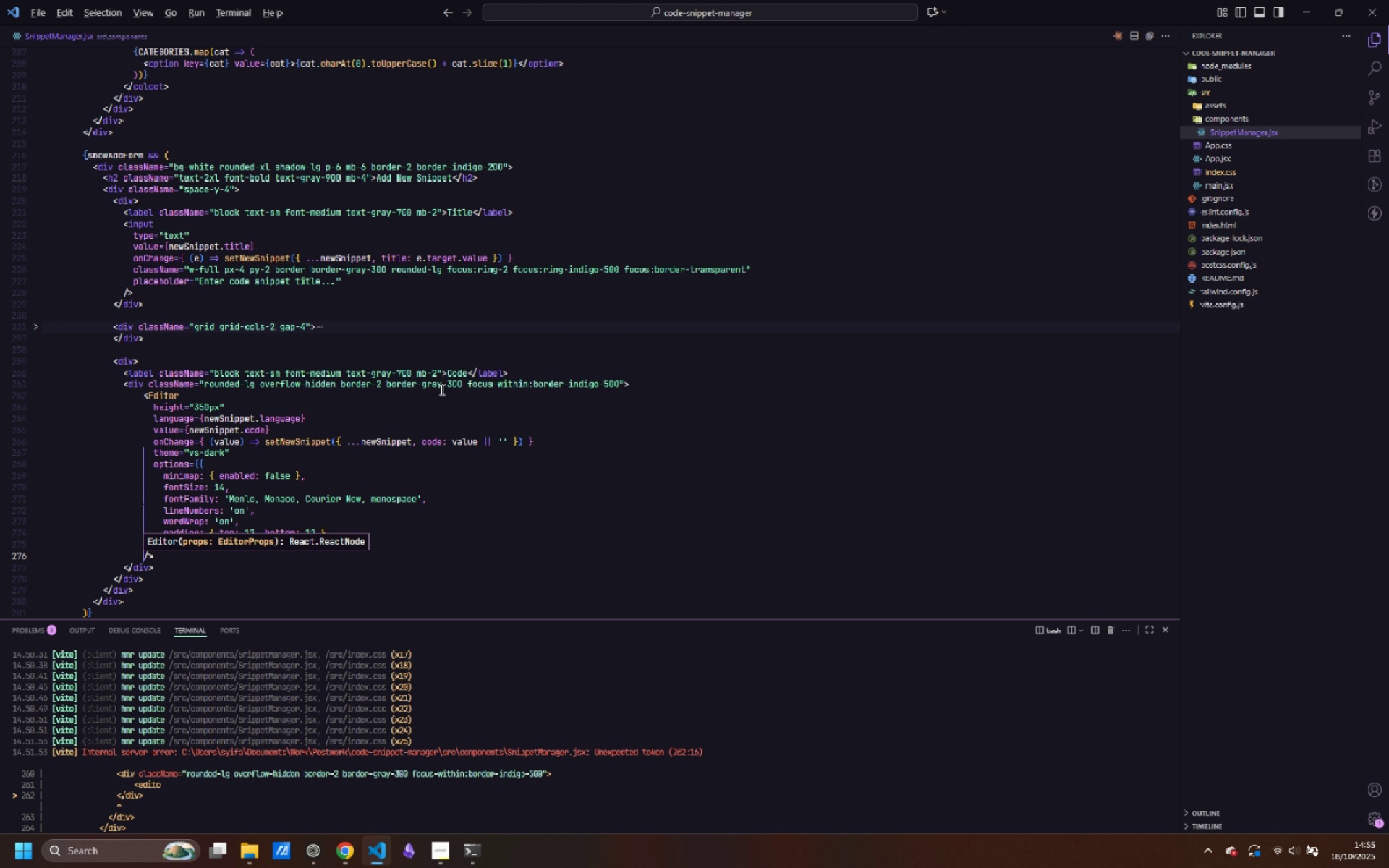 
key(Alt+Control+ArrowUp)
 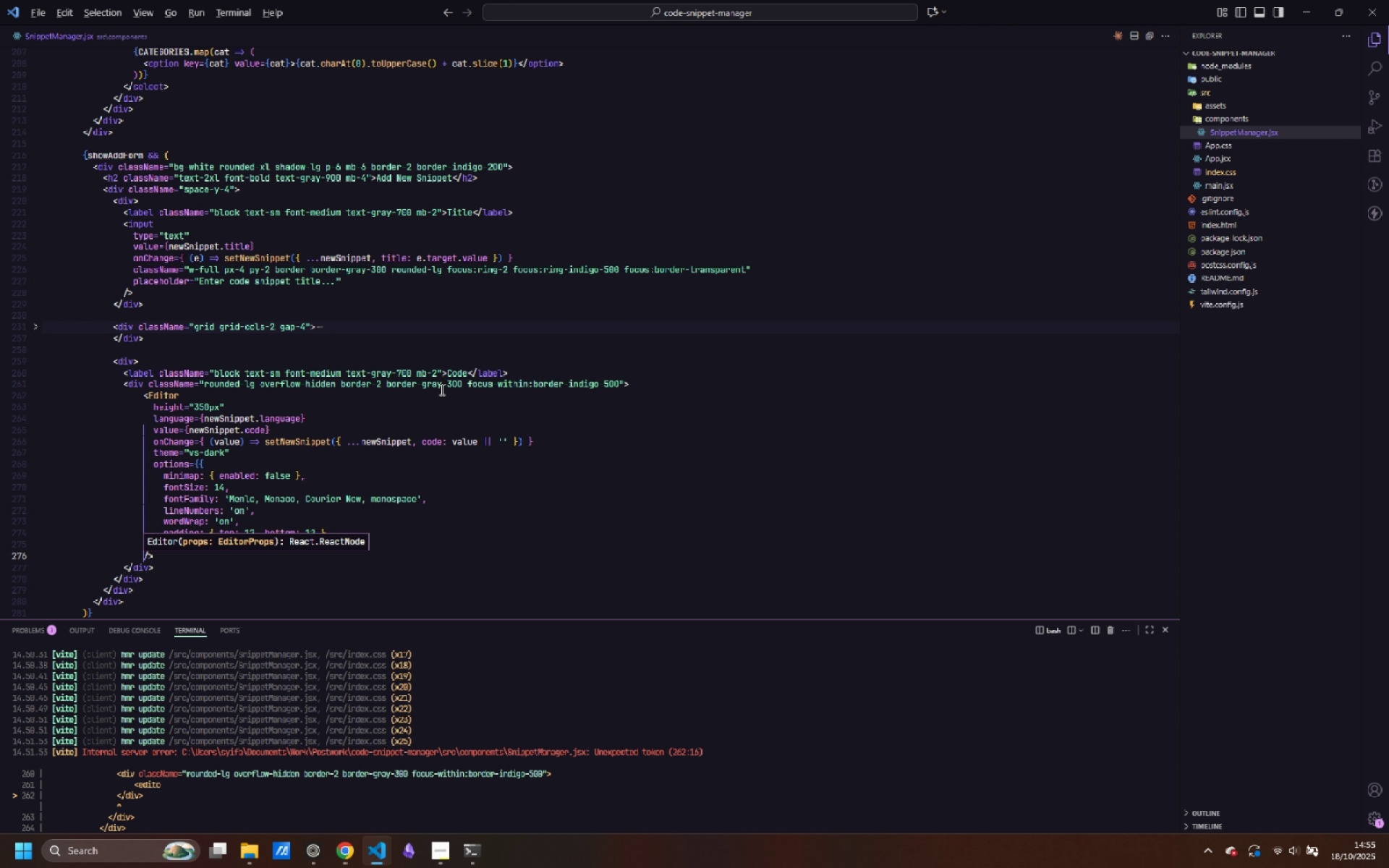 
key(Alt+Control+ArrowUp)
 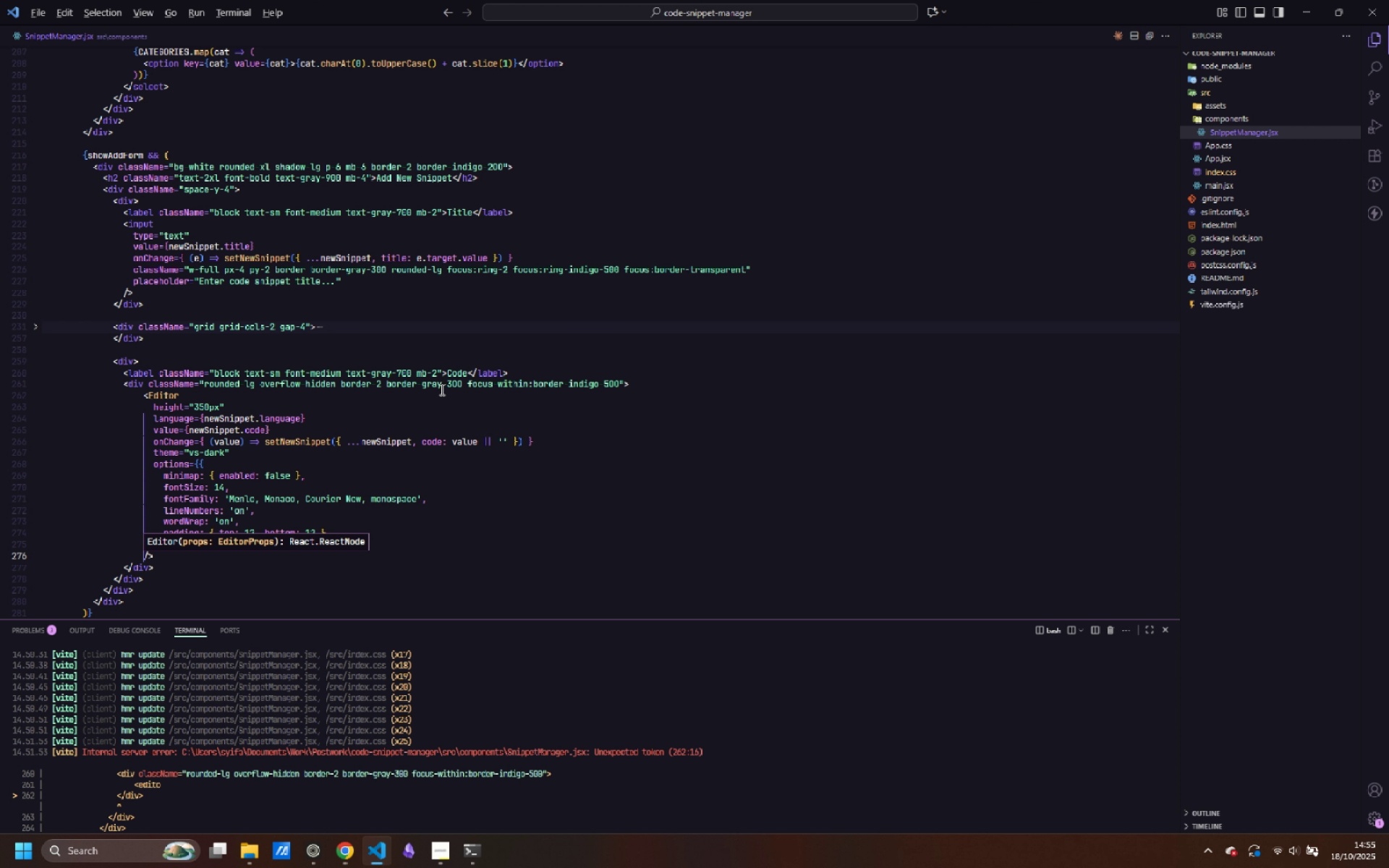 
key(Alt+Control+ArrowUp)
 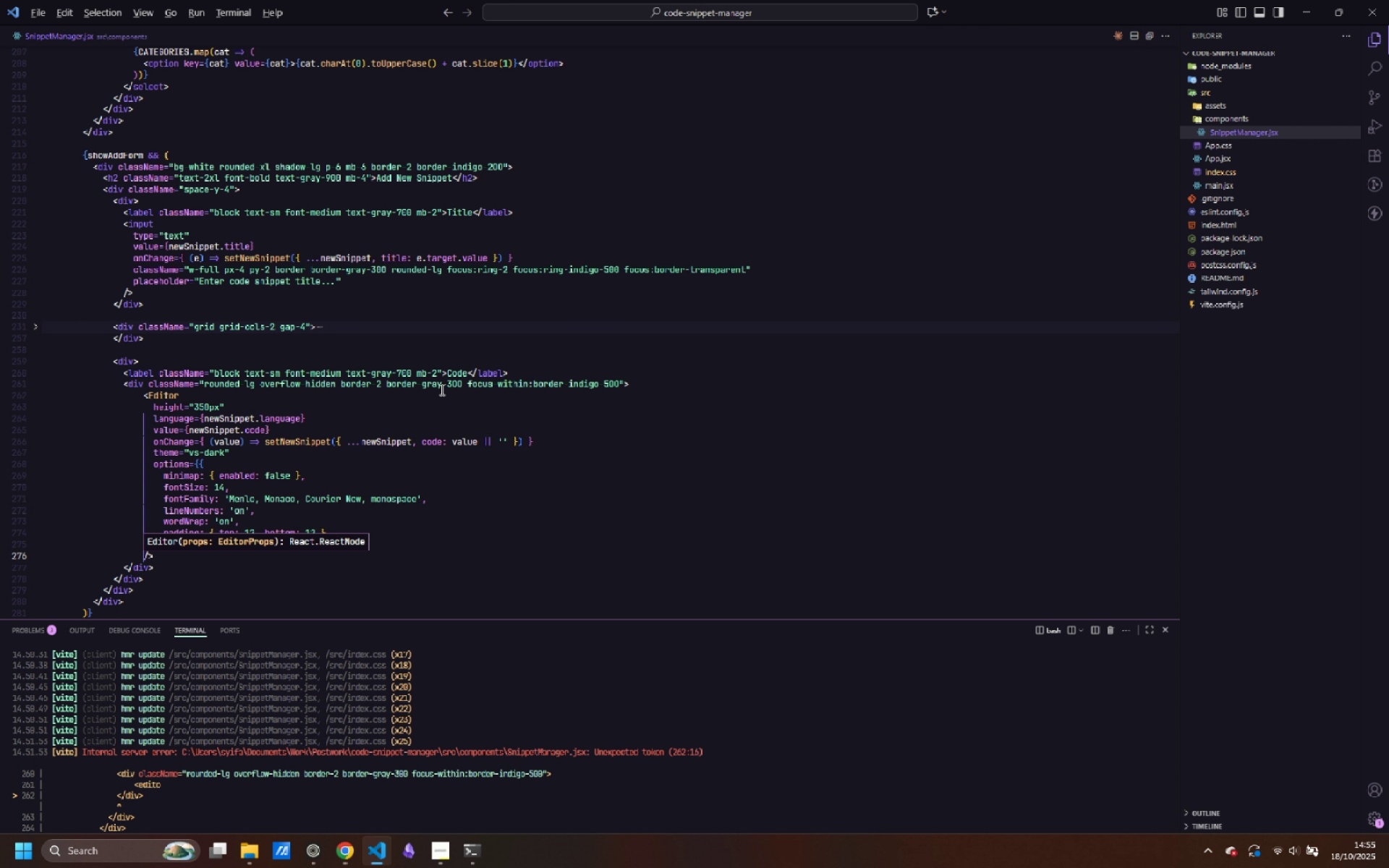 
key(Alt+Control+ArrowUp)
 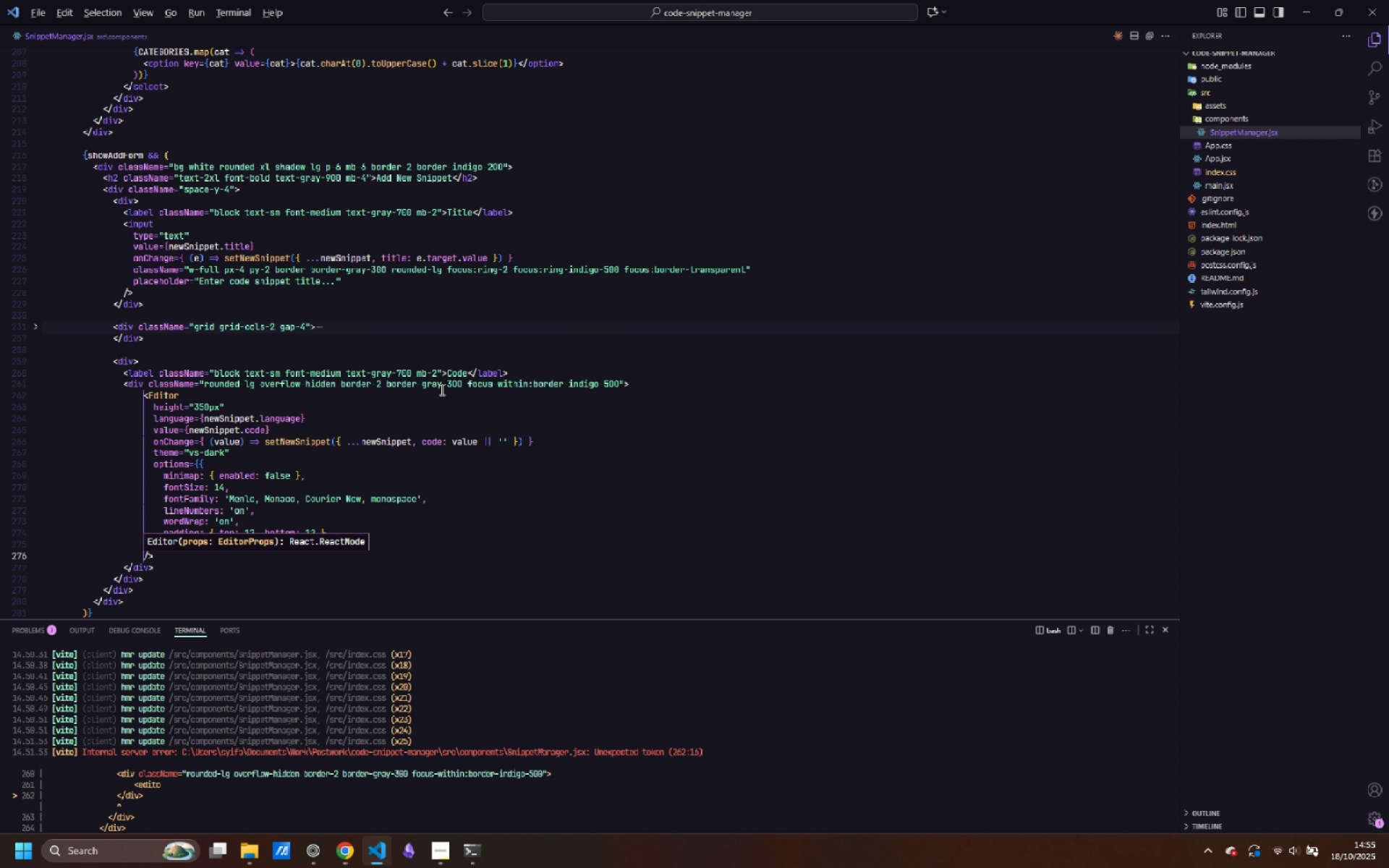 
key(Alt+Control+ArrowUp)
 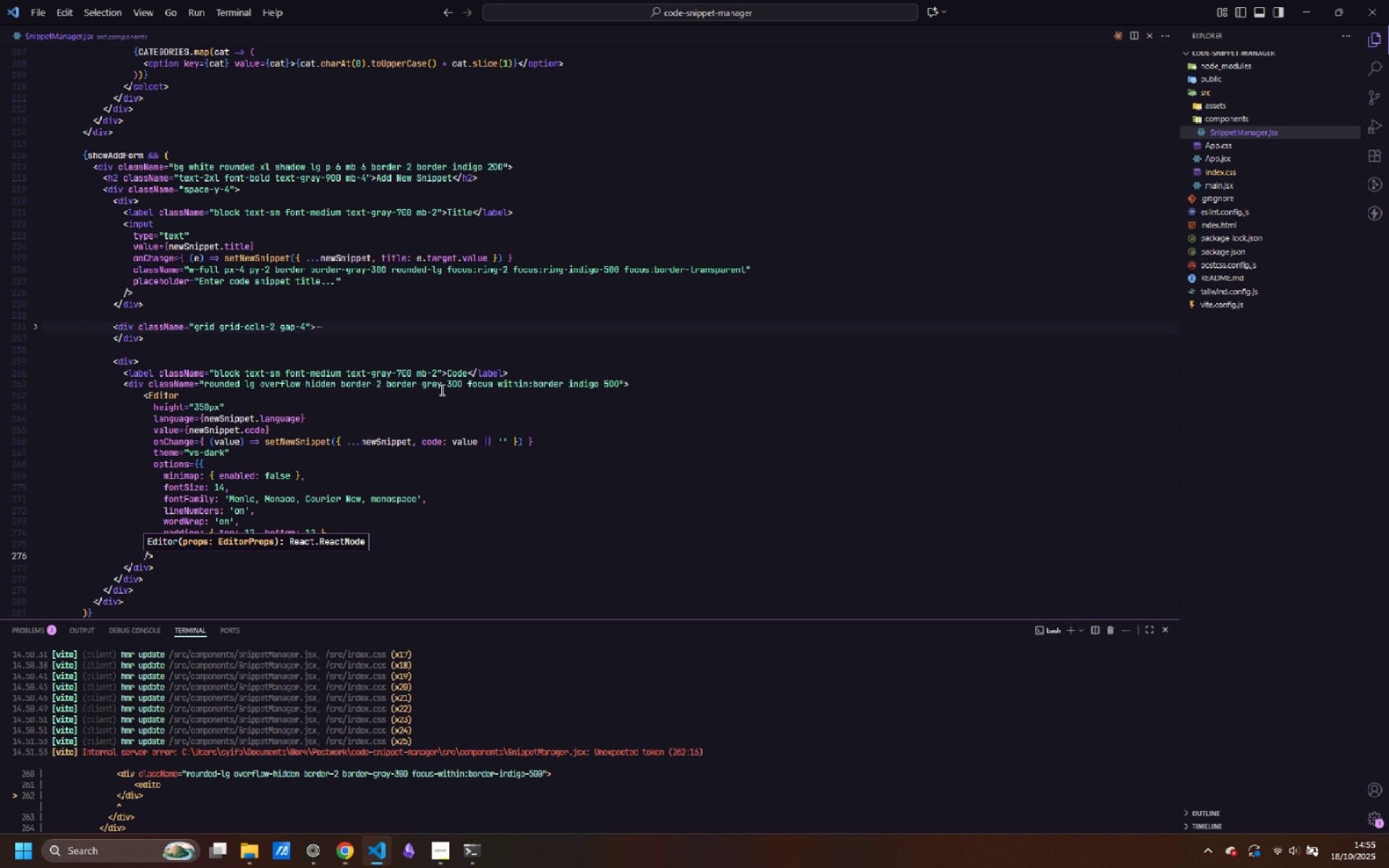 
key(Backspace)
 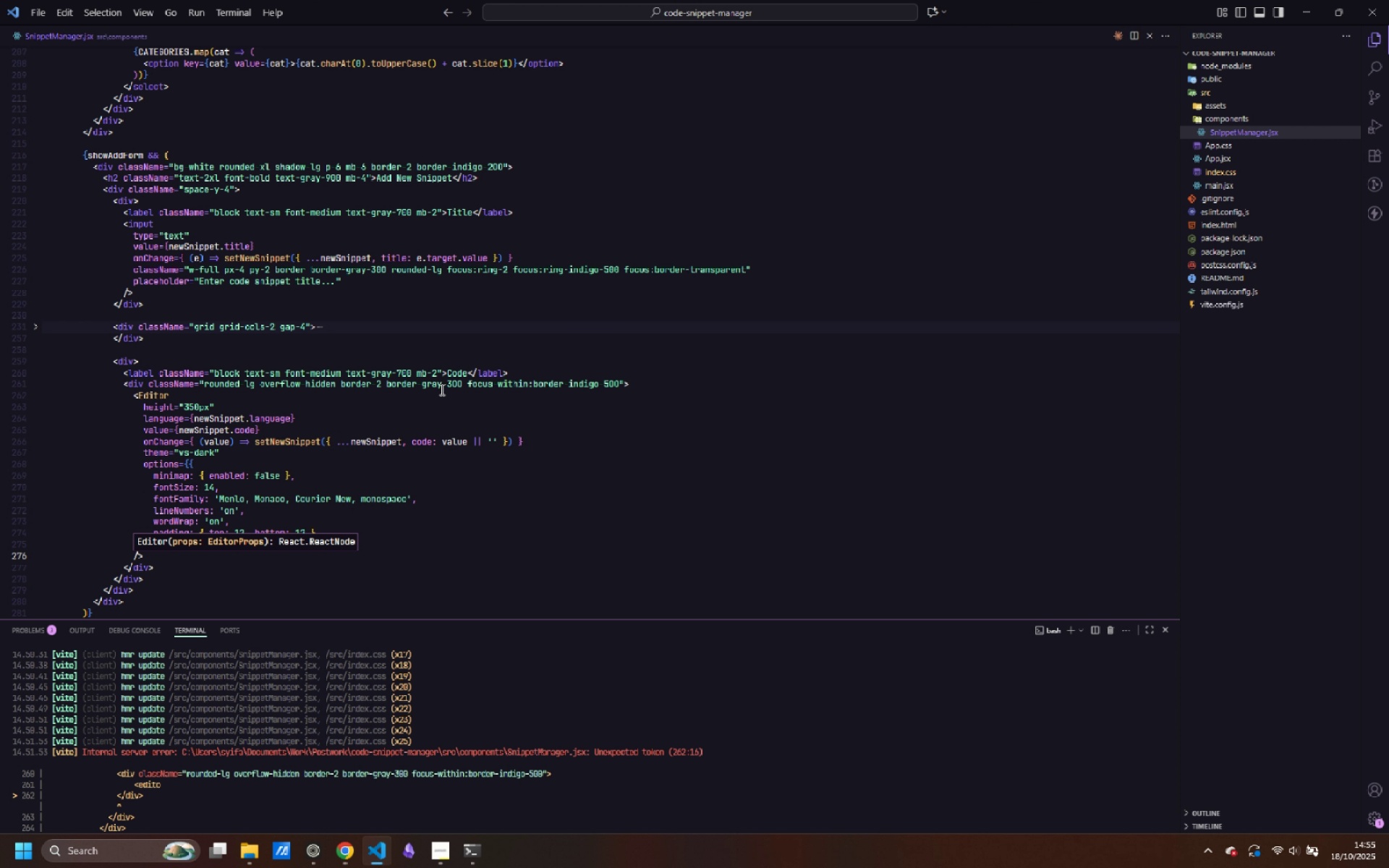 
key(Escape)
 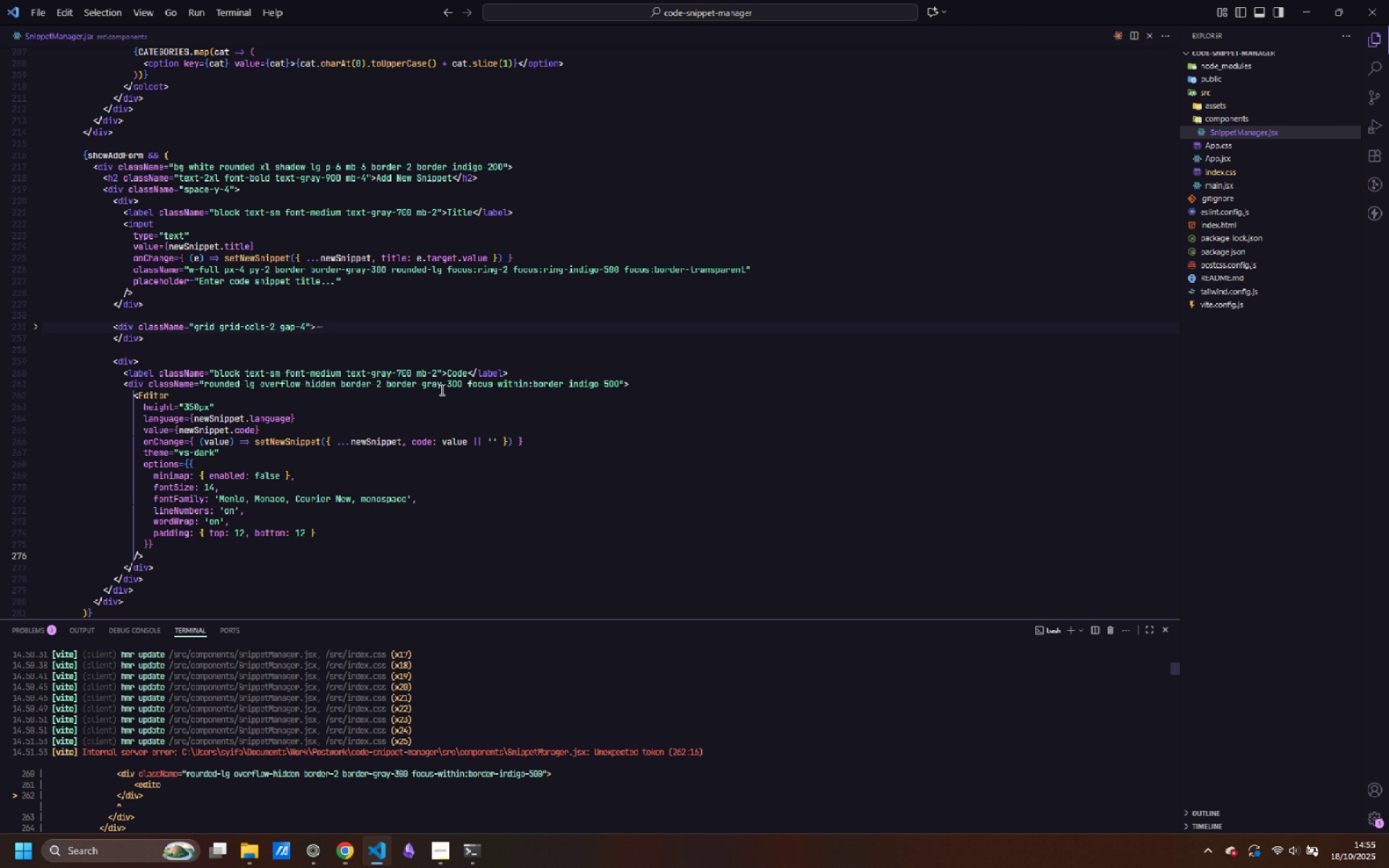 
key(Escape)
 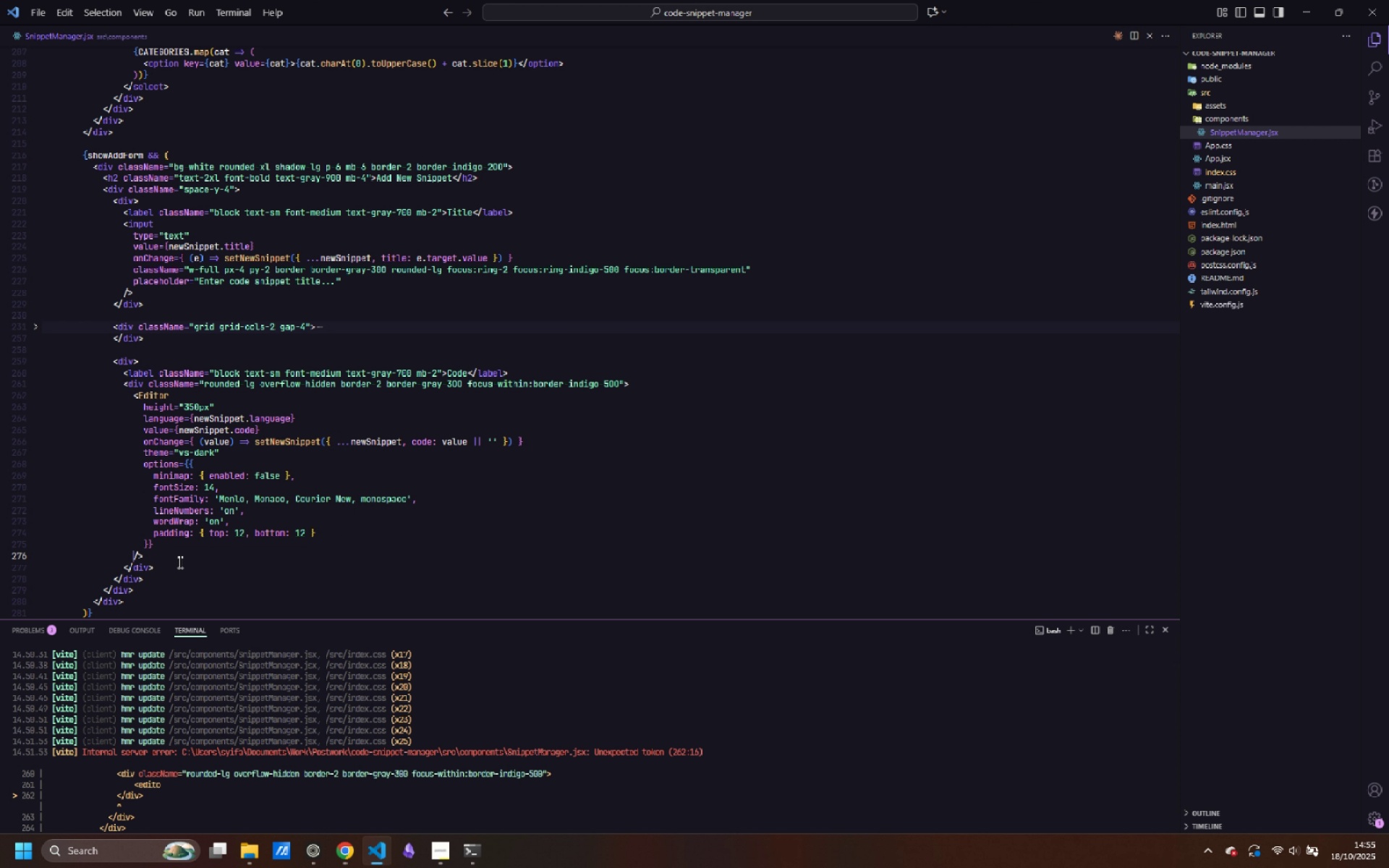 
left_click([179, 564])
 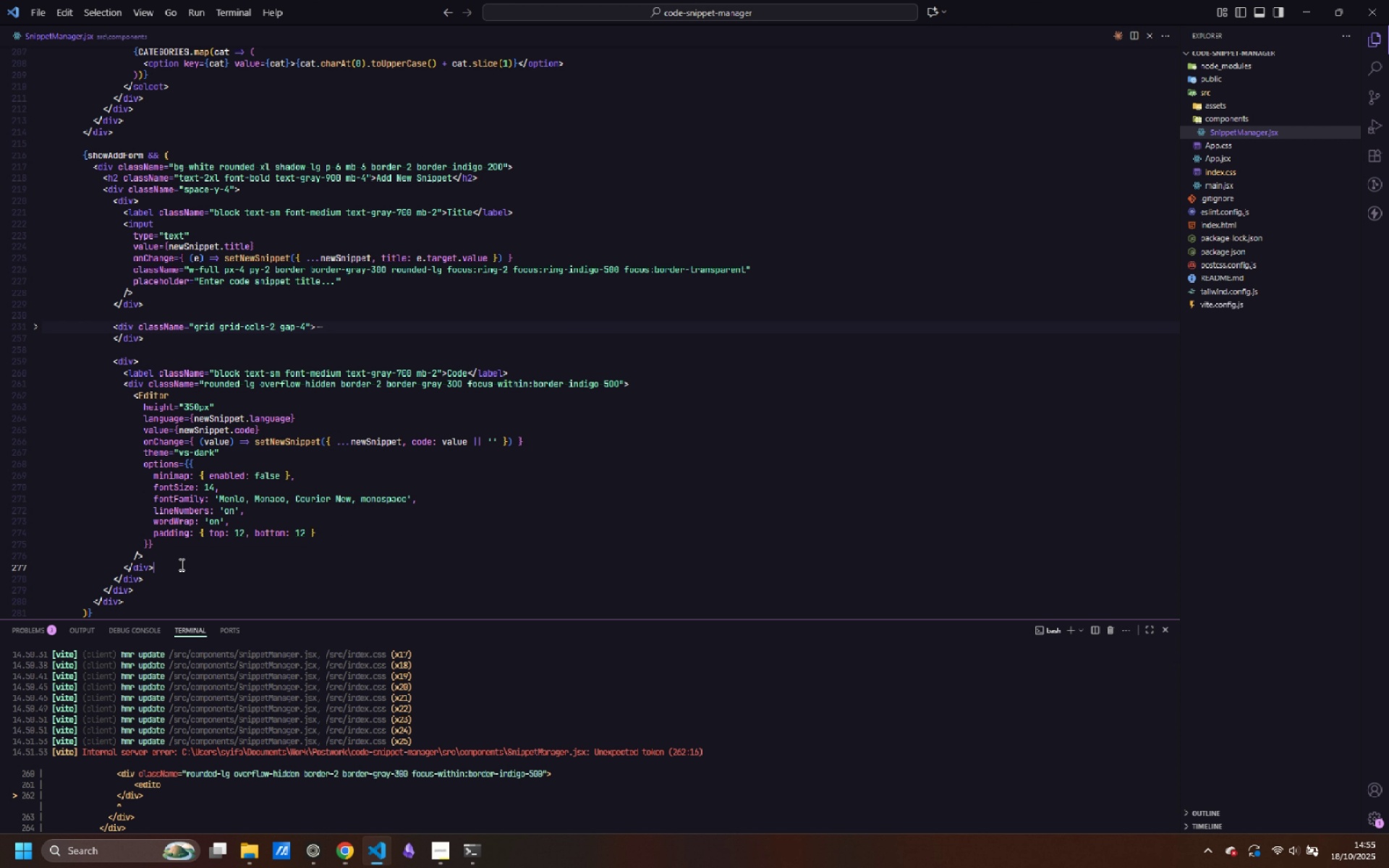 
key(ArrowDown)
 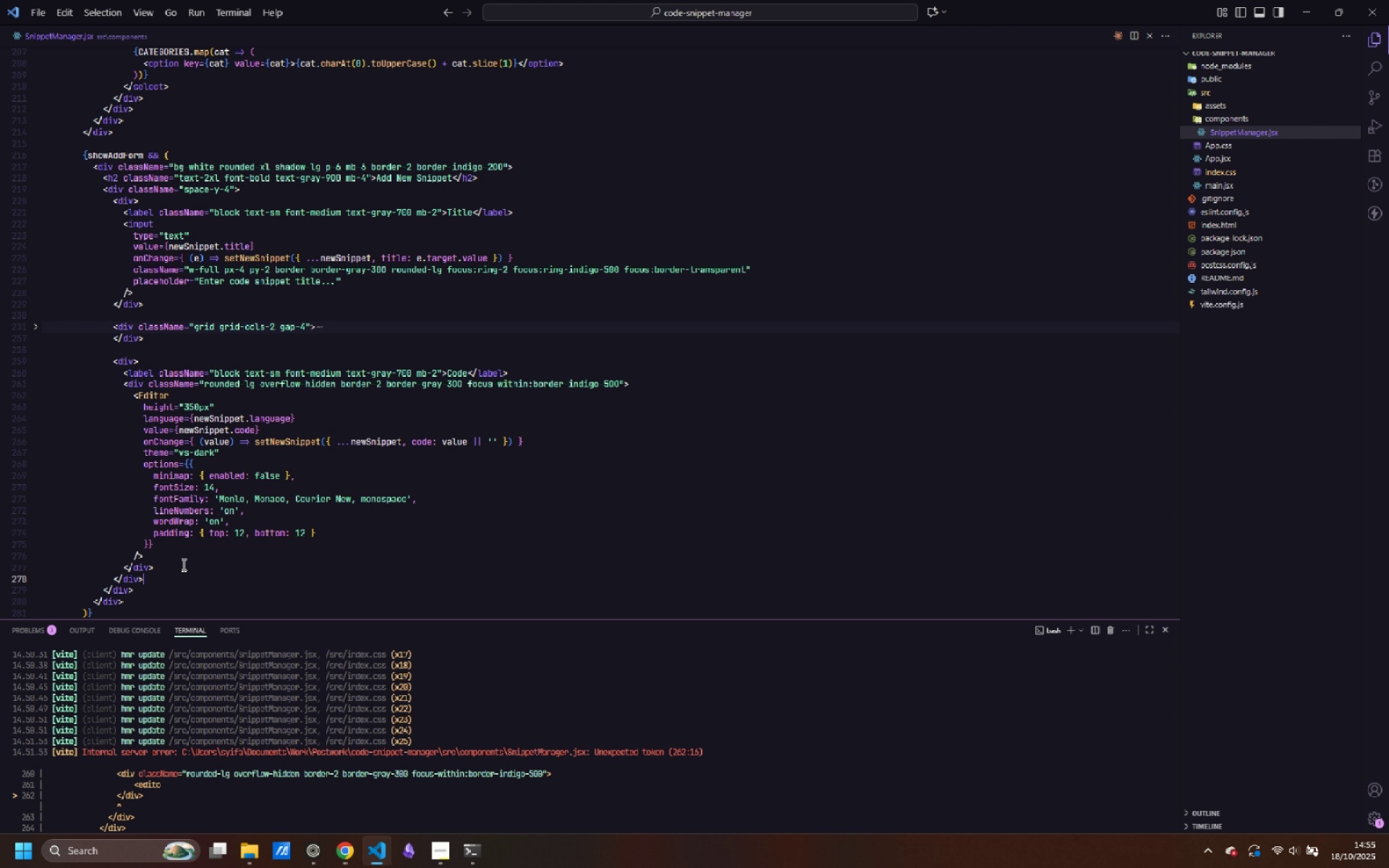 
key(Enter)
 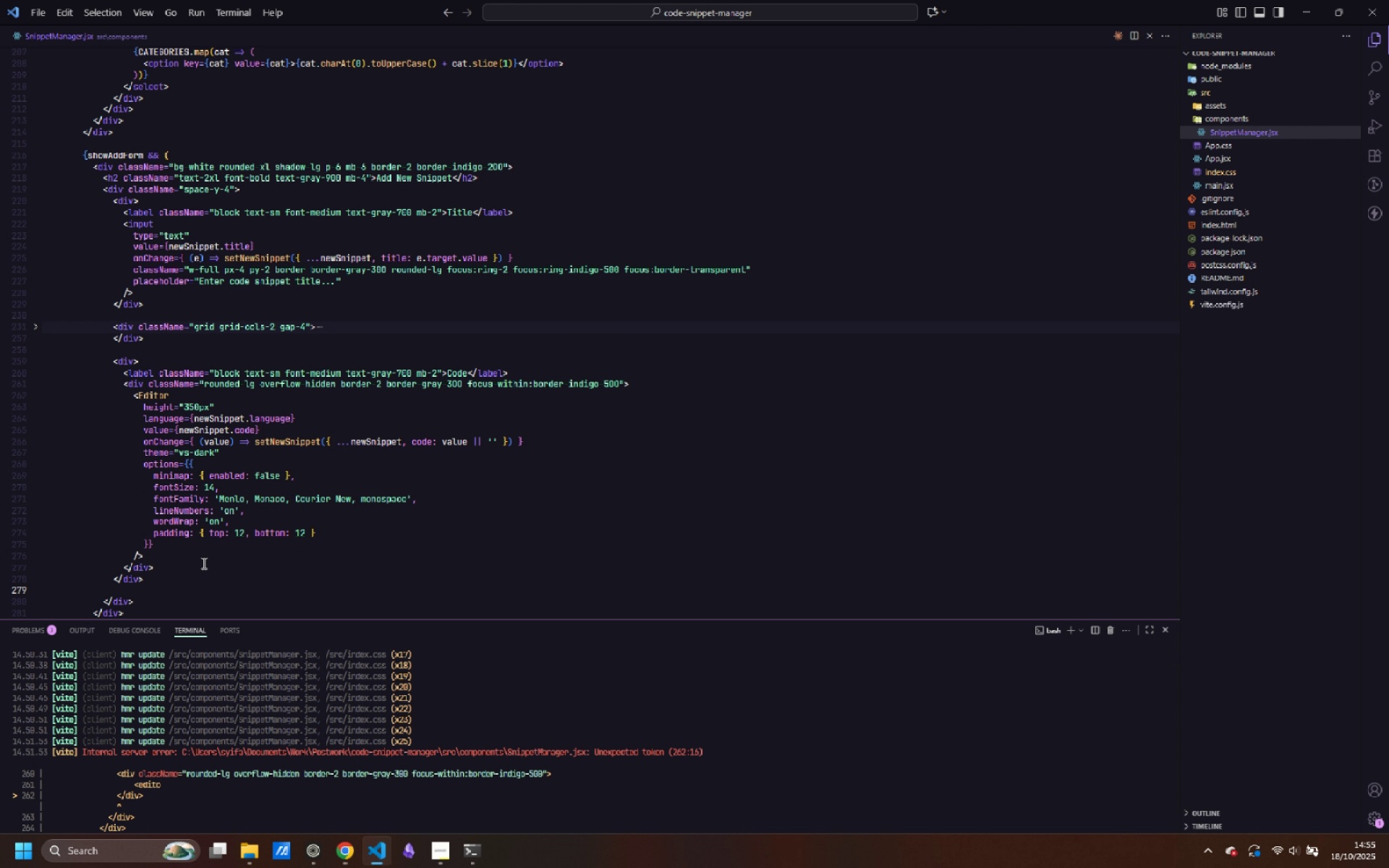 
key(Enter)
 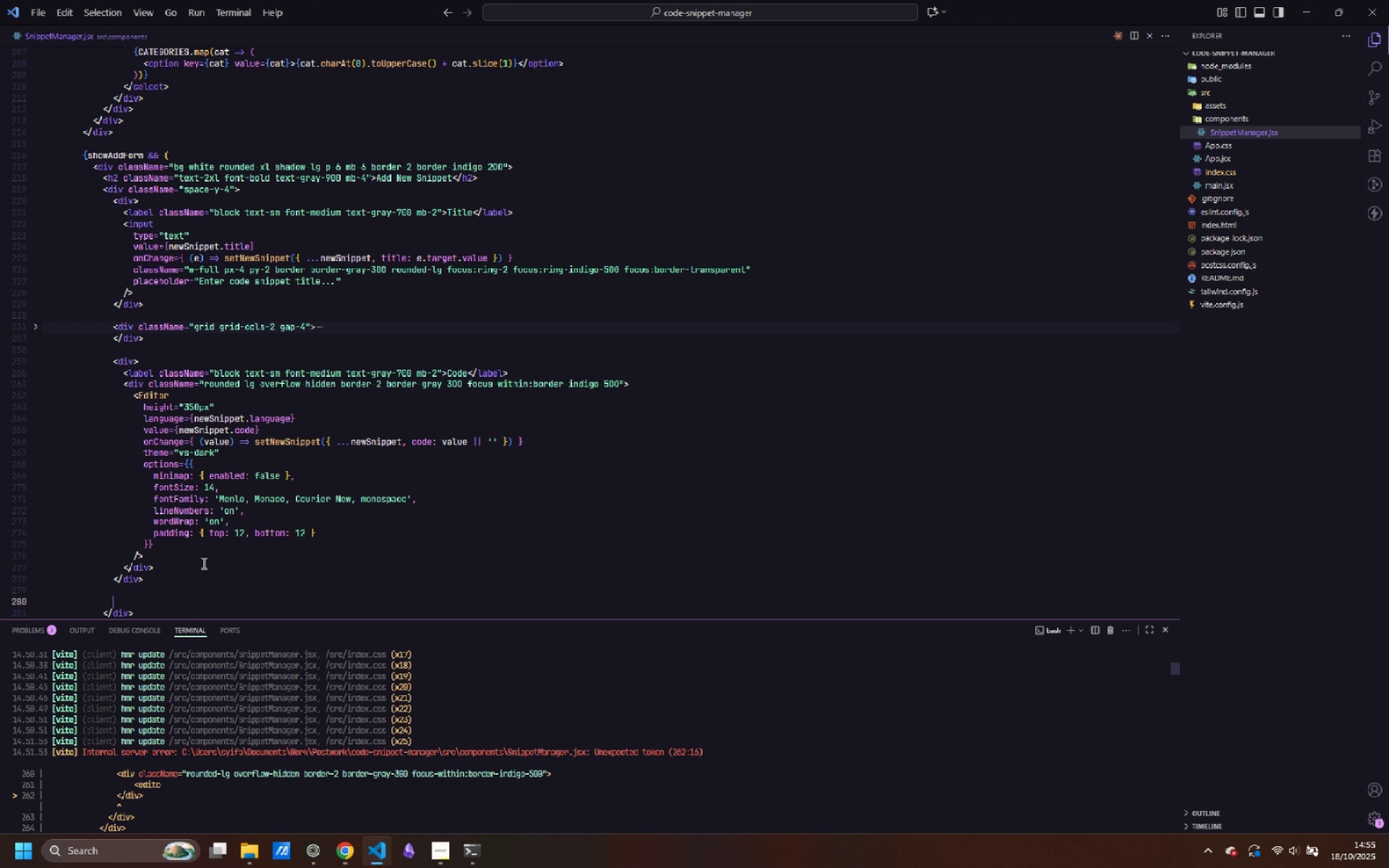 
scroll: coordinate [318, 454], scroll_direction: down, amount: 2.0
 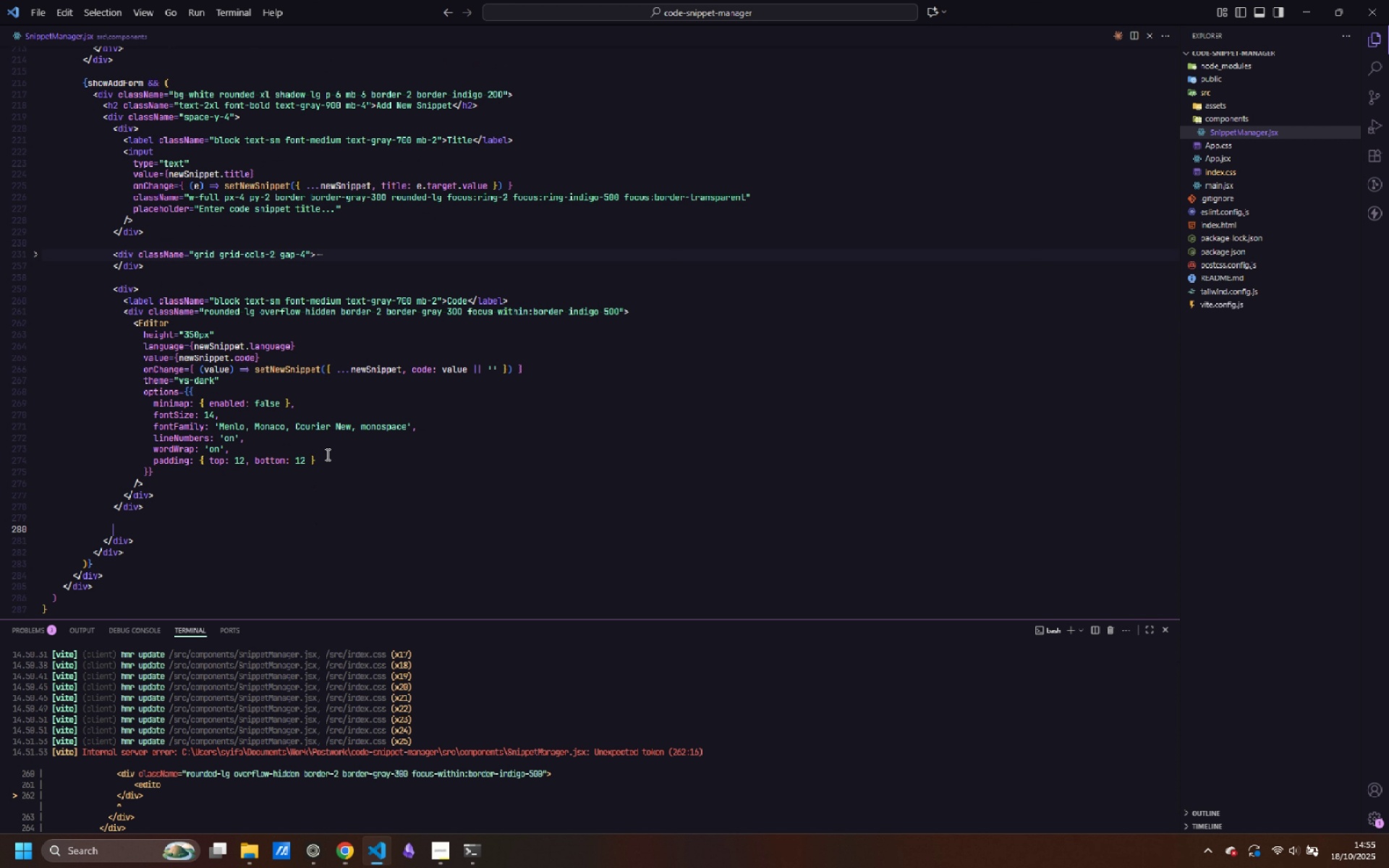 
key(Control+S)
 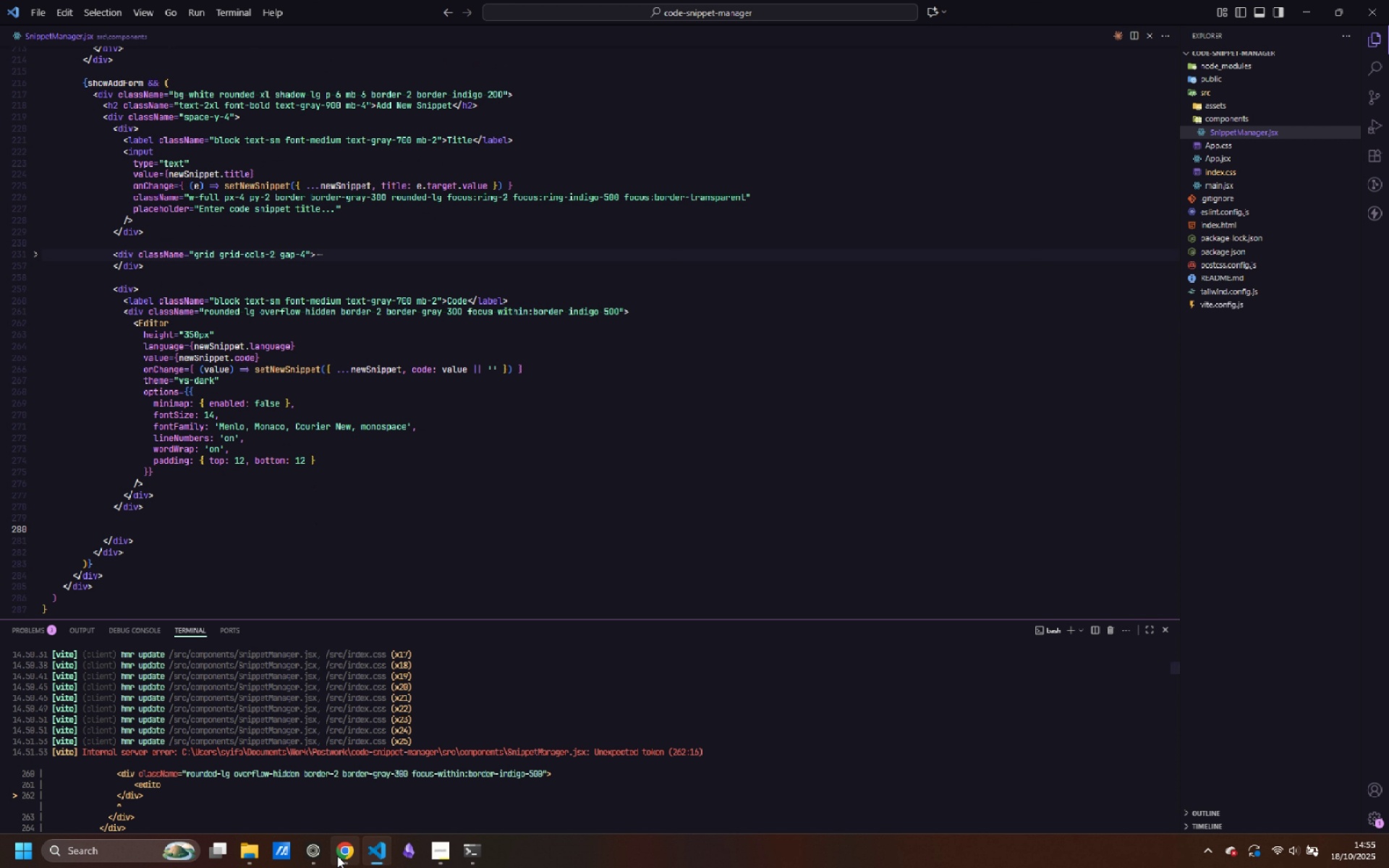 
left_click([340, 861])
 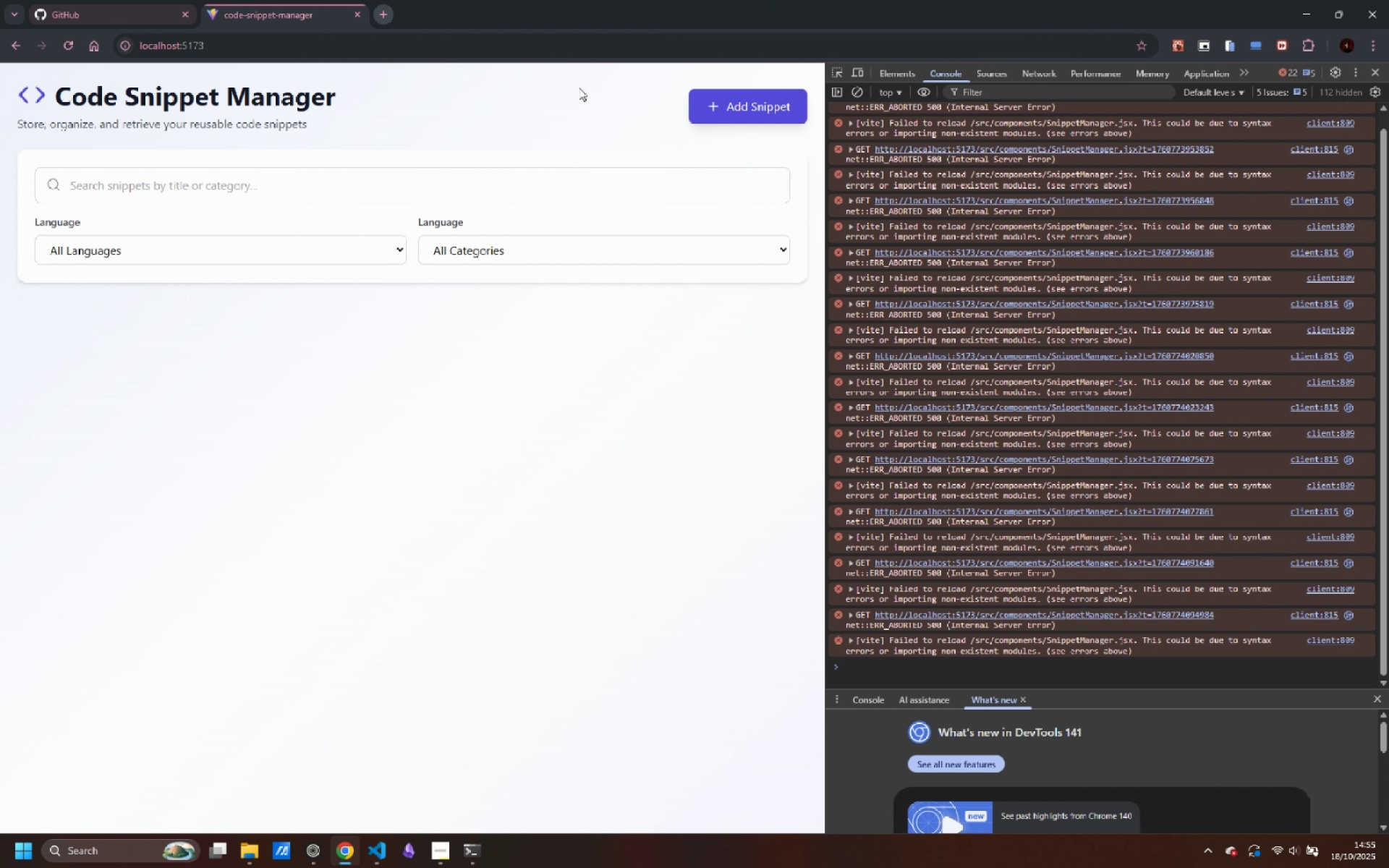 
left_click([747, 109])
 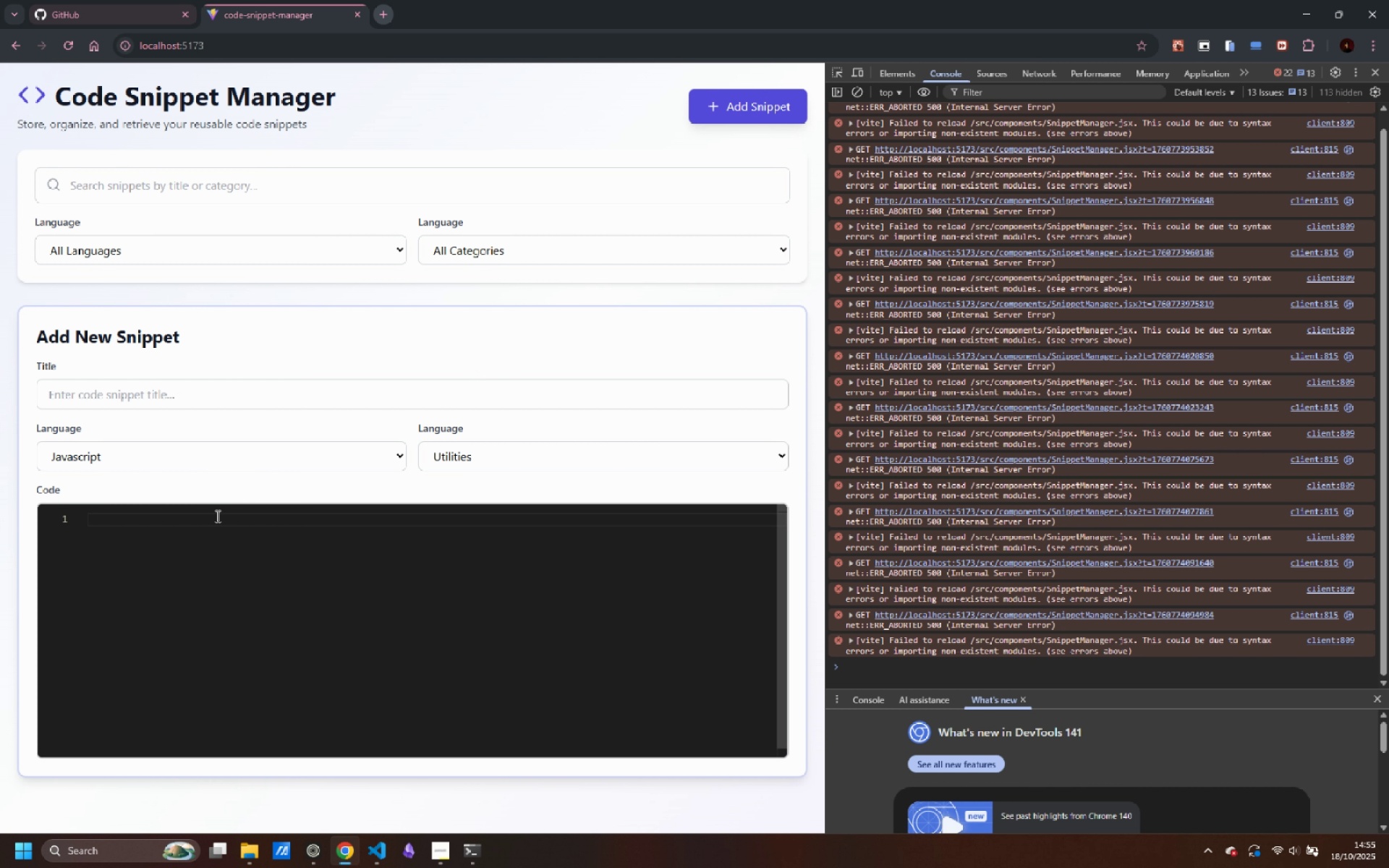 
left_click([210, 518])
 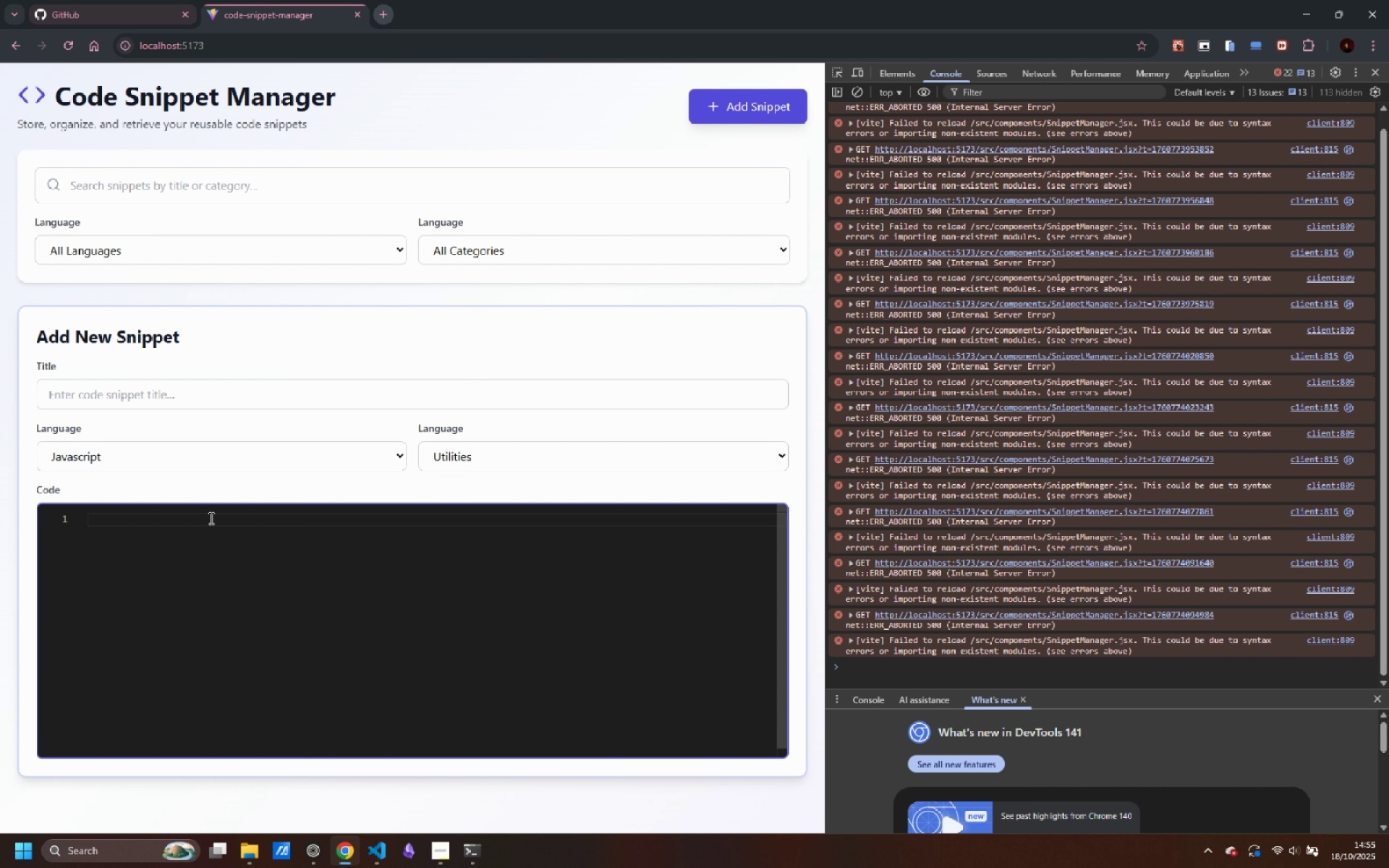 
hold_key(key=T, duration=0.65)
 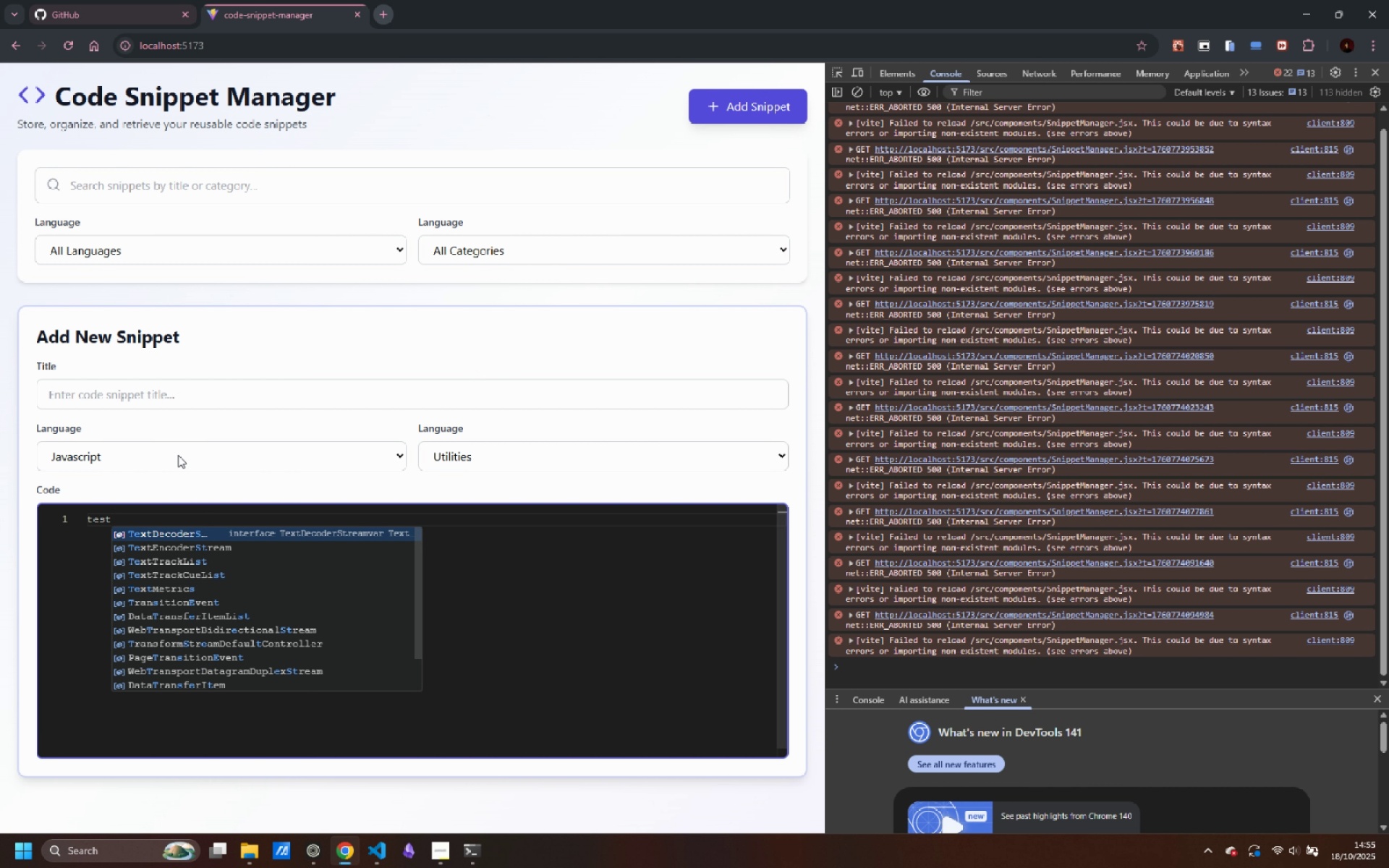 
type(es)
 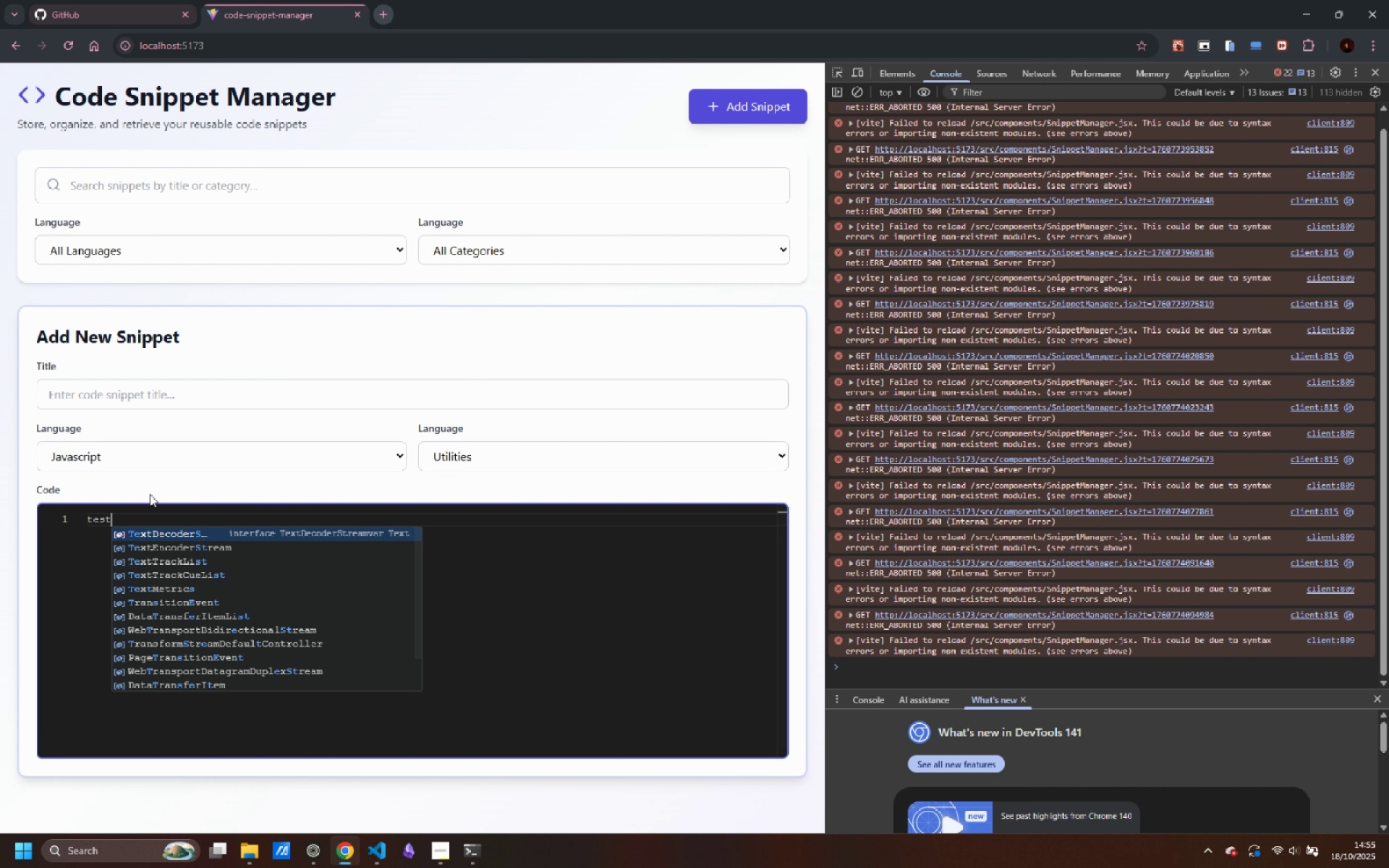 
key(Control+Backspace)
 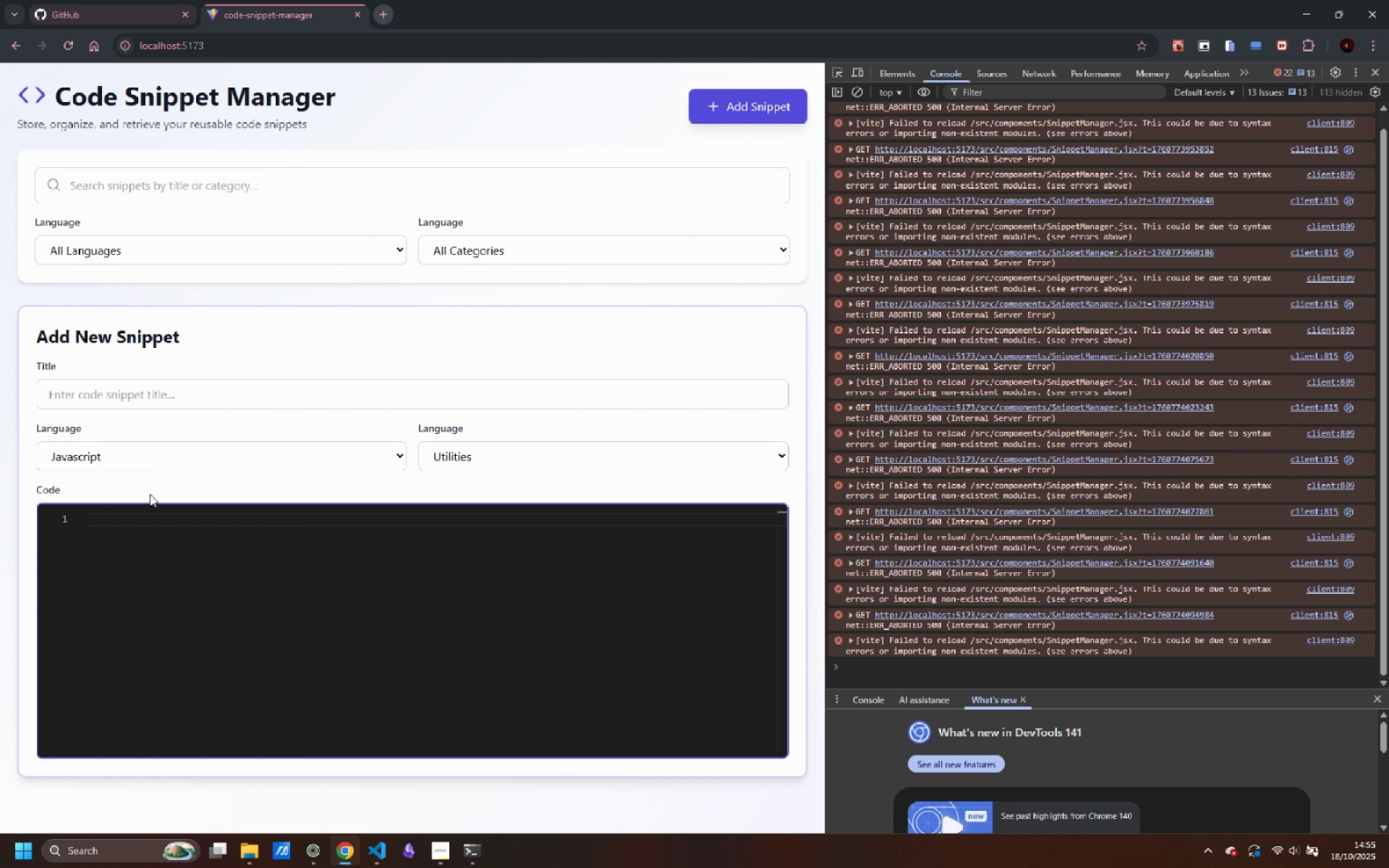 
type(const tex)
key(Backspace)
type(st = "testing)
 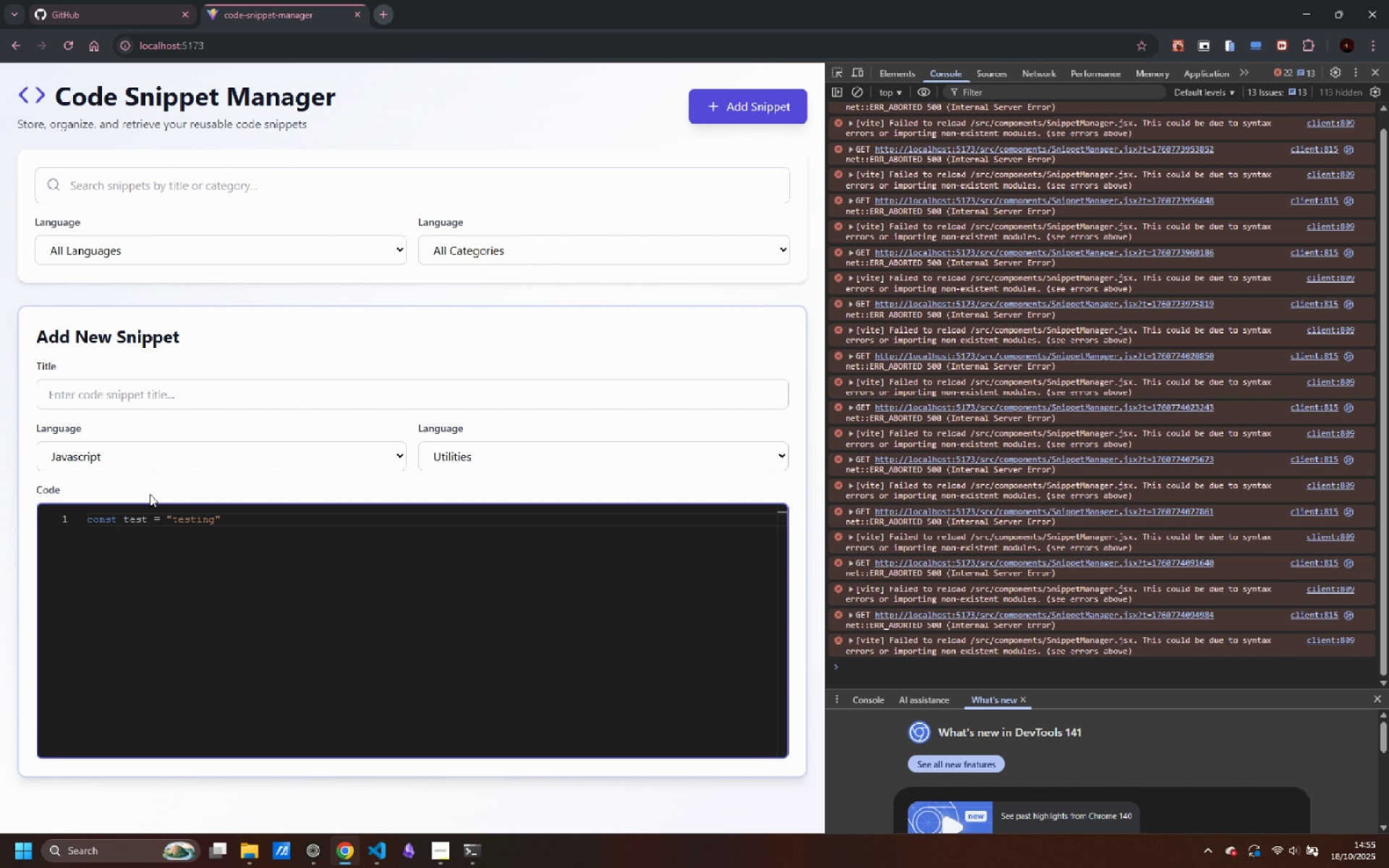 
left_click([271, 461])
 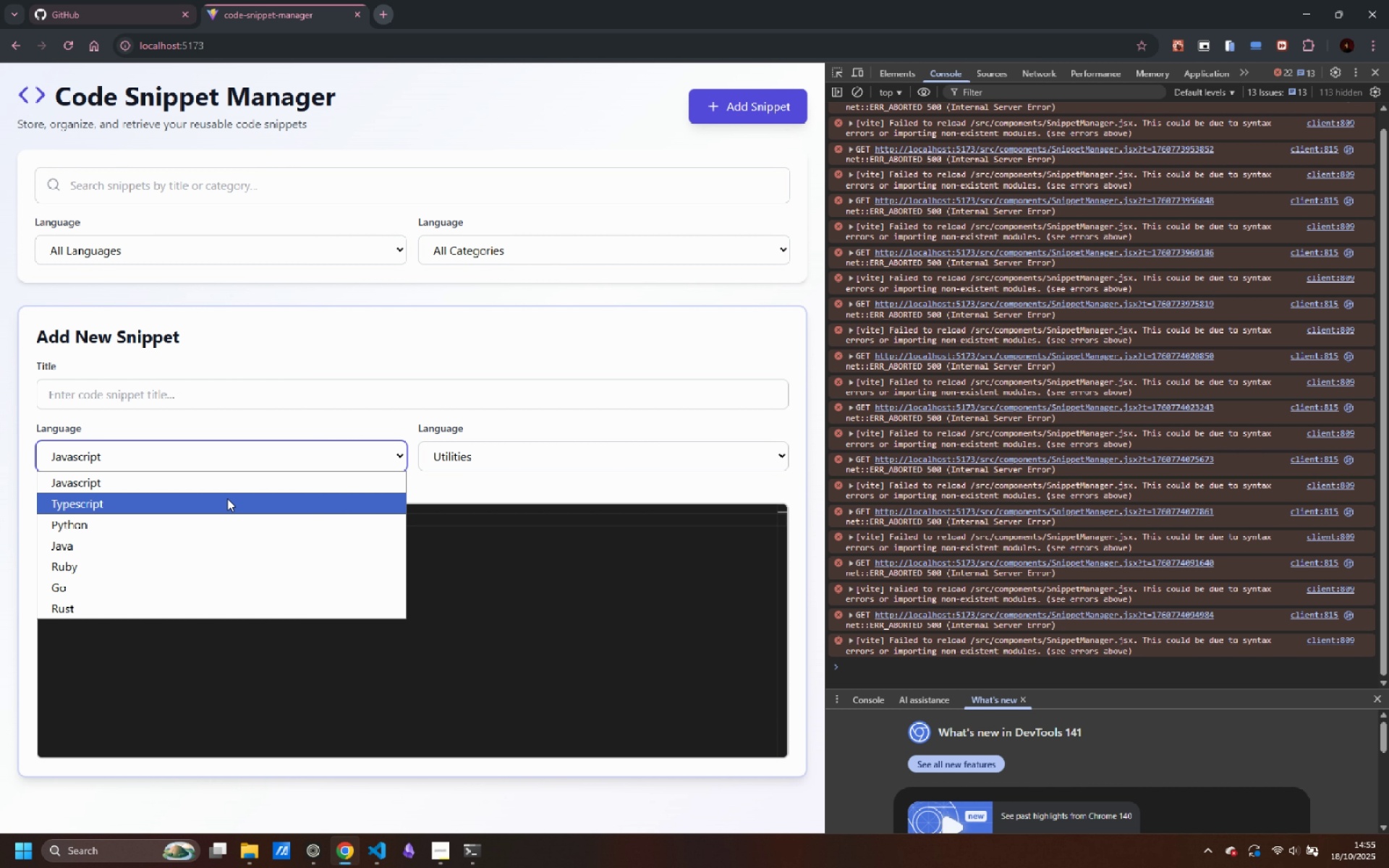 
left_click([227, 498])
 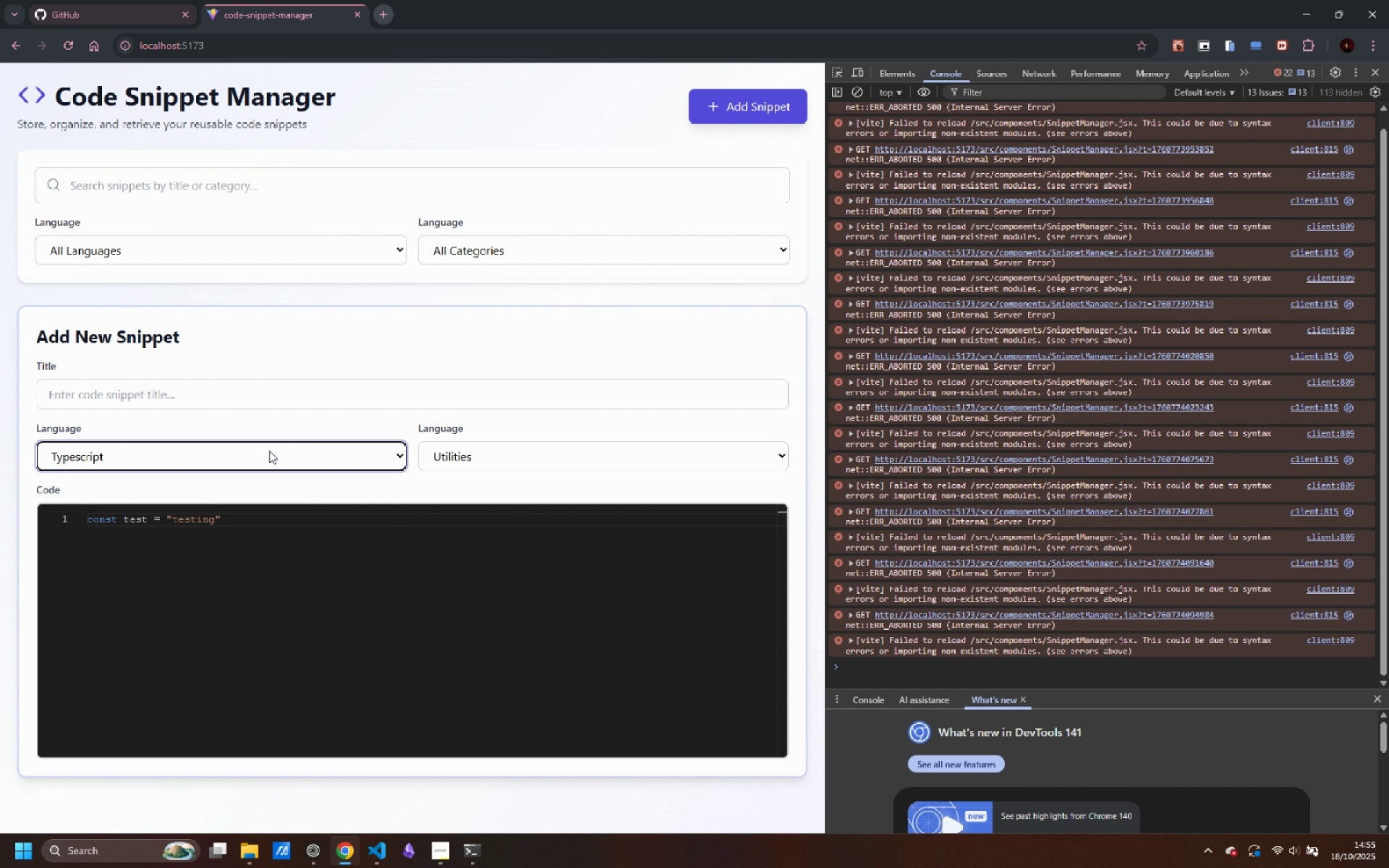 
left_click([271, 464])
 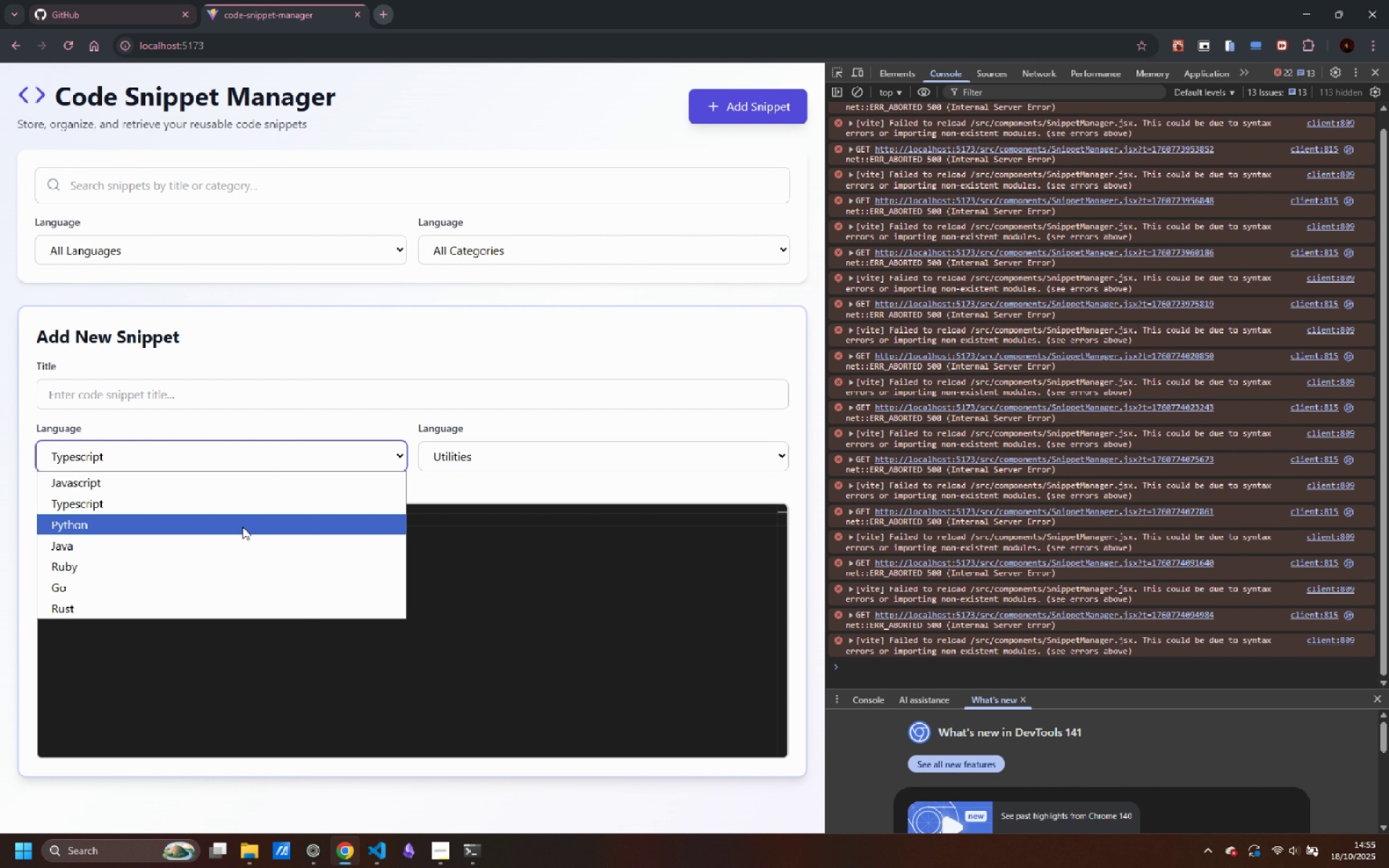 
left_click([242, 527])
 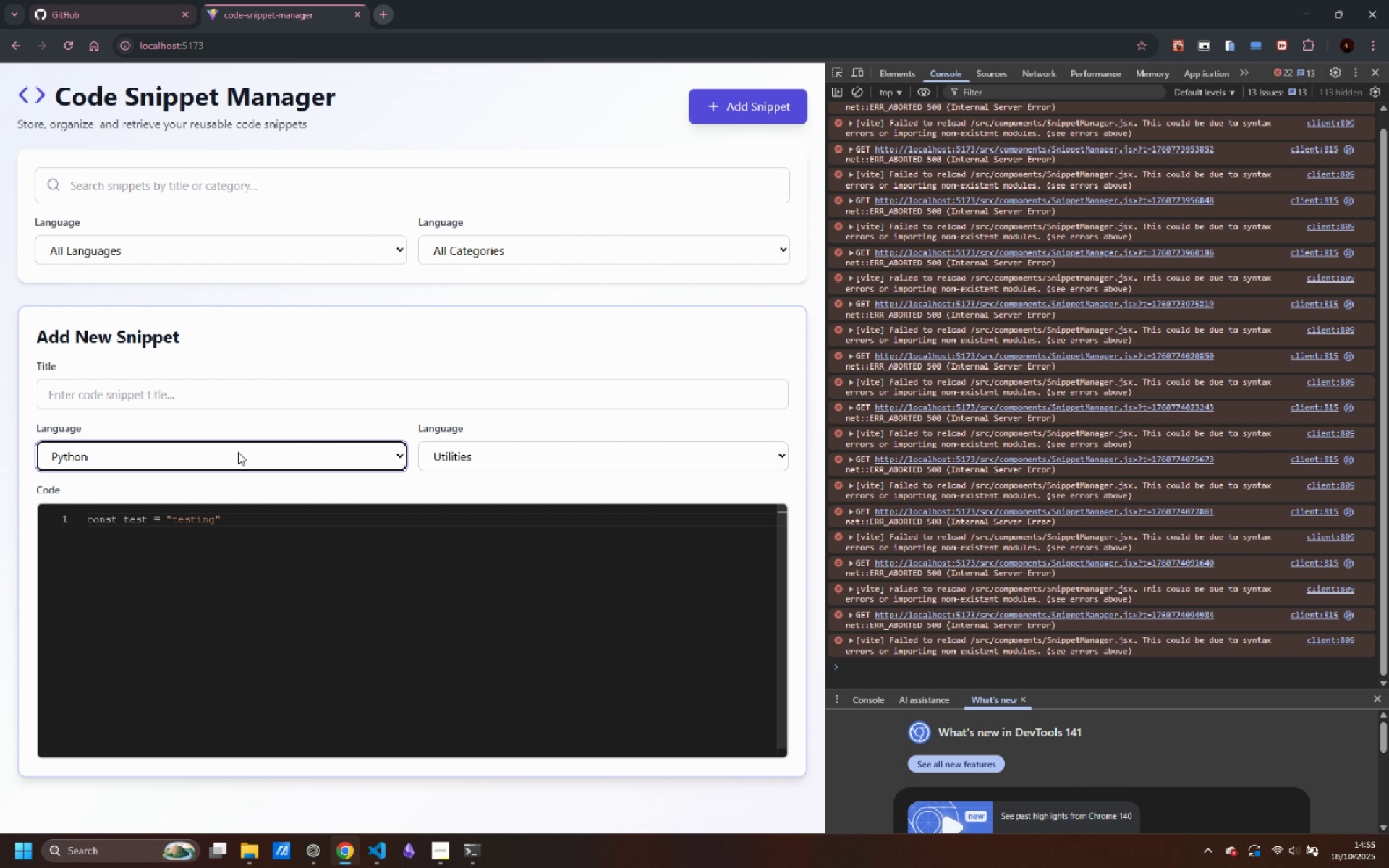 
left_click([238, 452])
 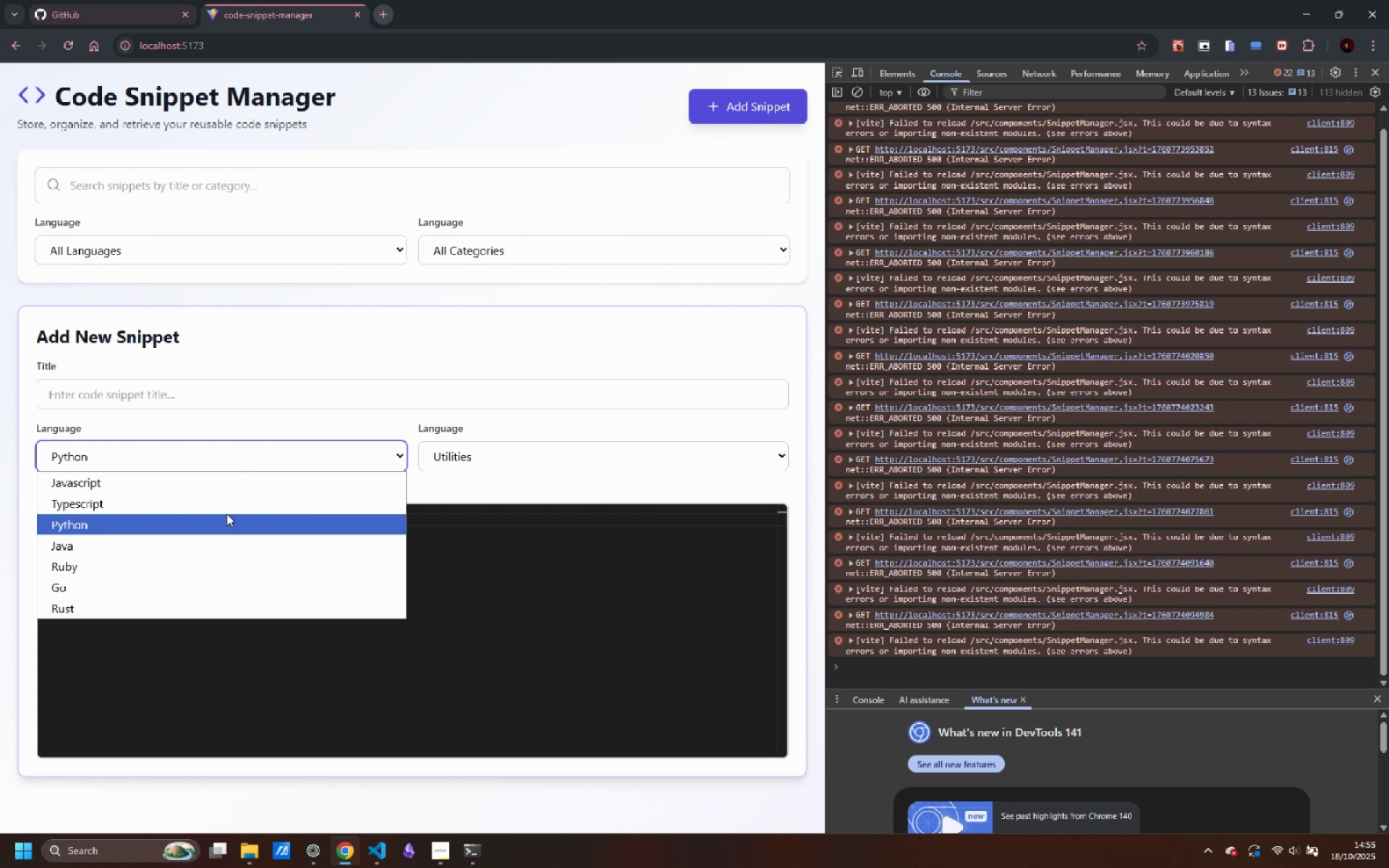 
left_click([229, 503])
 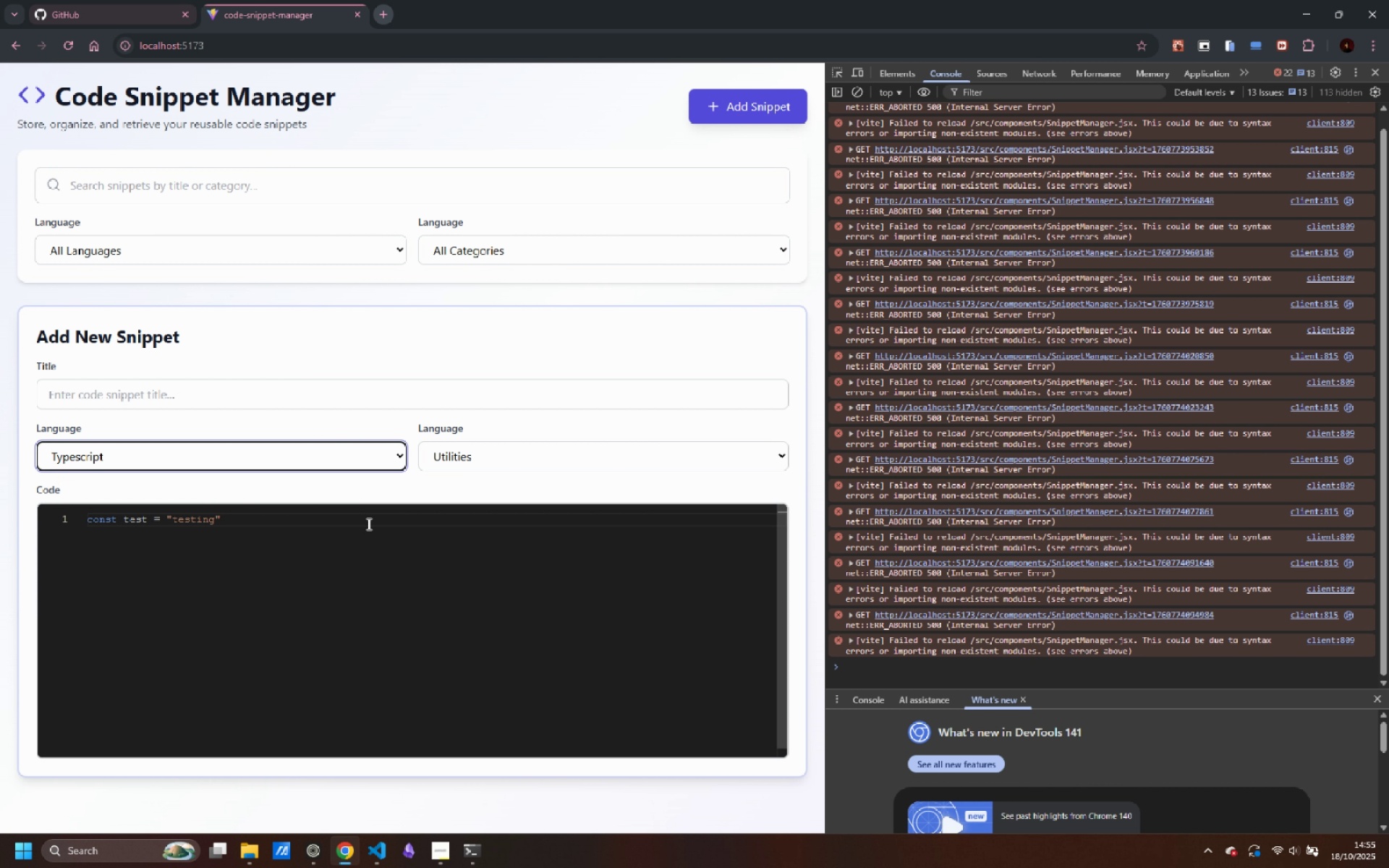 
left_click([375, 856])
 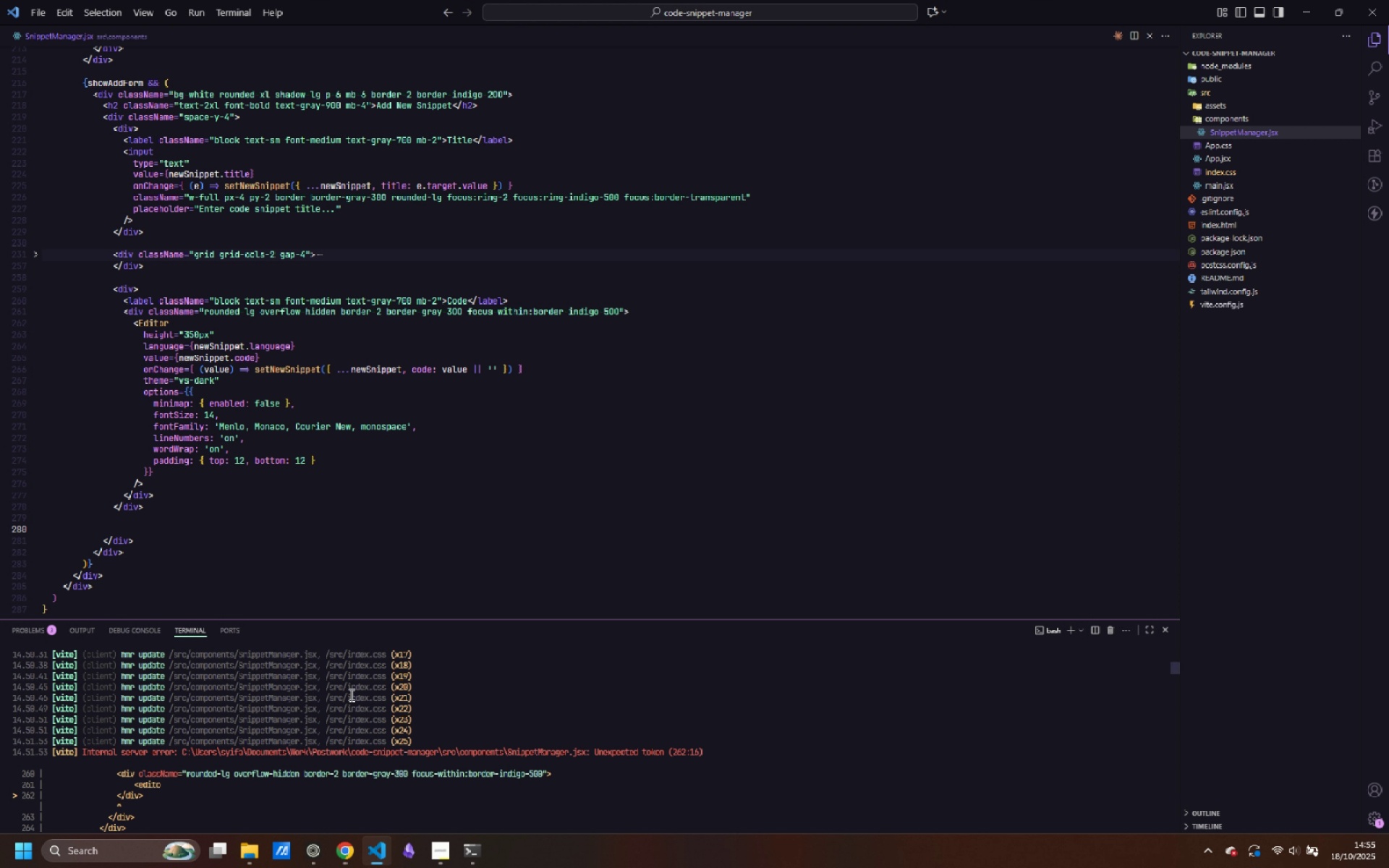 
scroll: coordinate [355, 709], scroll_direction: down, amount: 39.0
 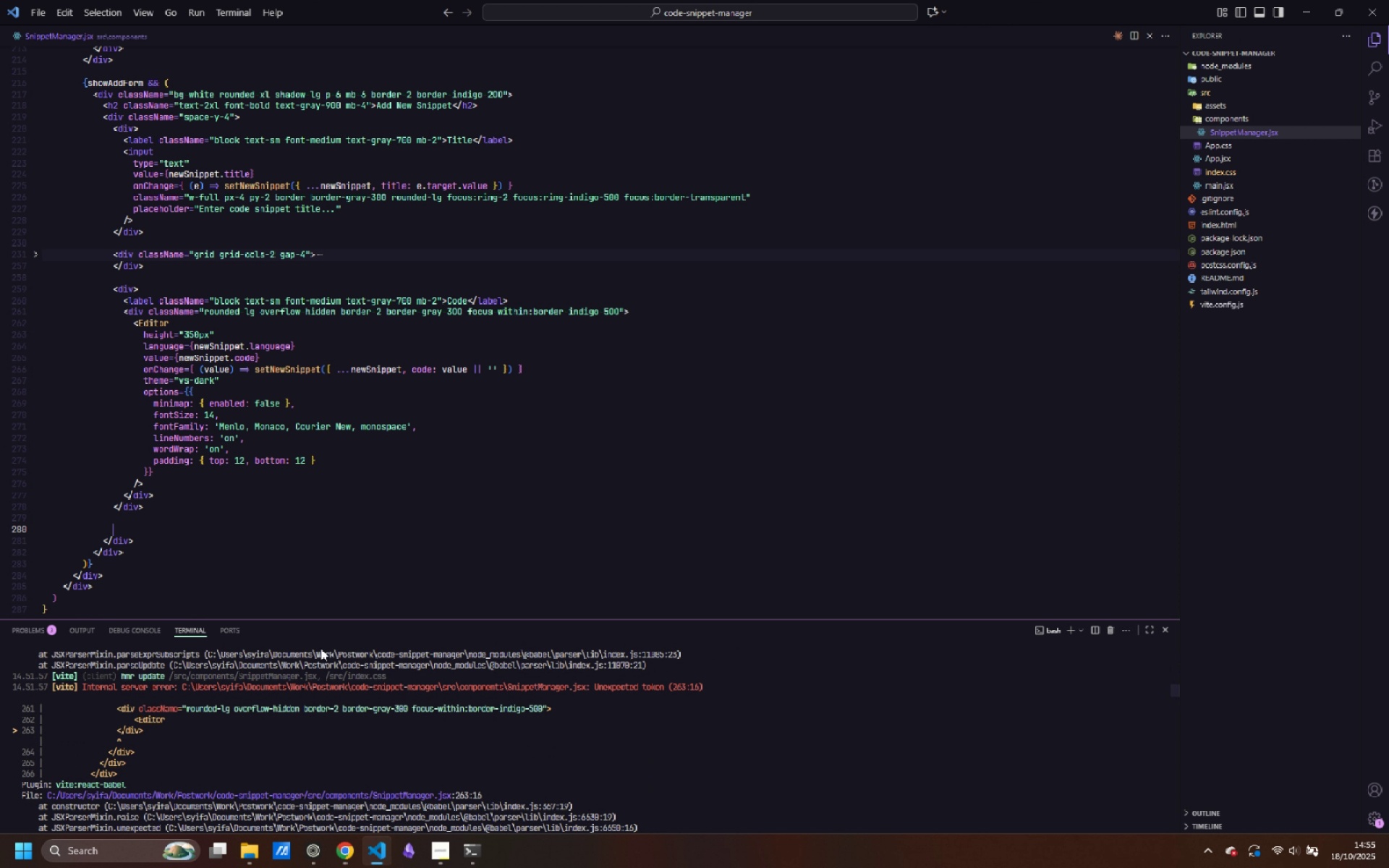 
scroll: coordinate [323, 711], scroll_direction: up, amount: 5.0
 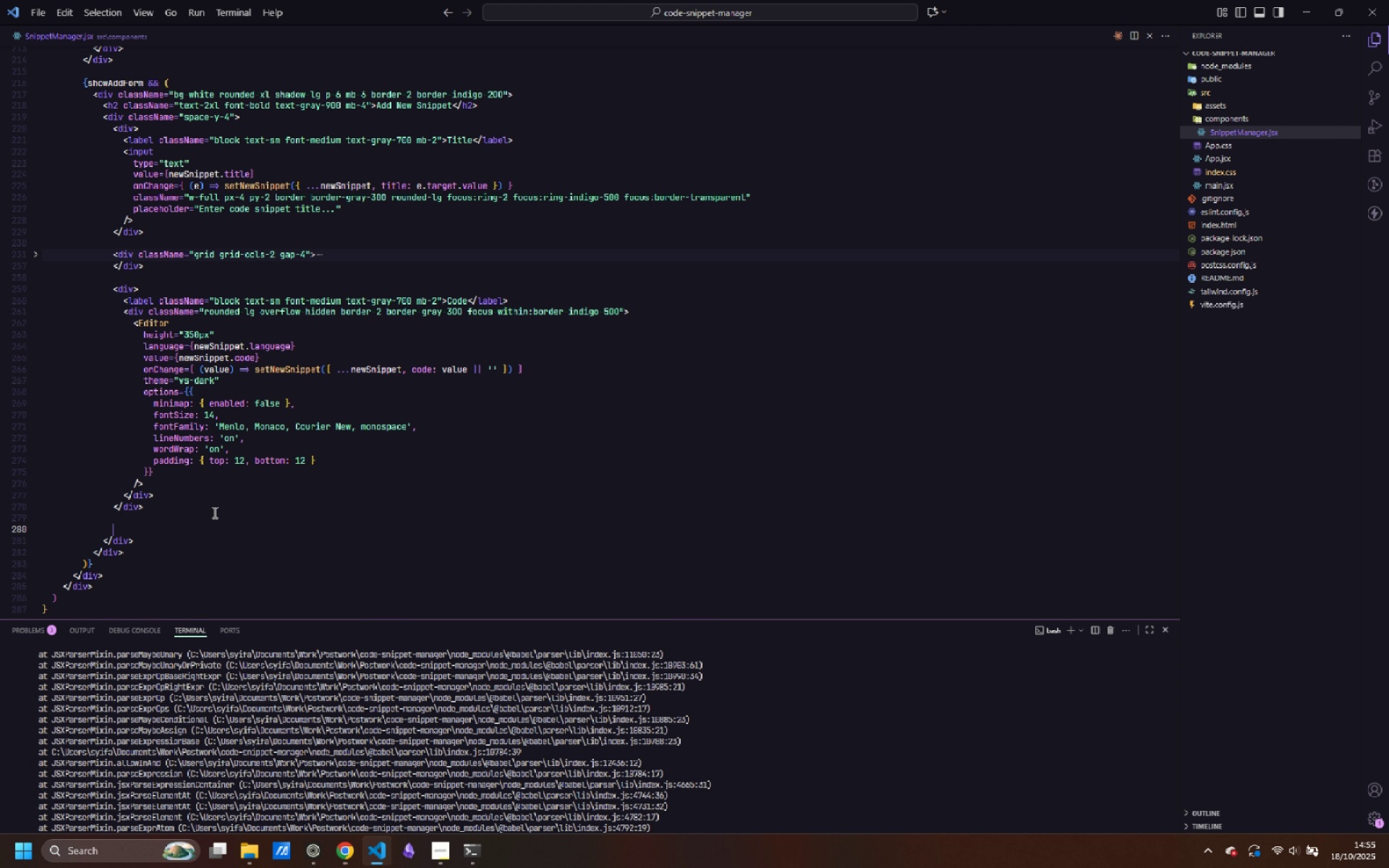 
type(<div>)
 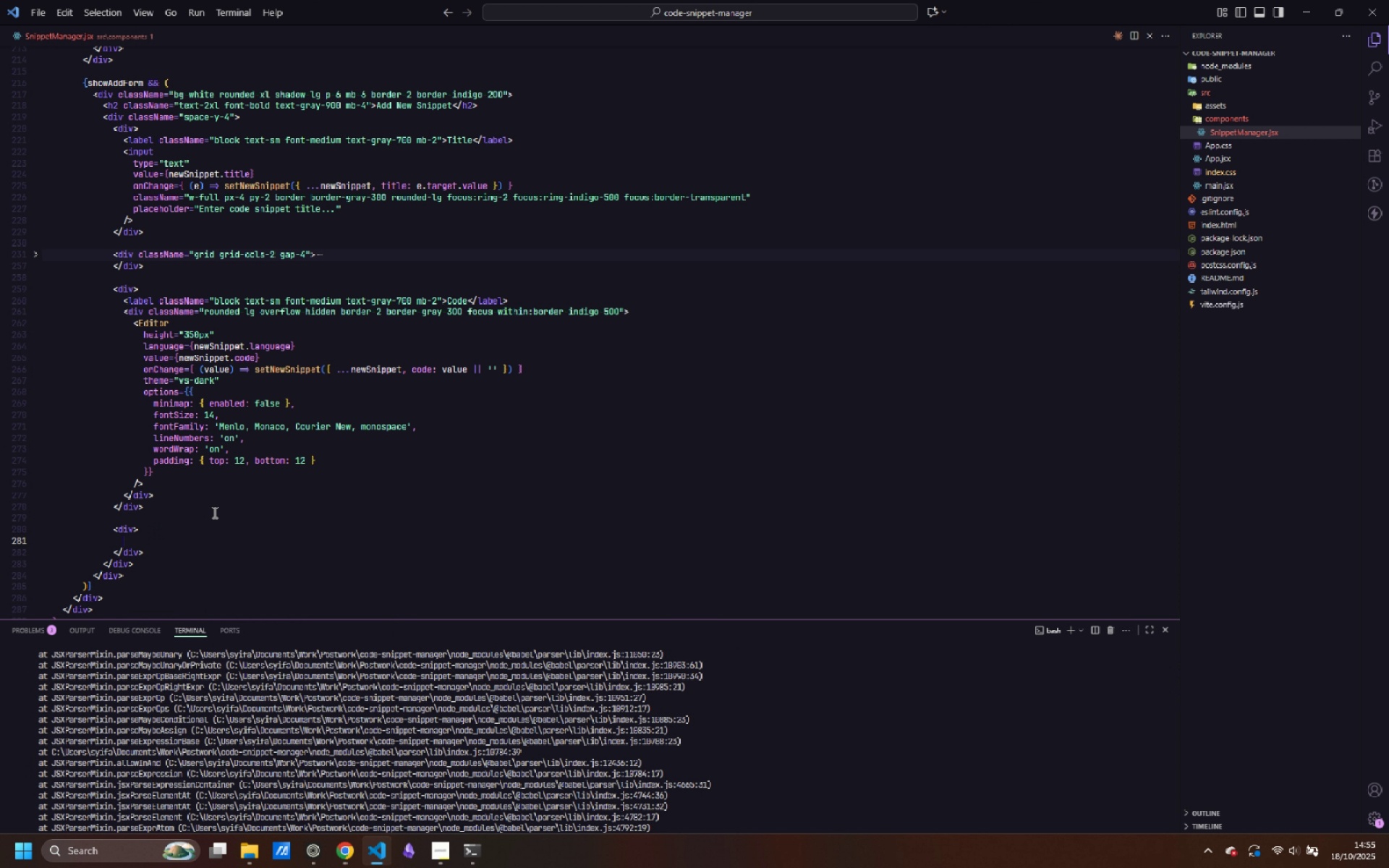 
key(Enter)
 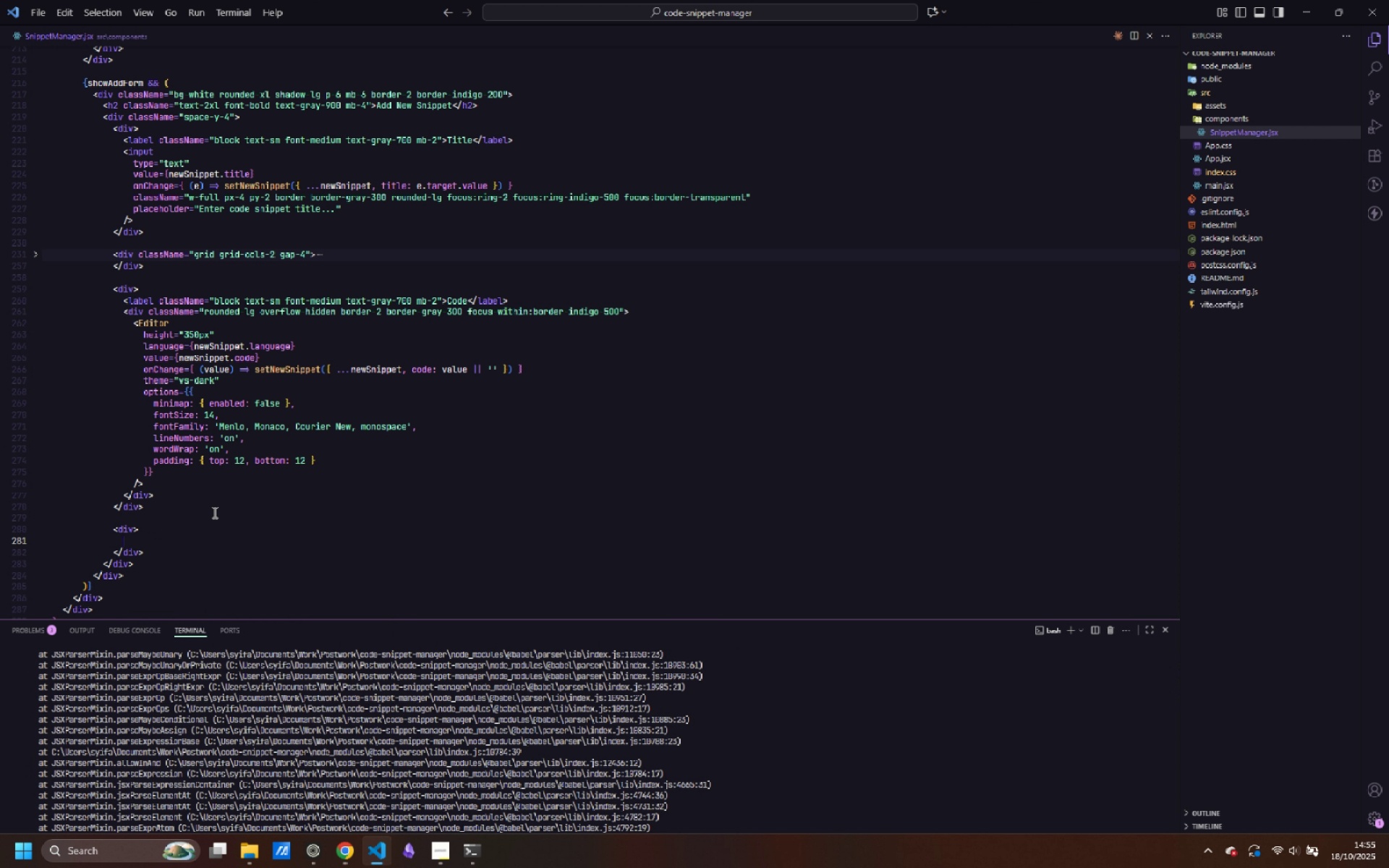 
key(ArrowUp)
 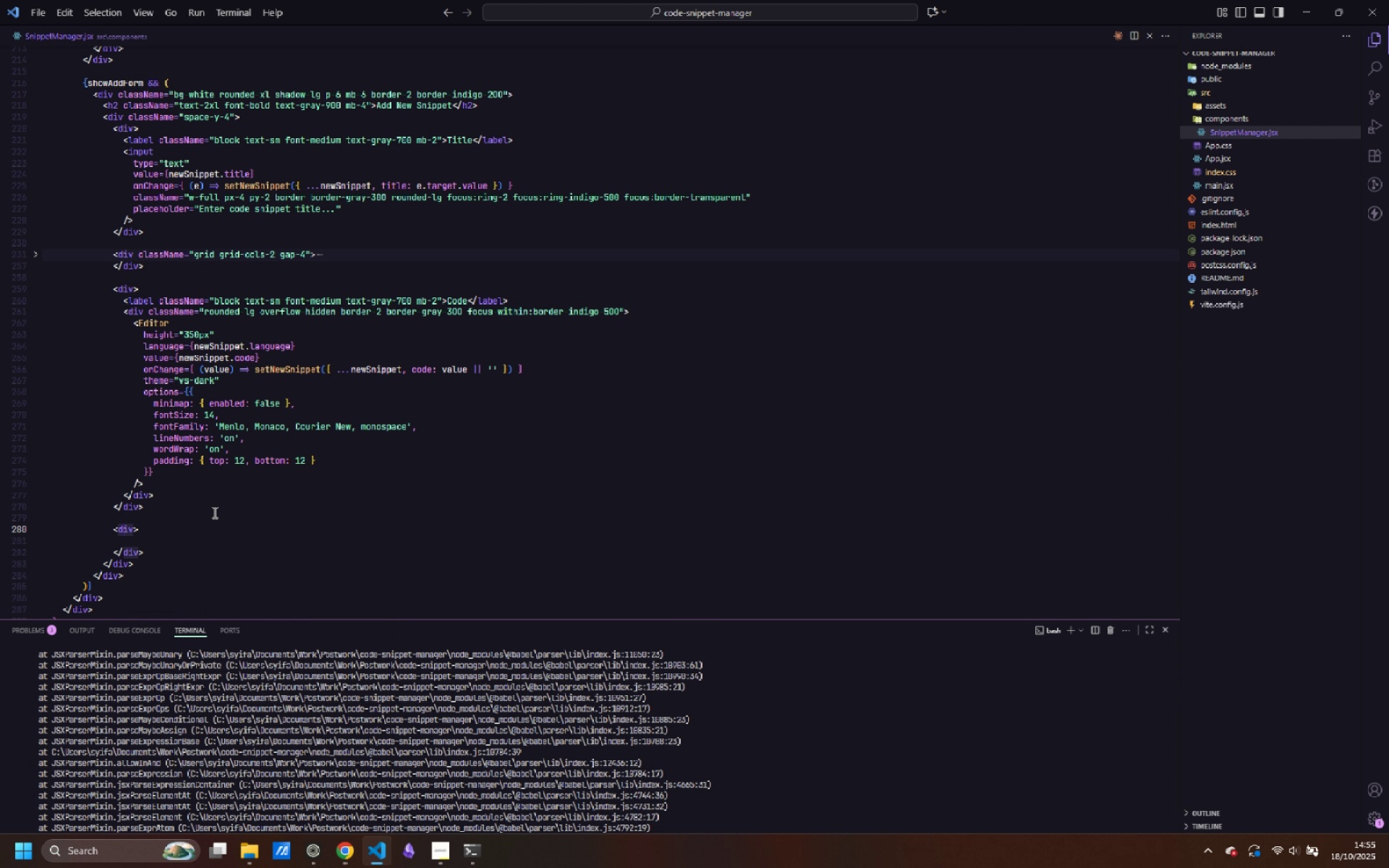 
key(Control+ControlLeft)
 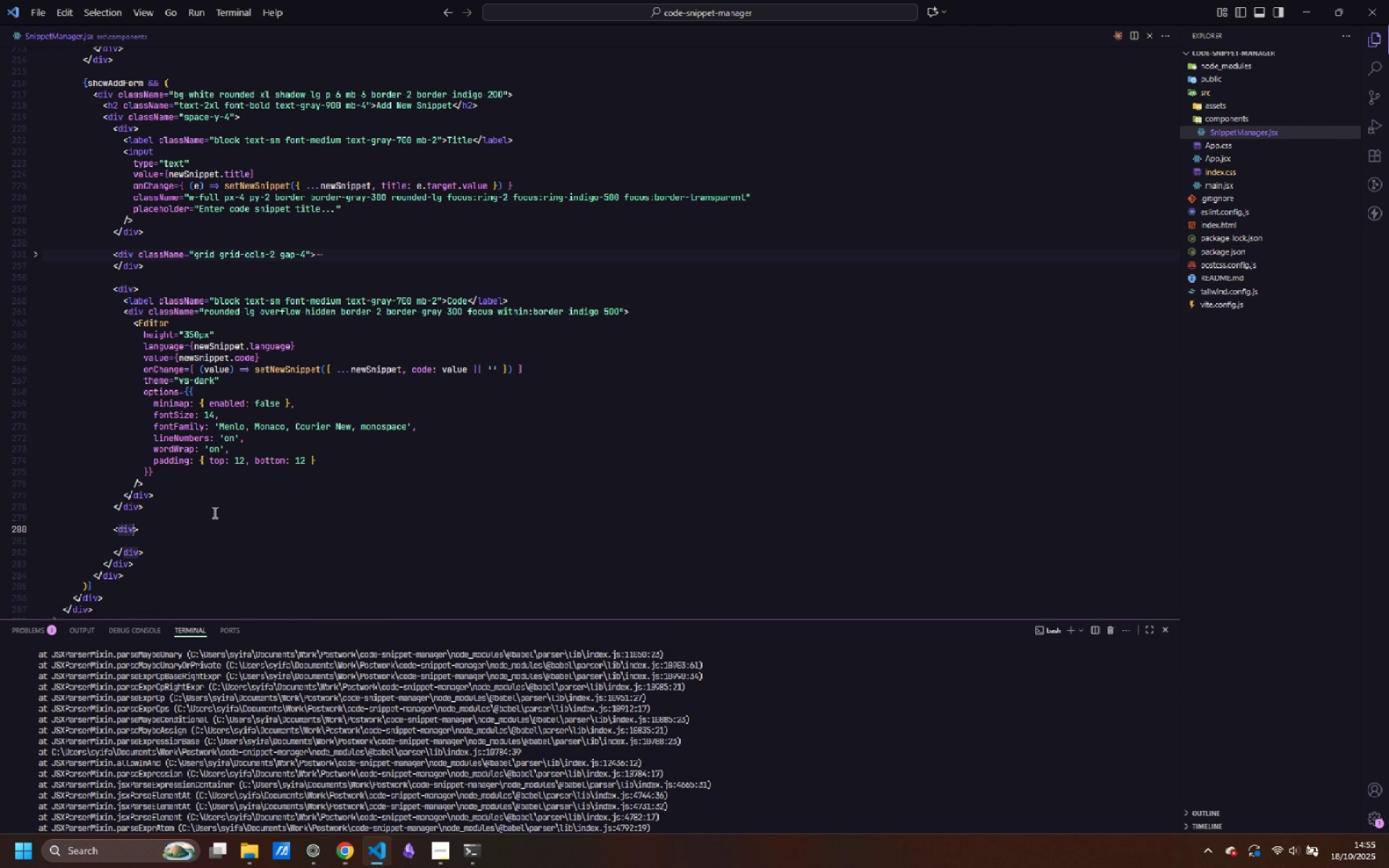 
key(Control+ArrowRight)
 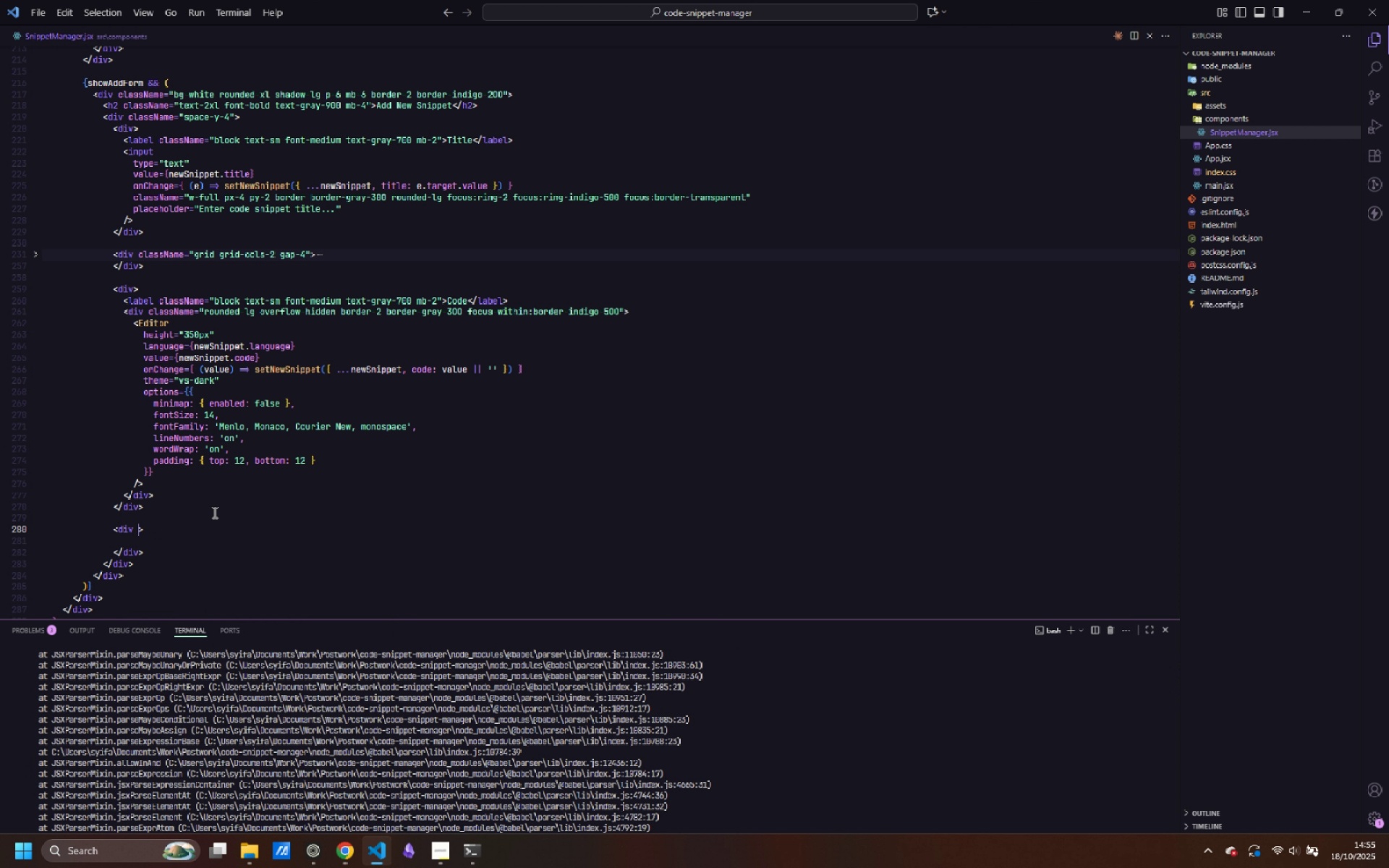 
type( ca)
key(Backspace)
type(lassName="flex gap-3)
 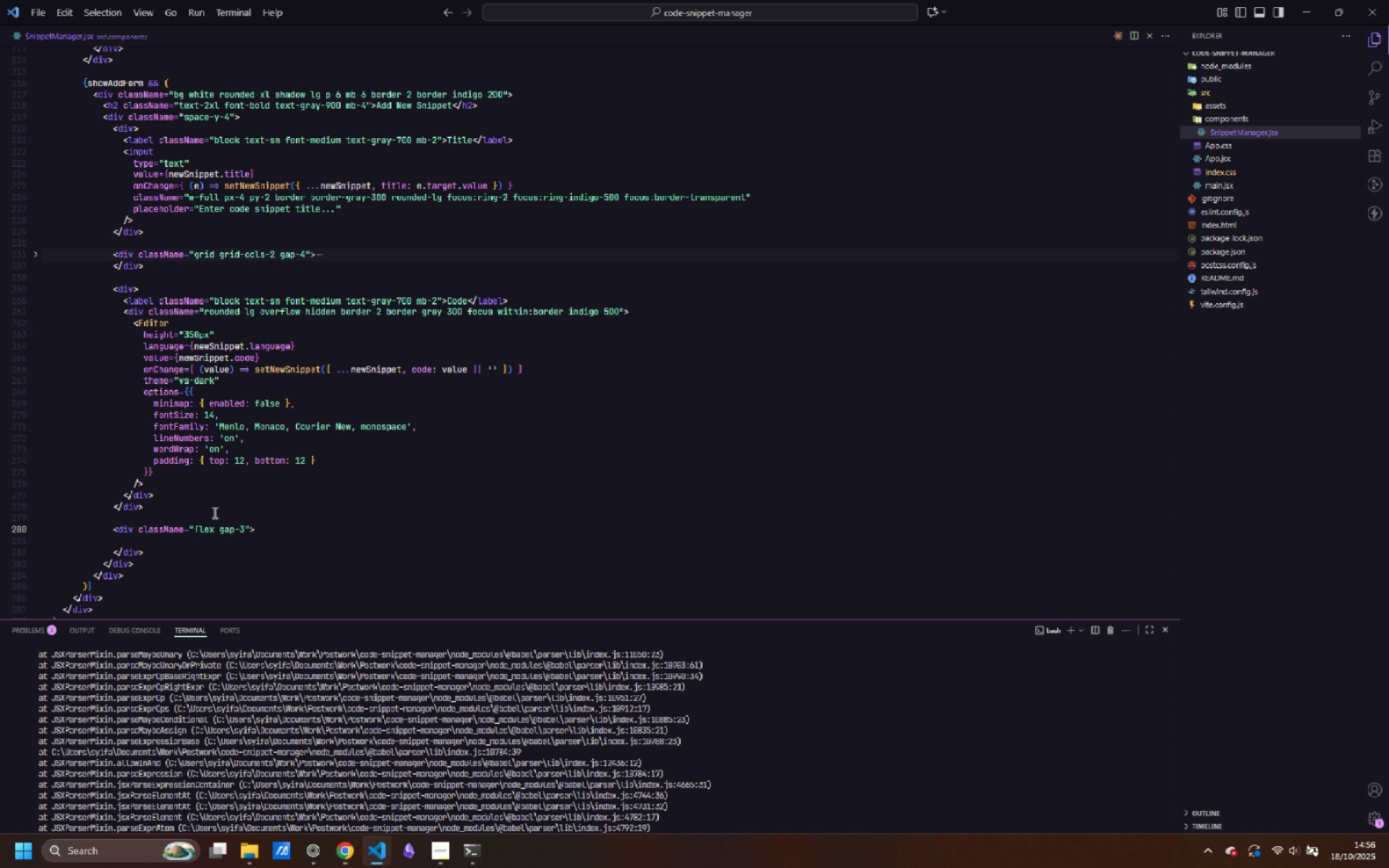 
key(ArrowDown)
 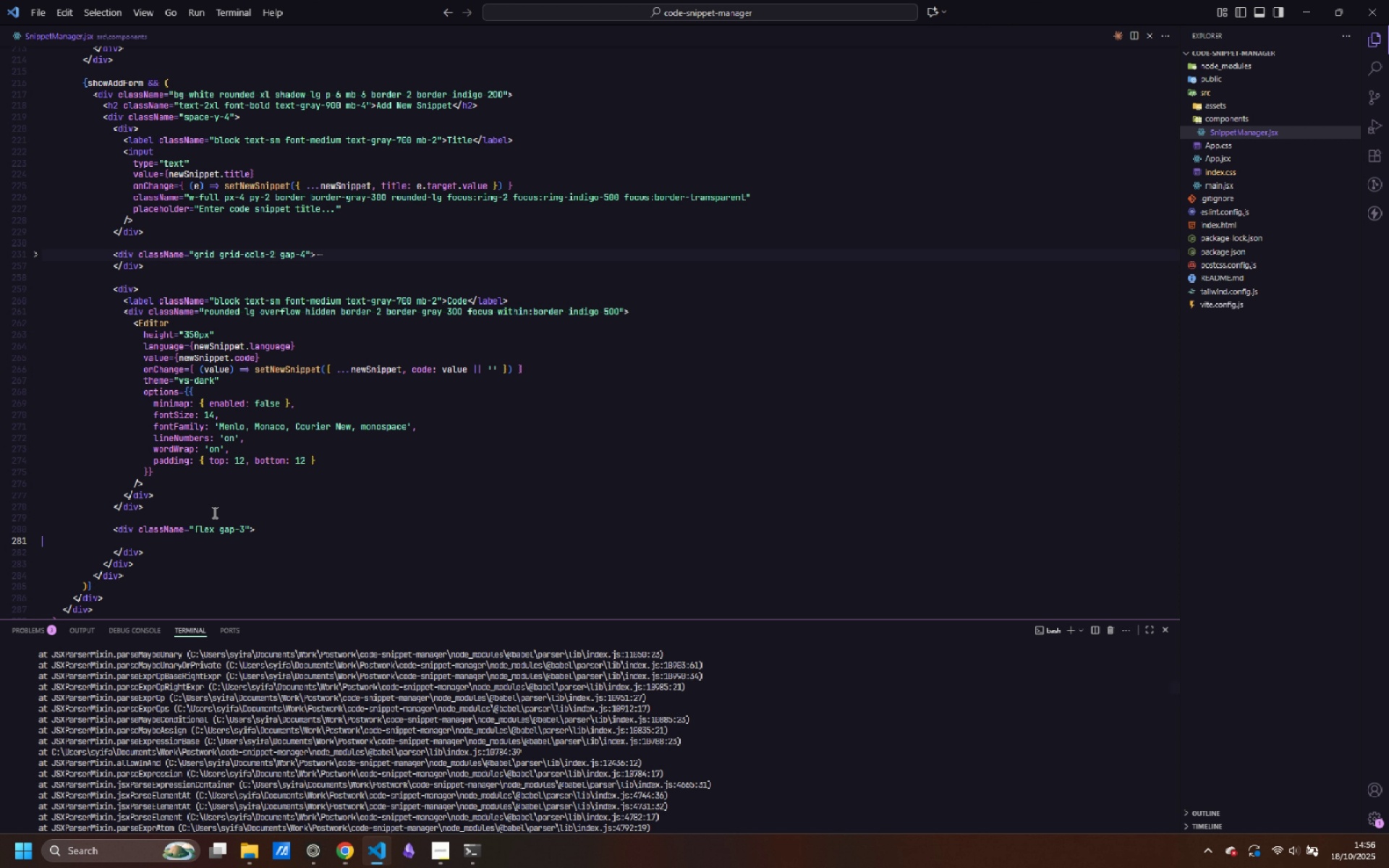 
key(Tab)
key(Tab)
key(Backspace)
key(Backspace)
type(<button>)
 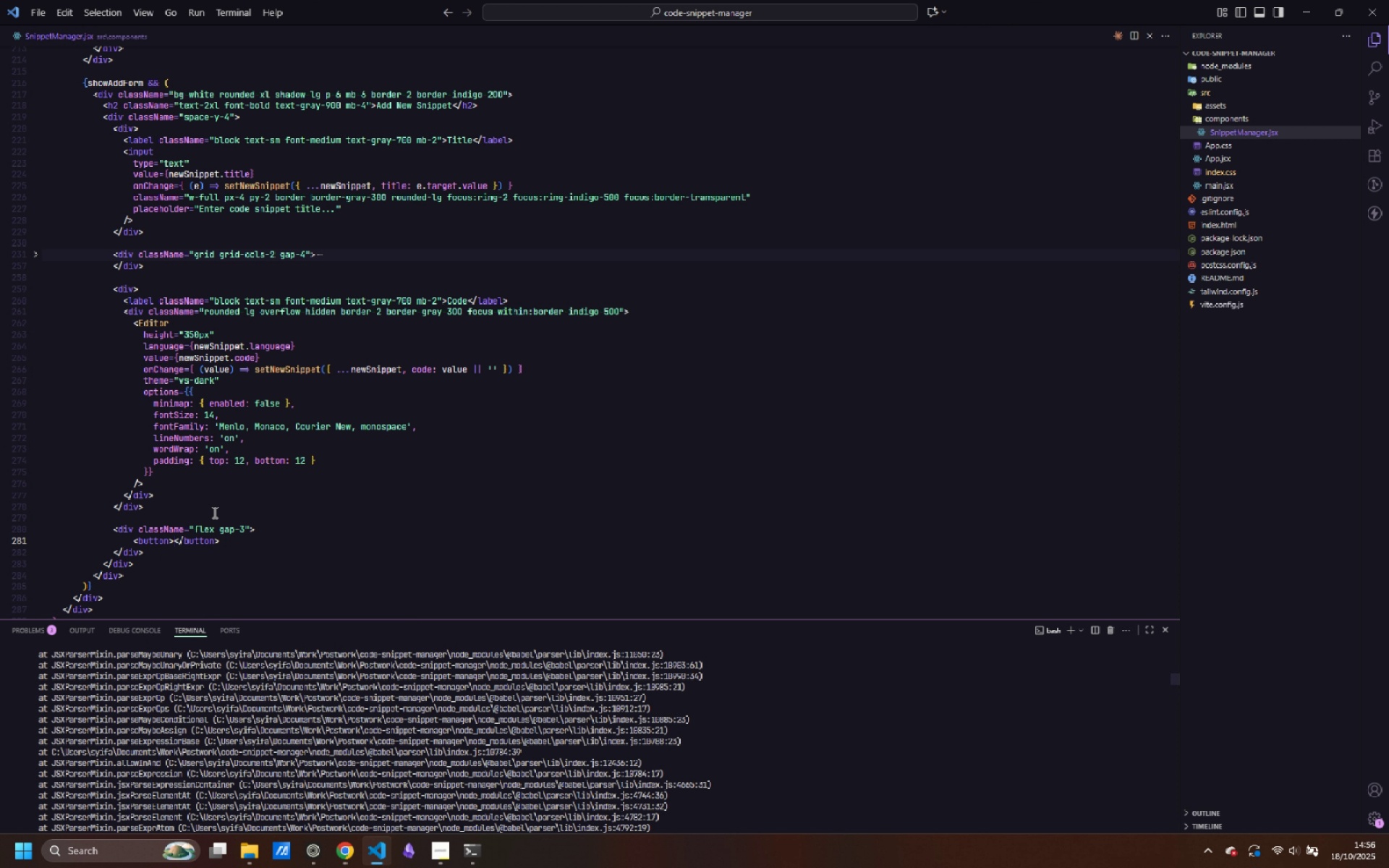 
key(Enter)
 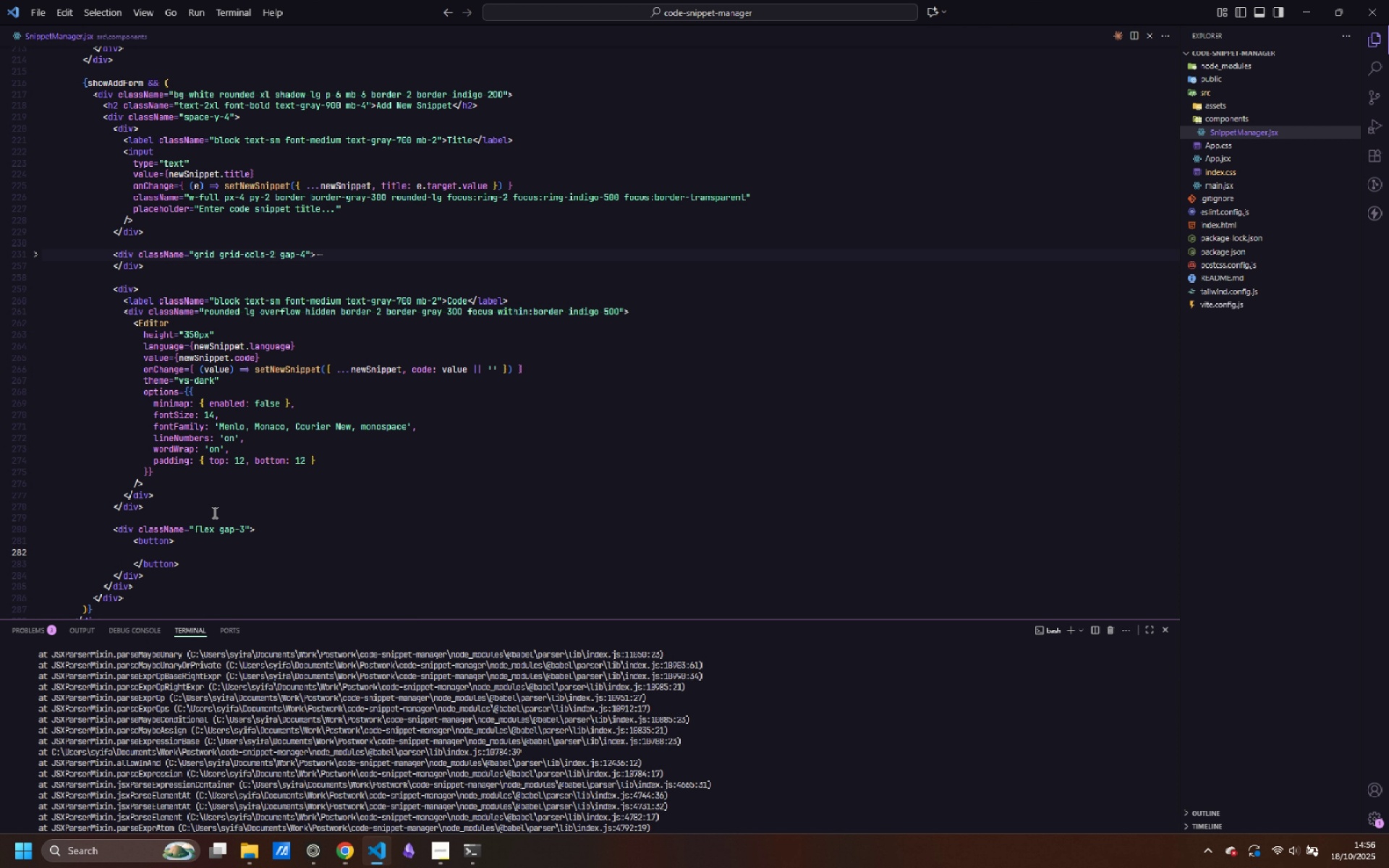 
key(ArrowDown)
 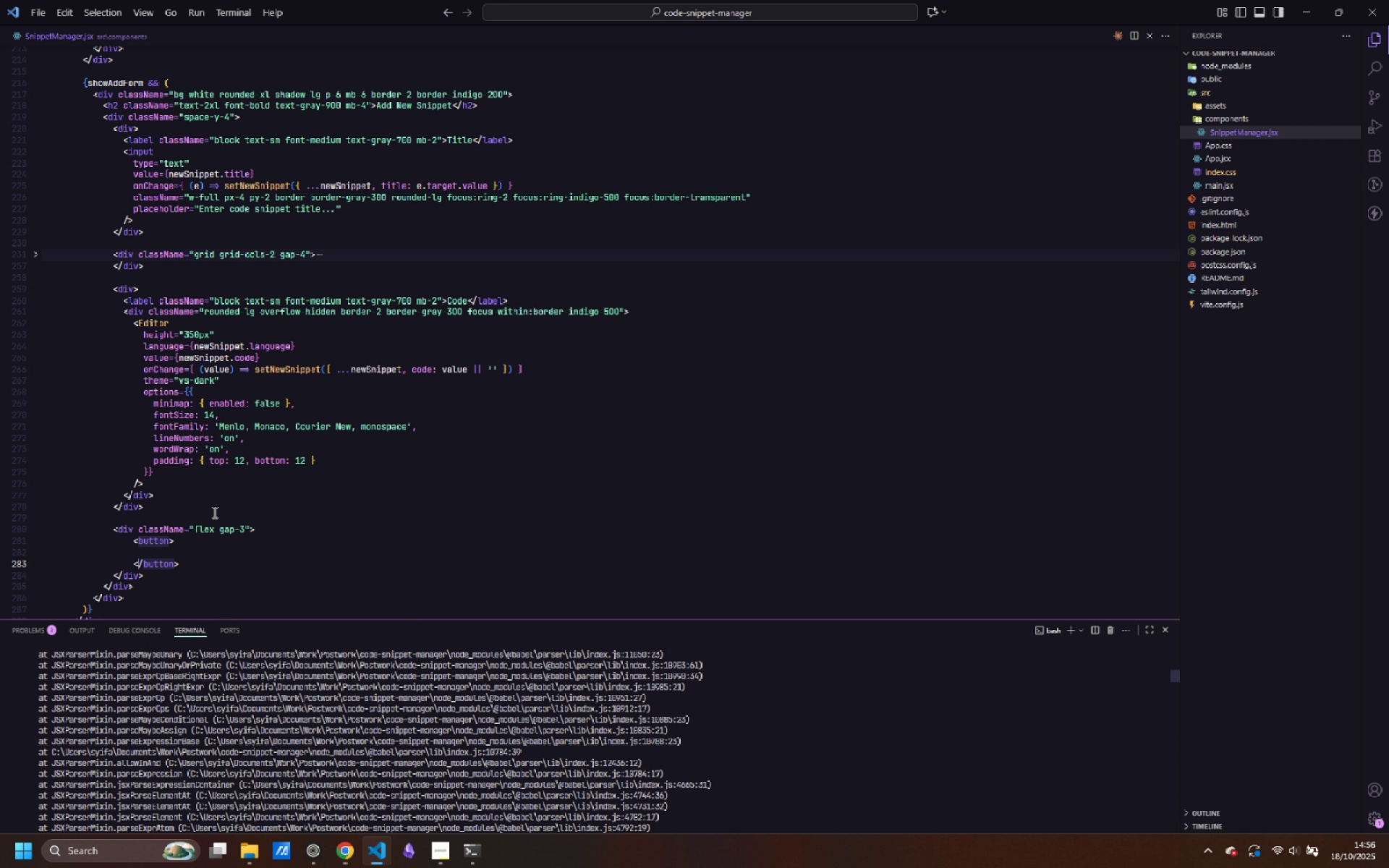 
key(ArrowLeft)
 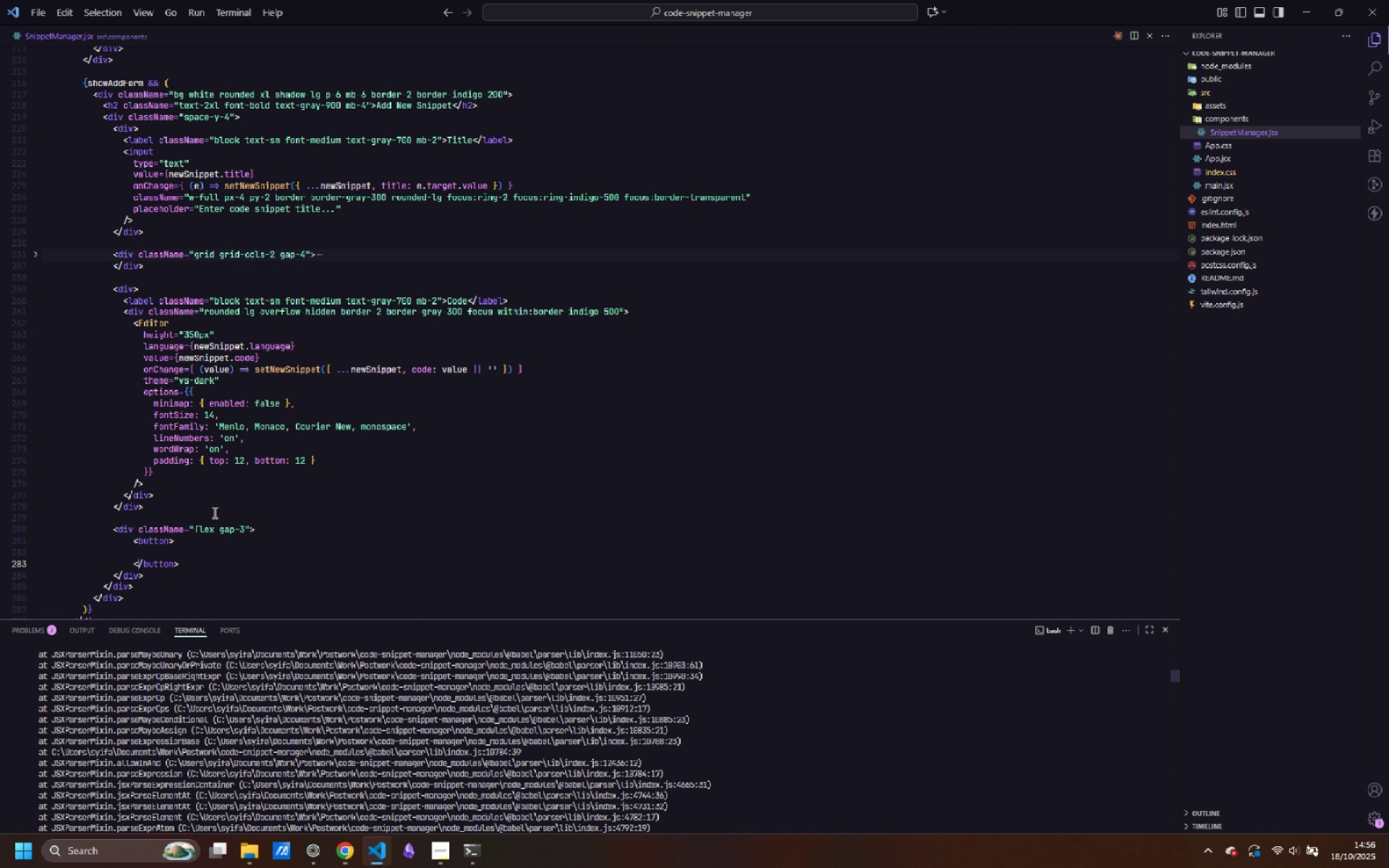 
key(ArrowLeft)
 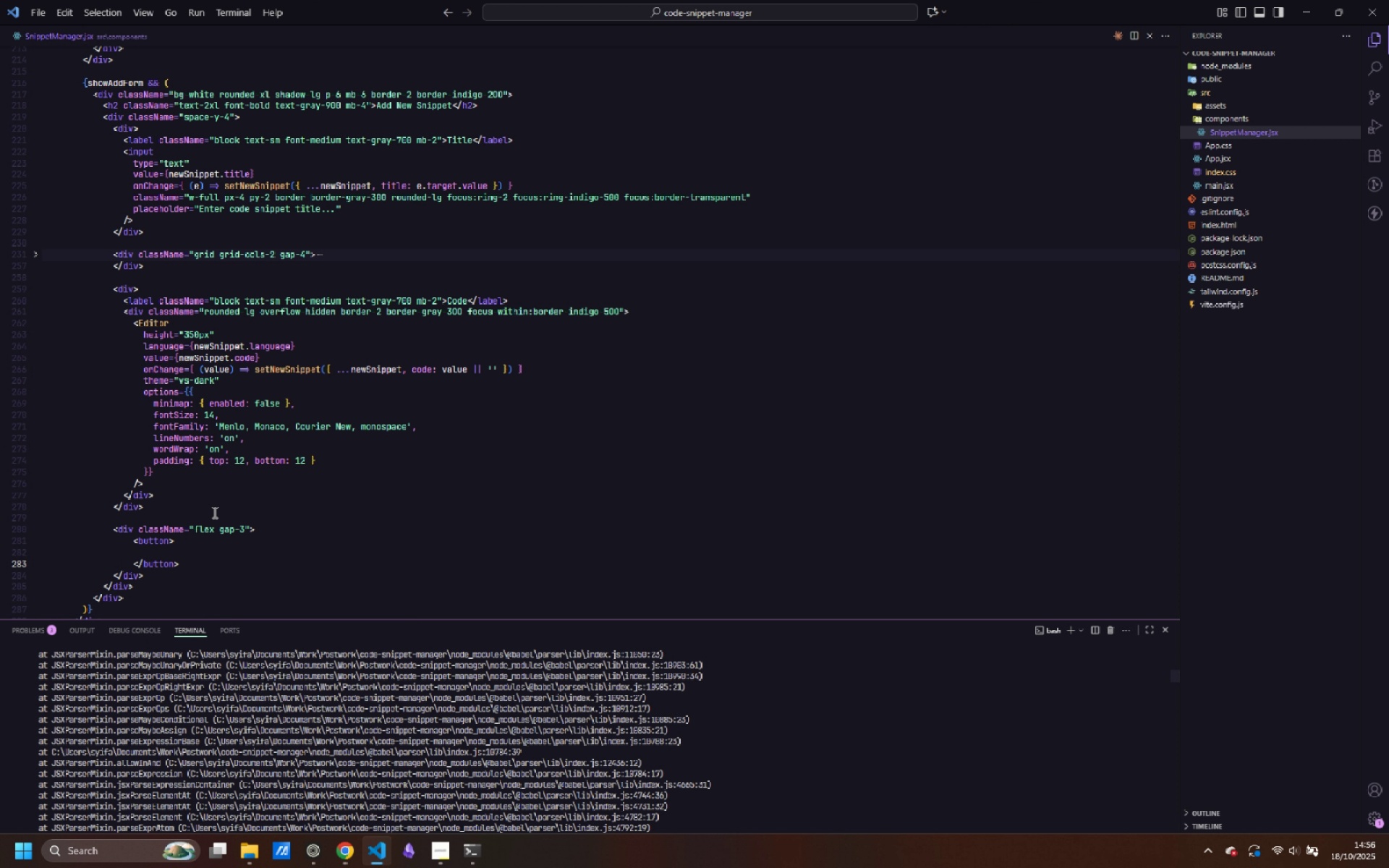 
key(Alt+Control+ArrowUp)
 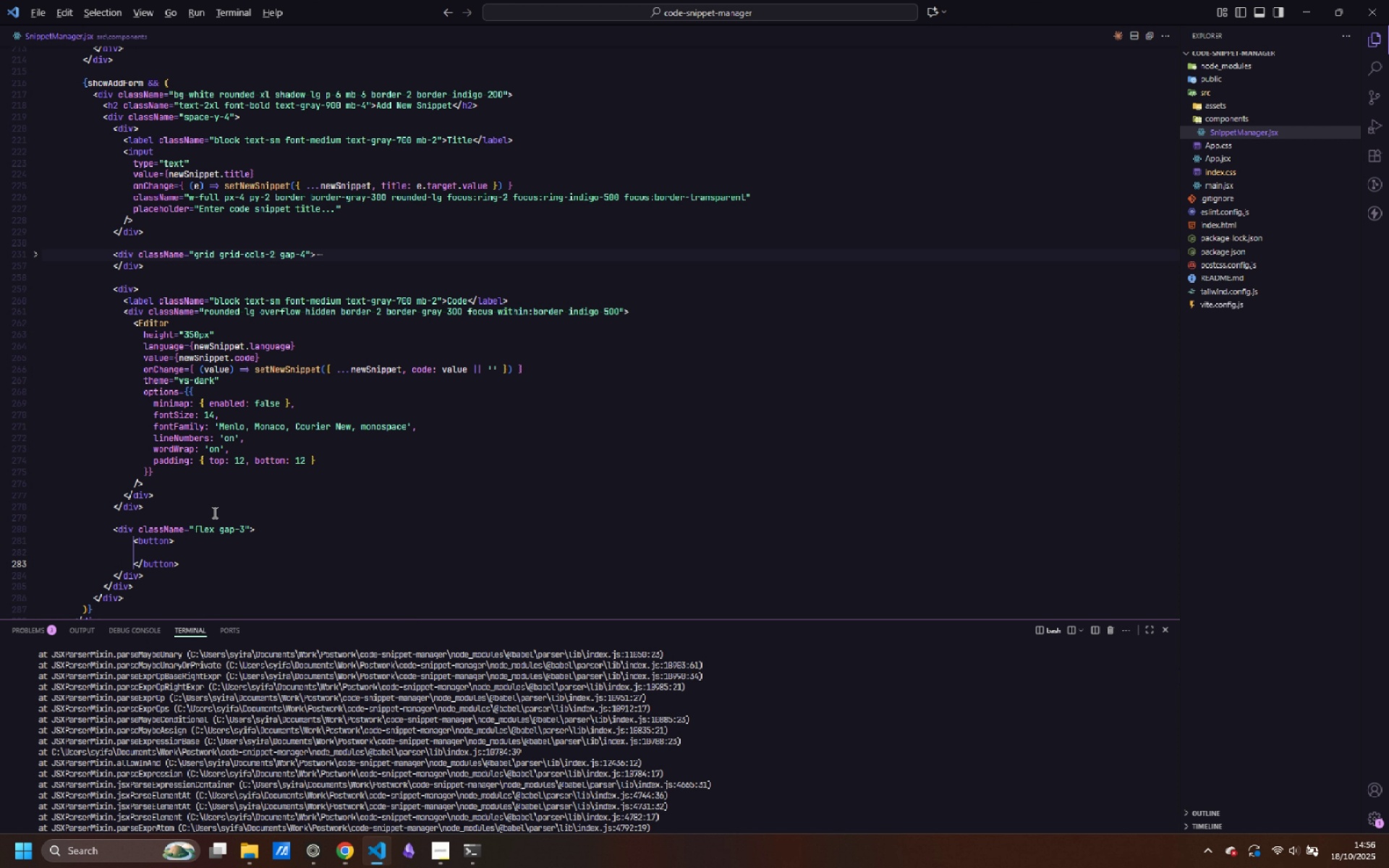 
key(Alt+Control+ArrowUp)
 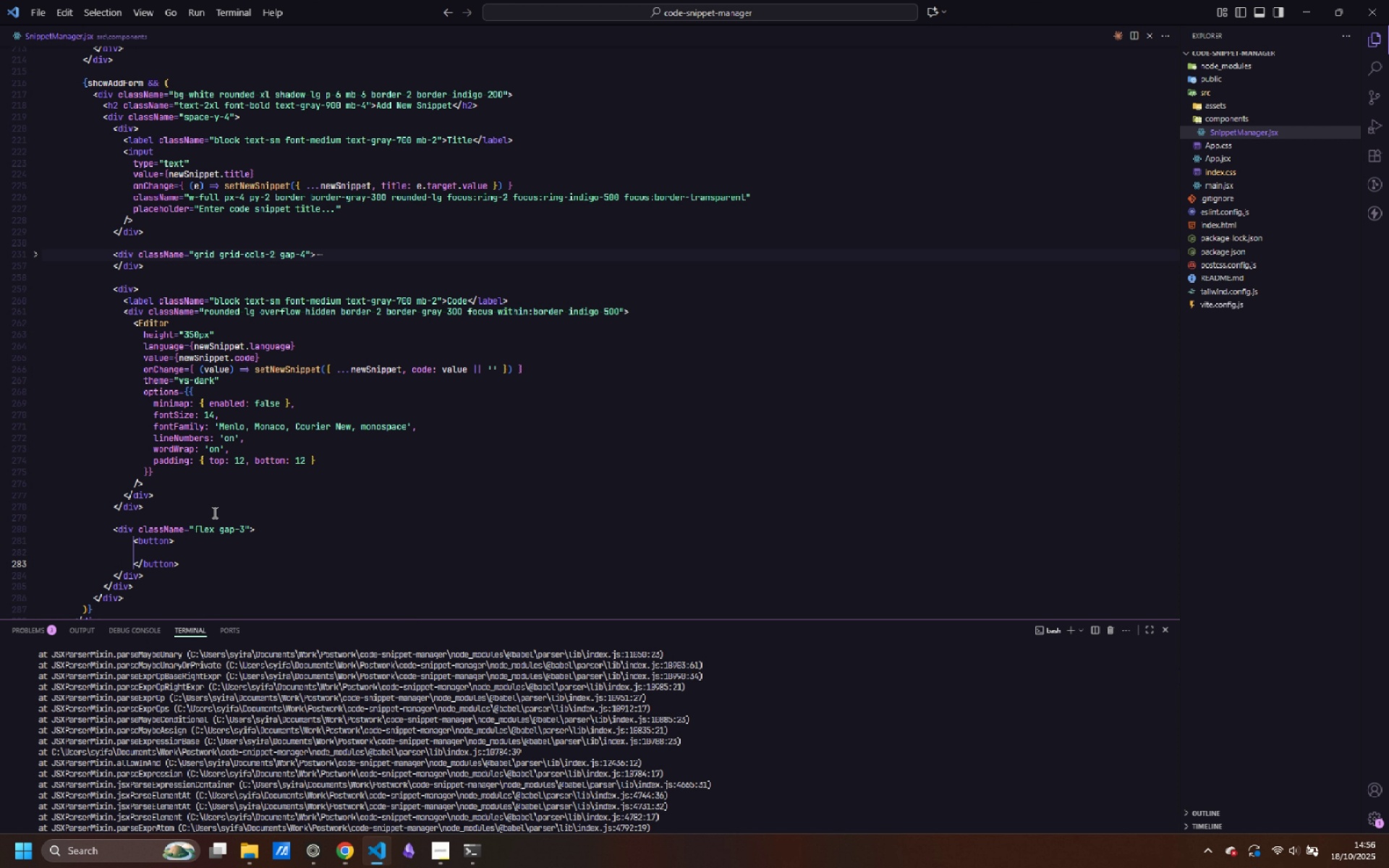 
key(Backspace)
 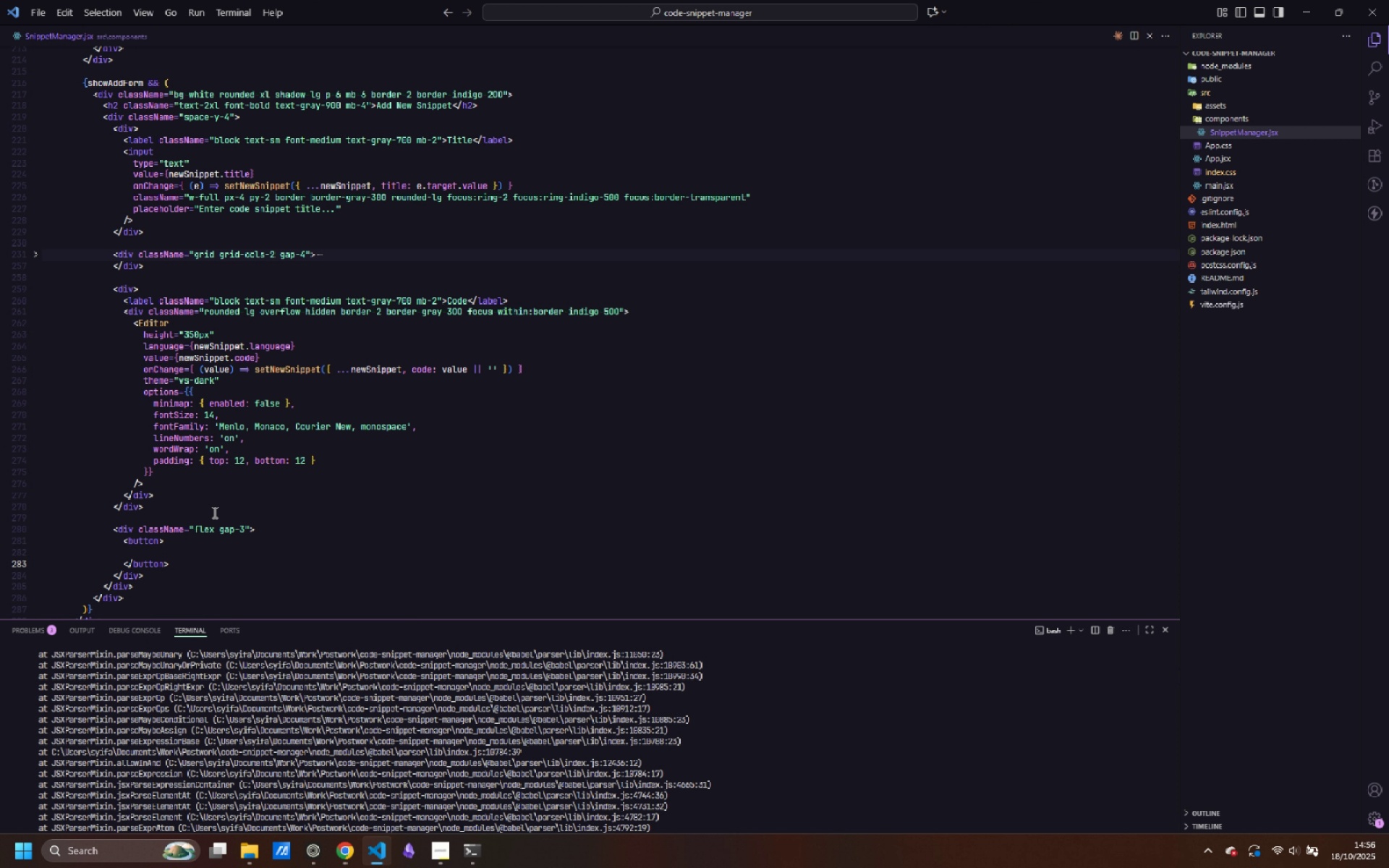 
key(Escape)
 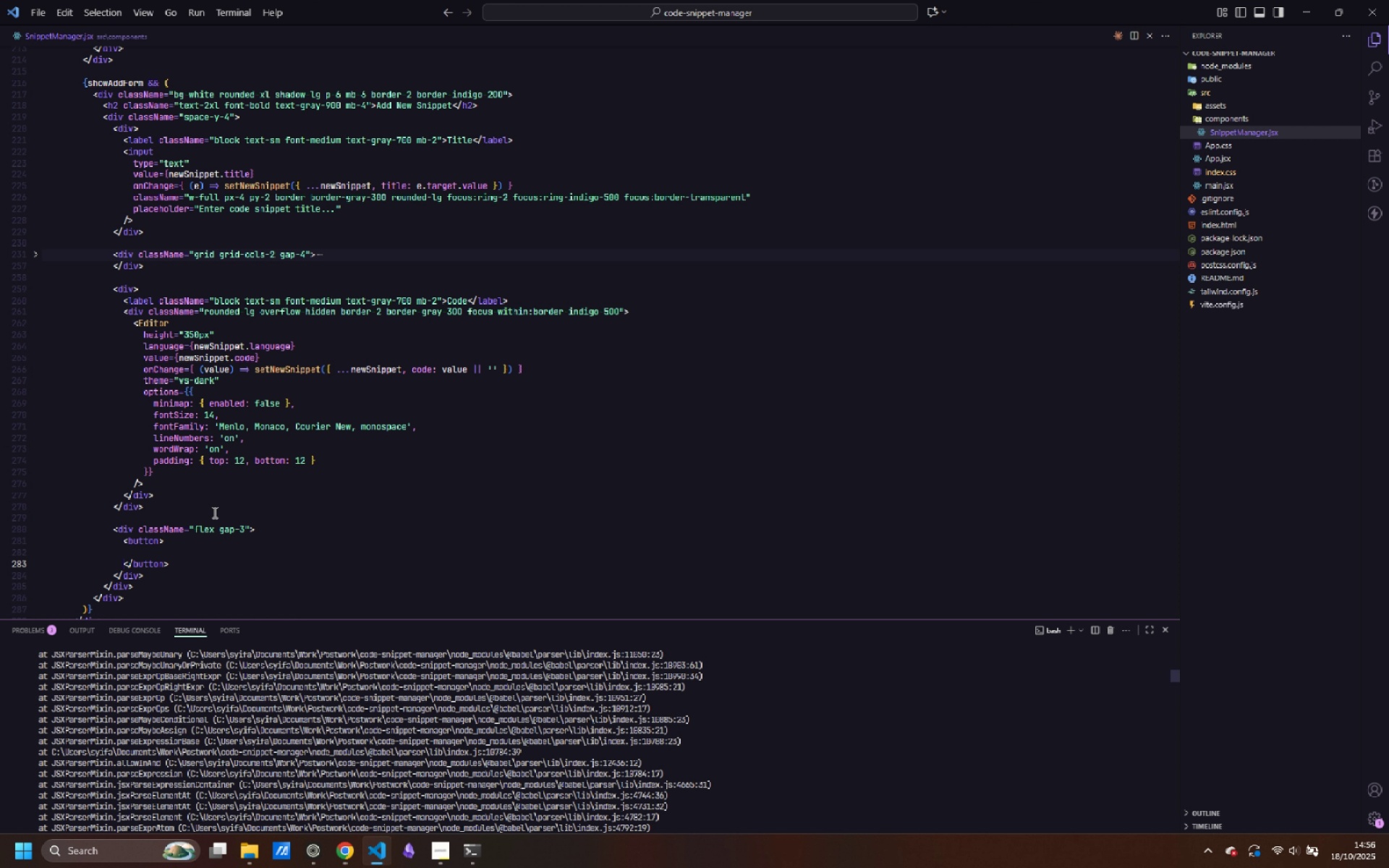 
key(ArrowUp)
 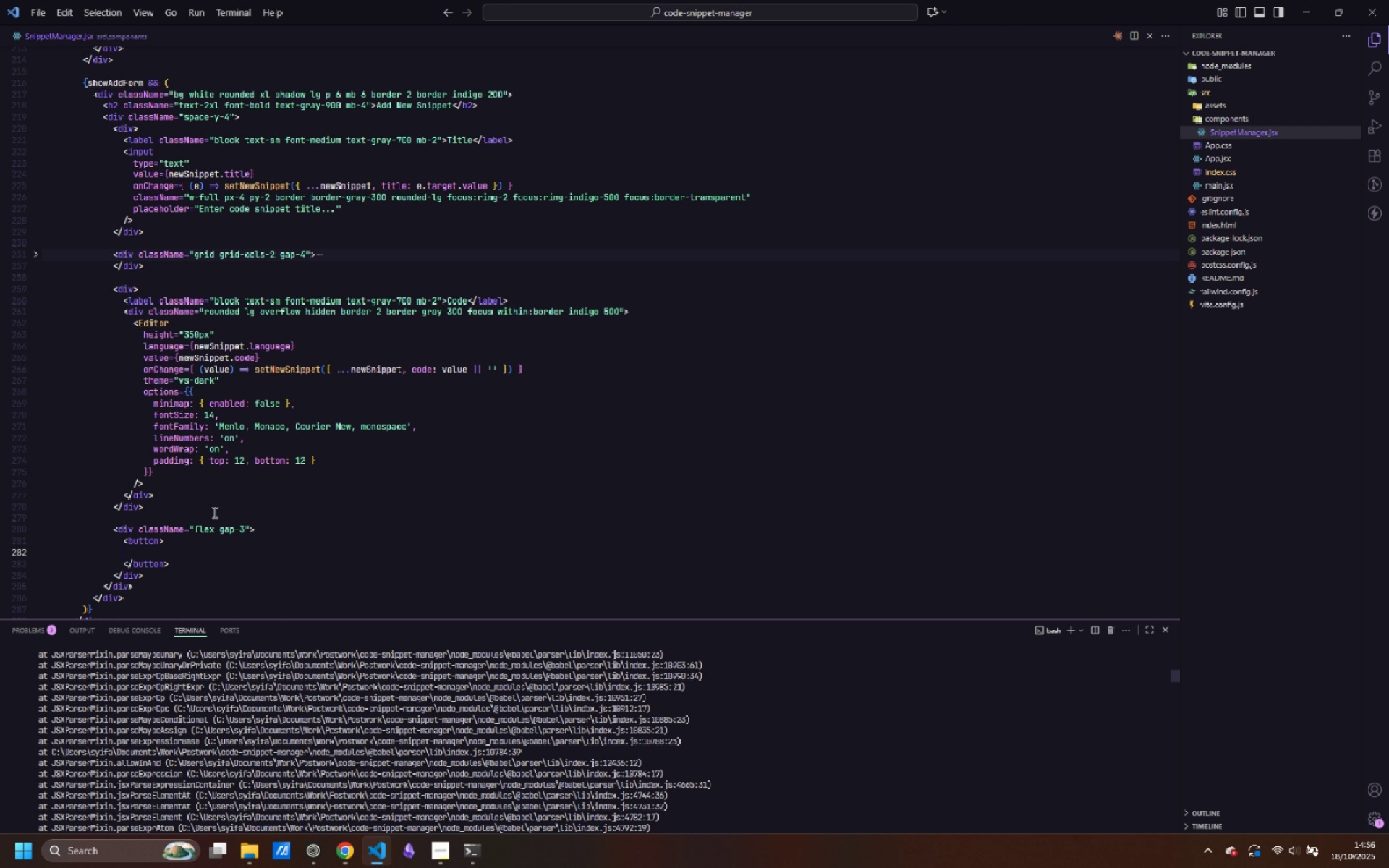 
key(ArrowUp)
 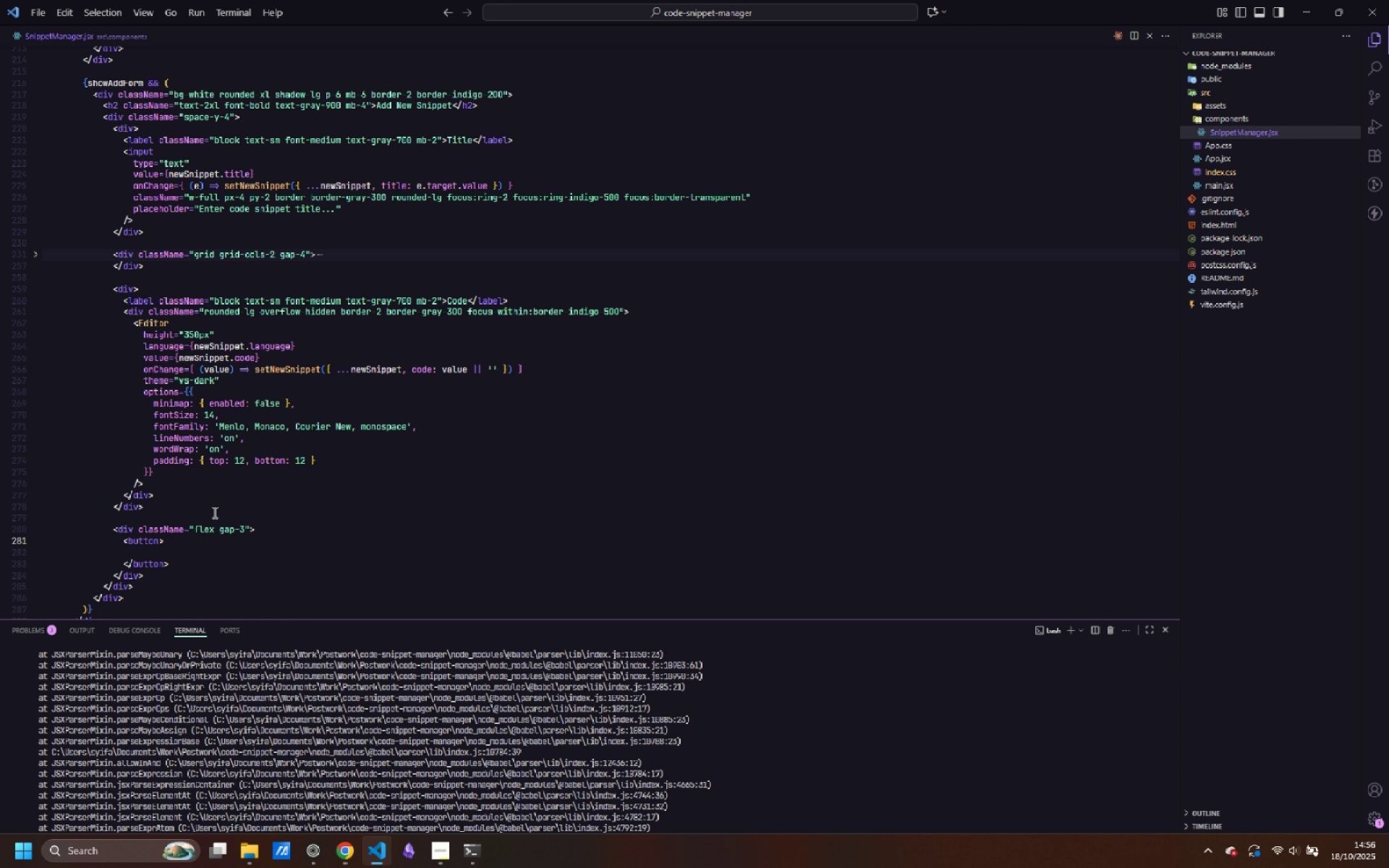 
key(Control+ArrowRight)
 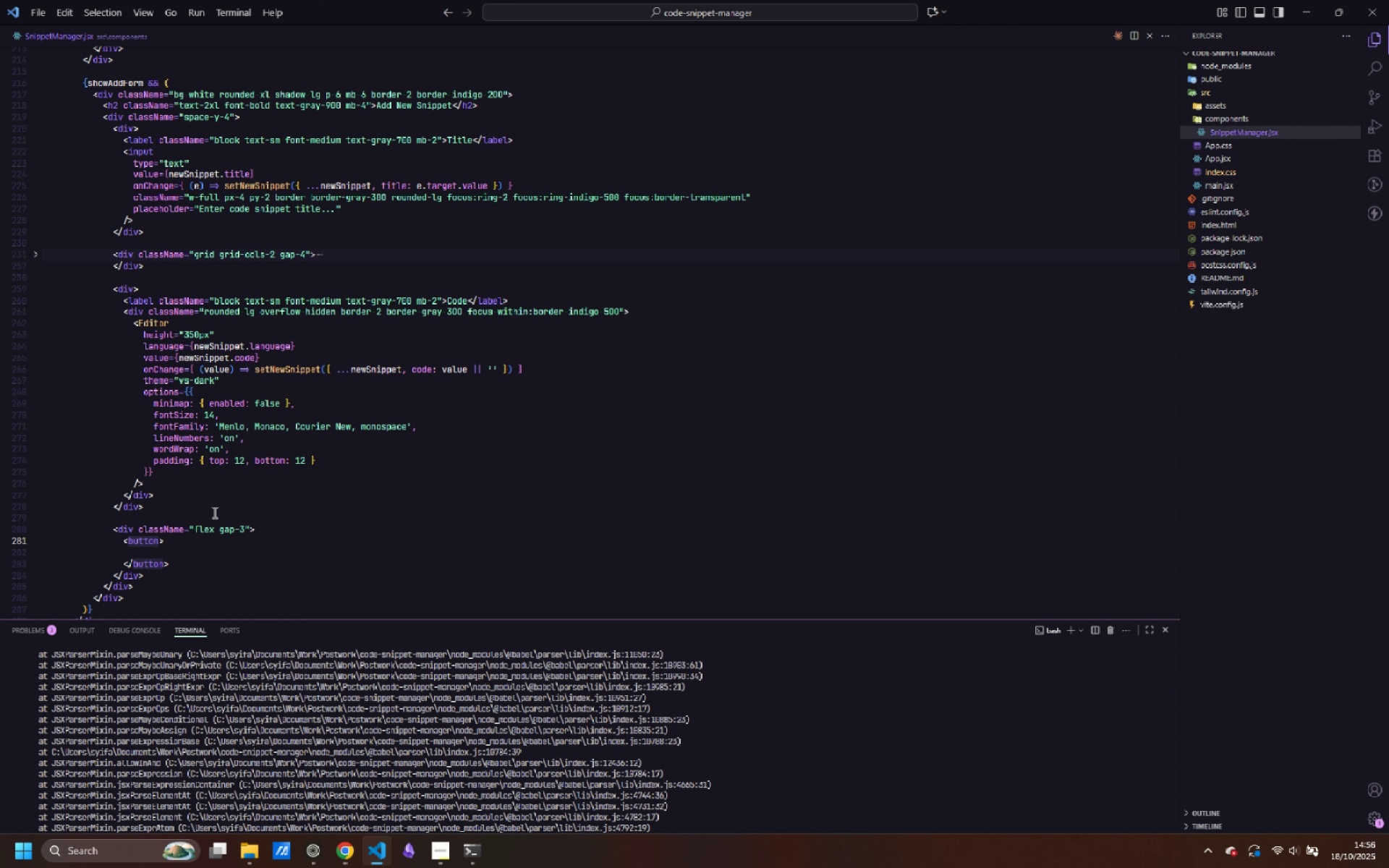 
key(Enter)
 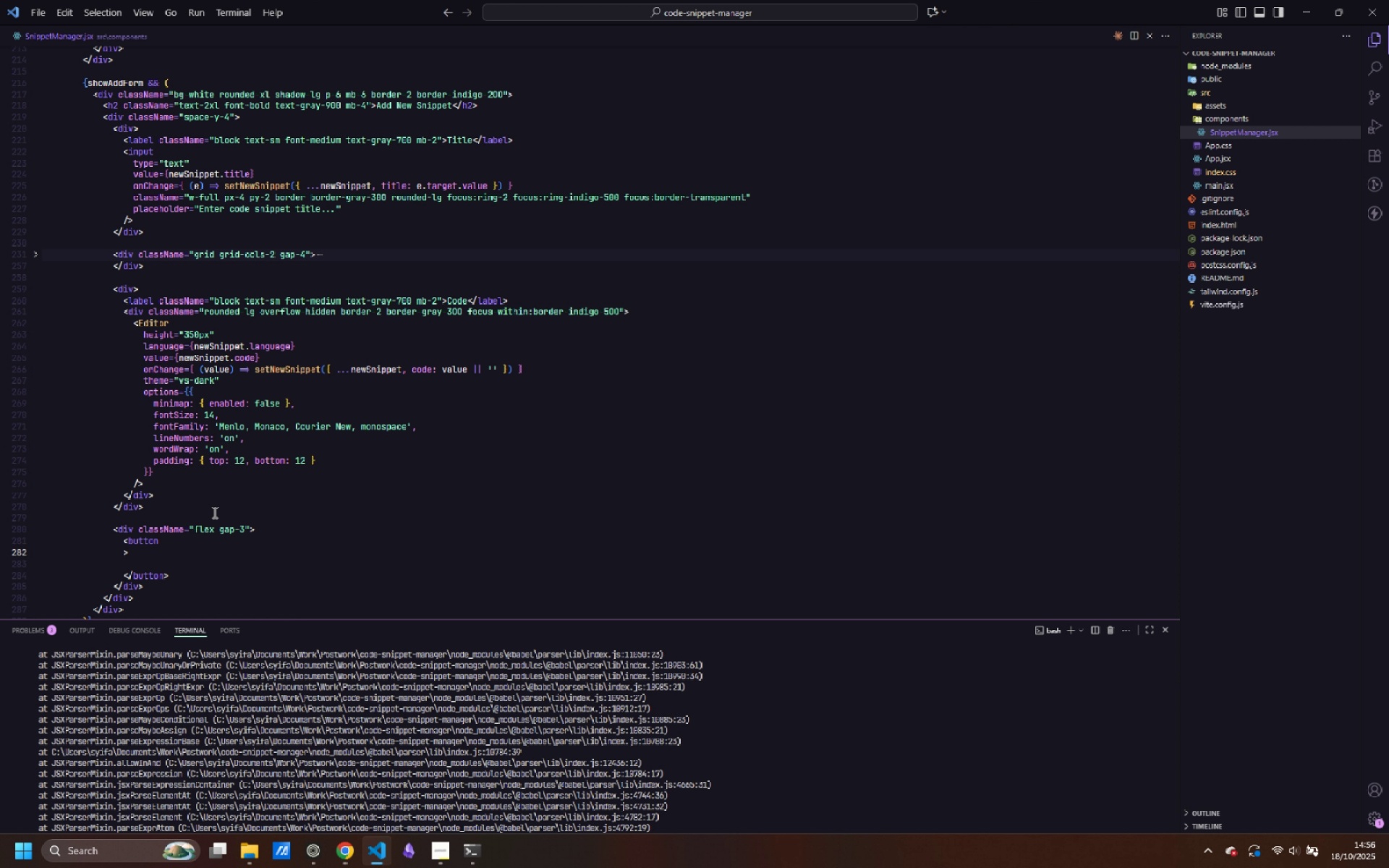 
key(Enter)
 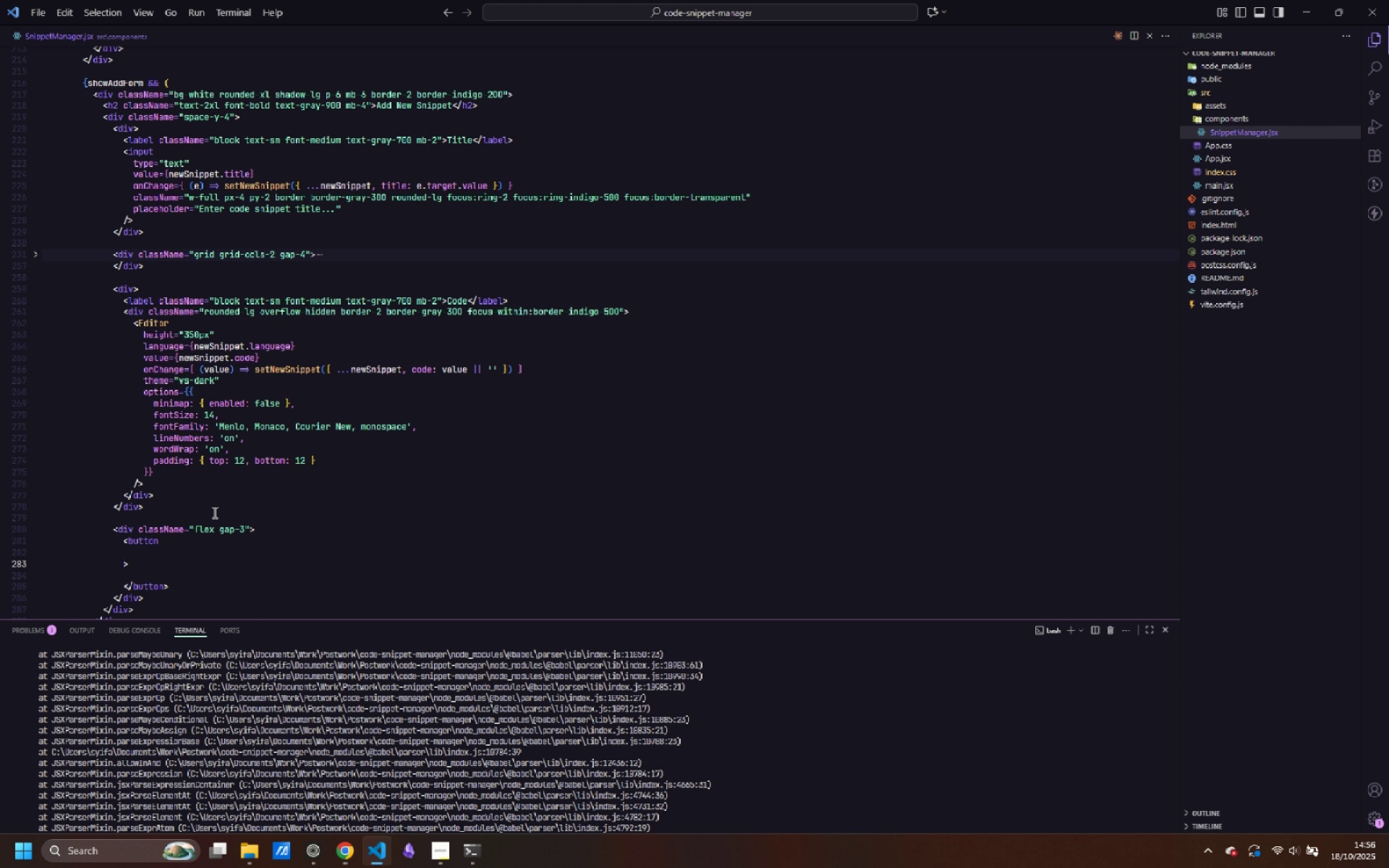 
key(ArrowUp)
 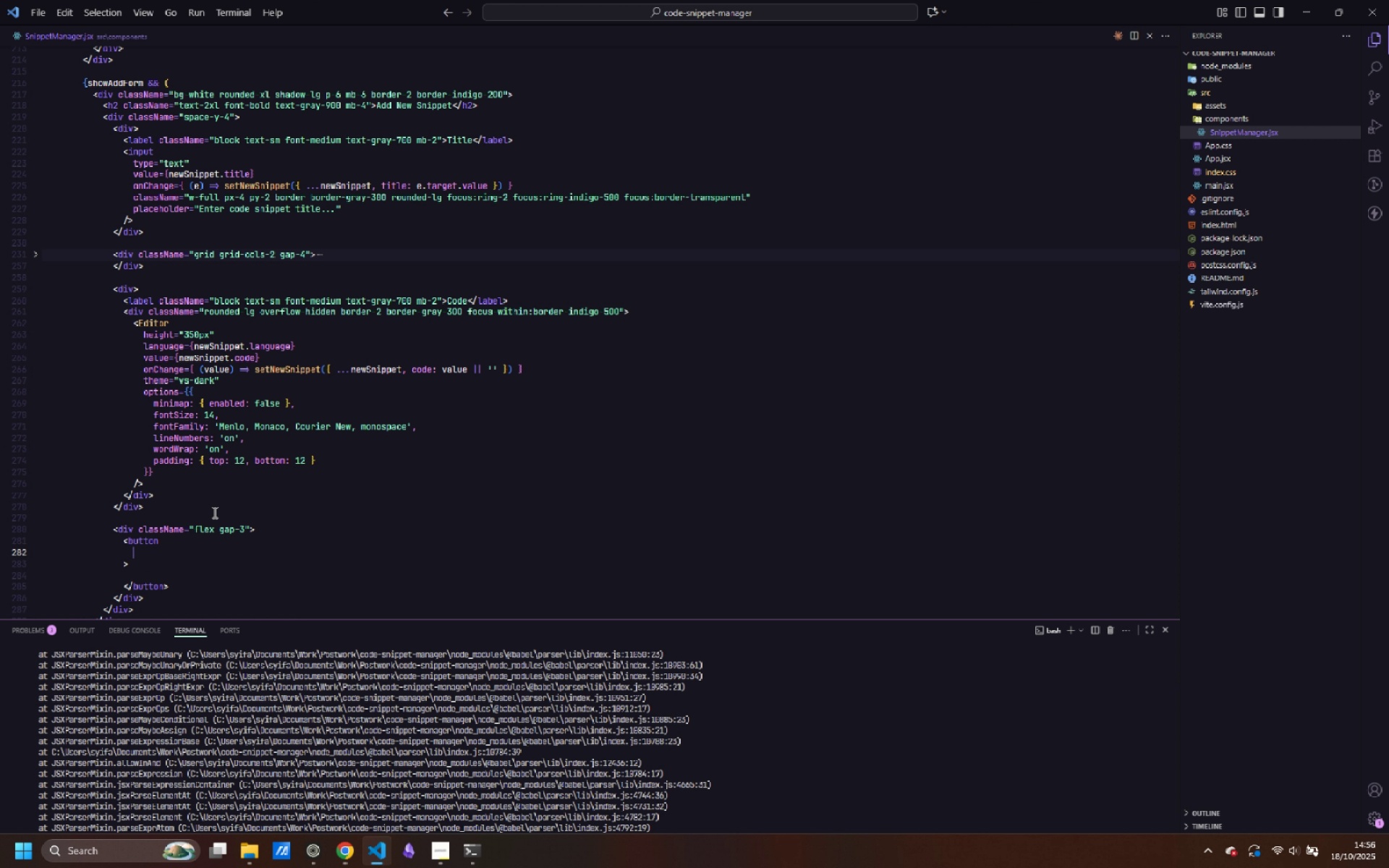 
key(Tab)
type(onClick{)
key(Backspace)
type(={handleAddSnippet)
 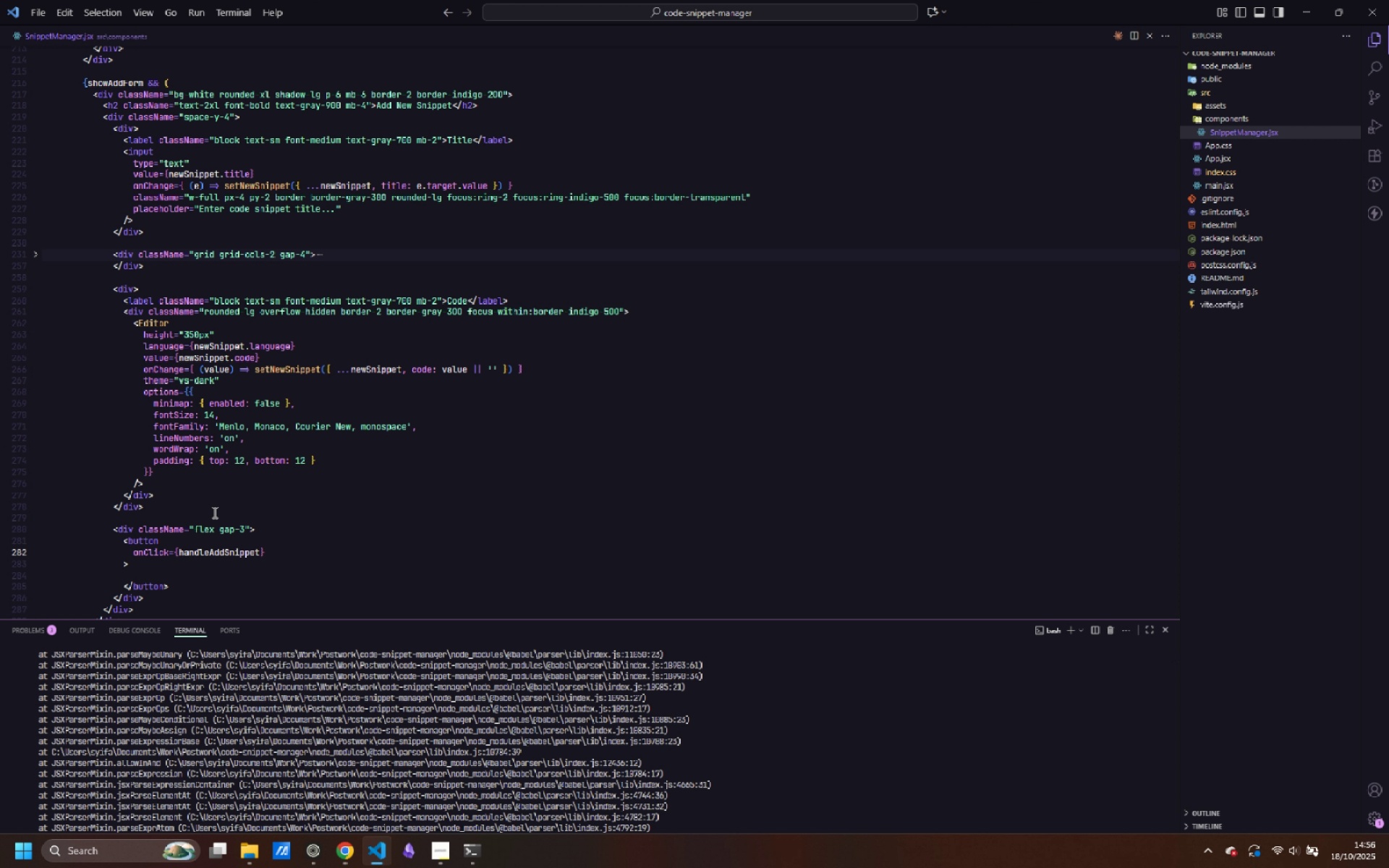 
key(ArrowDown)
 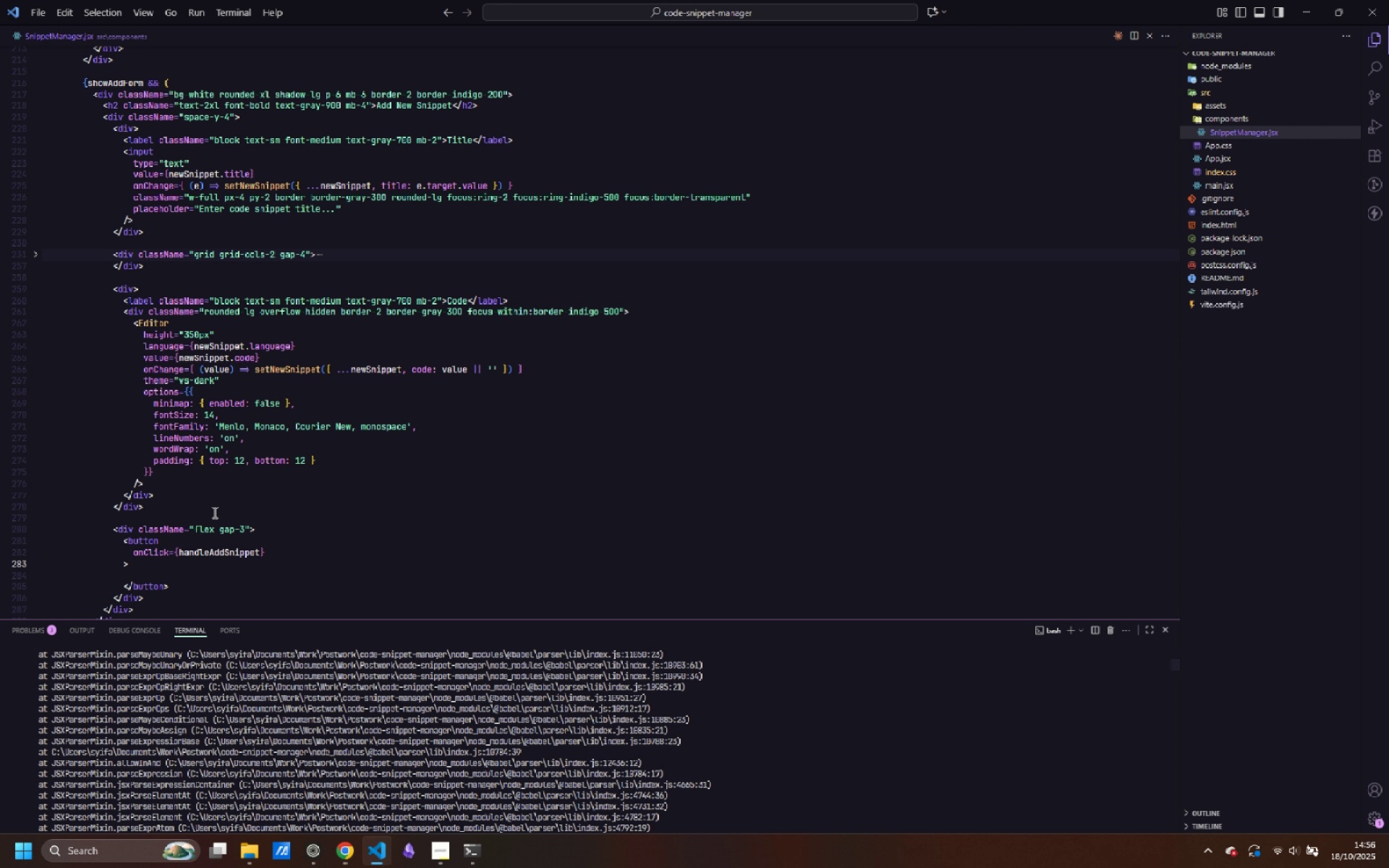 
key(ArrowUp)
 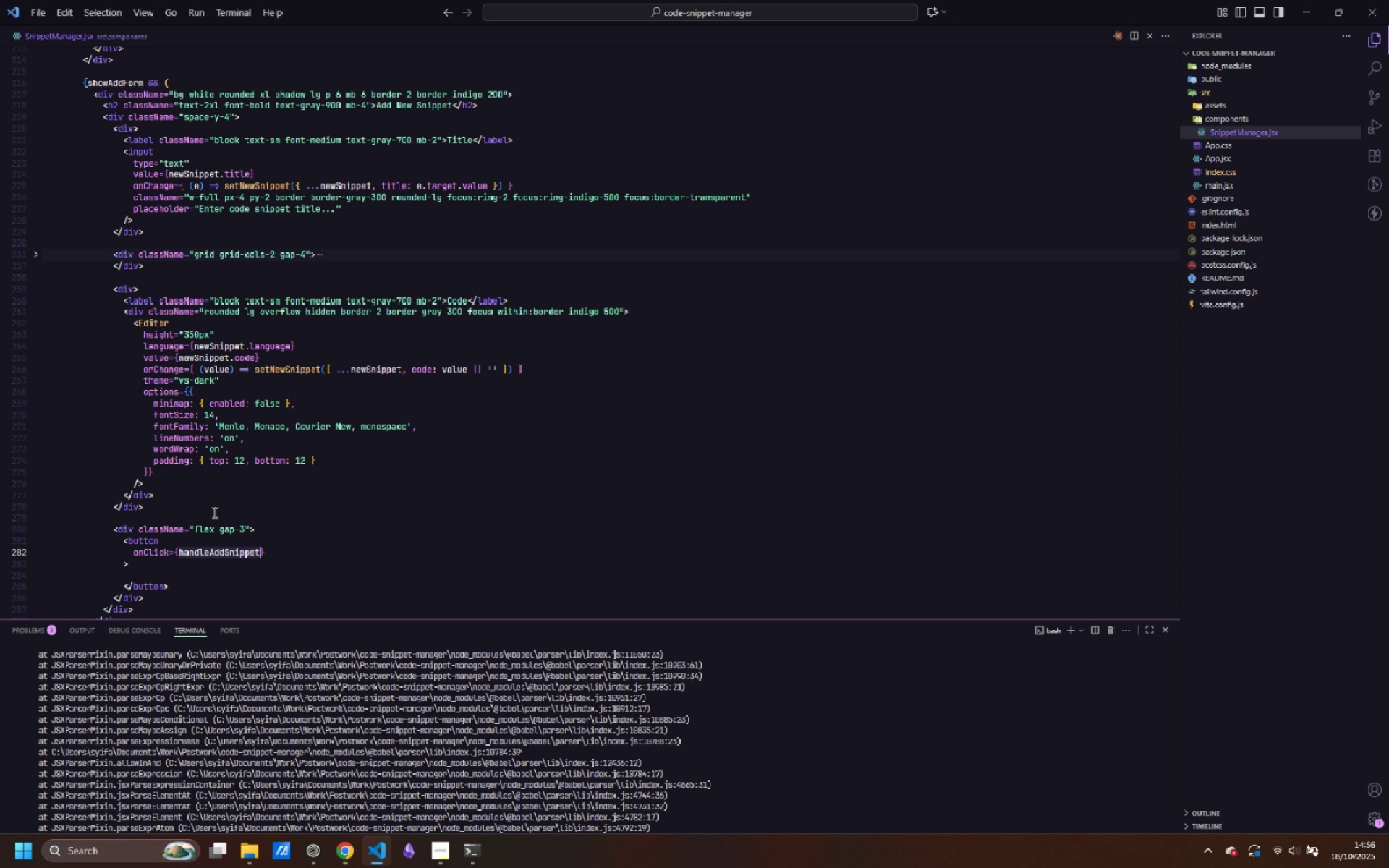 
key(Control+ArrowRight)
 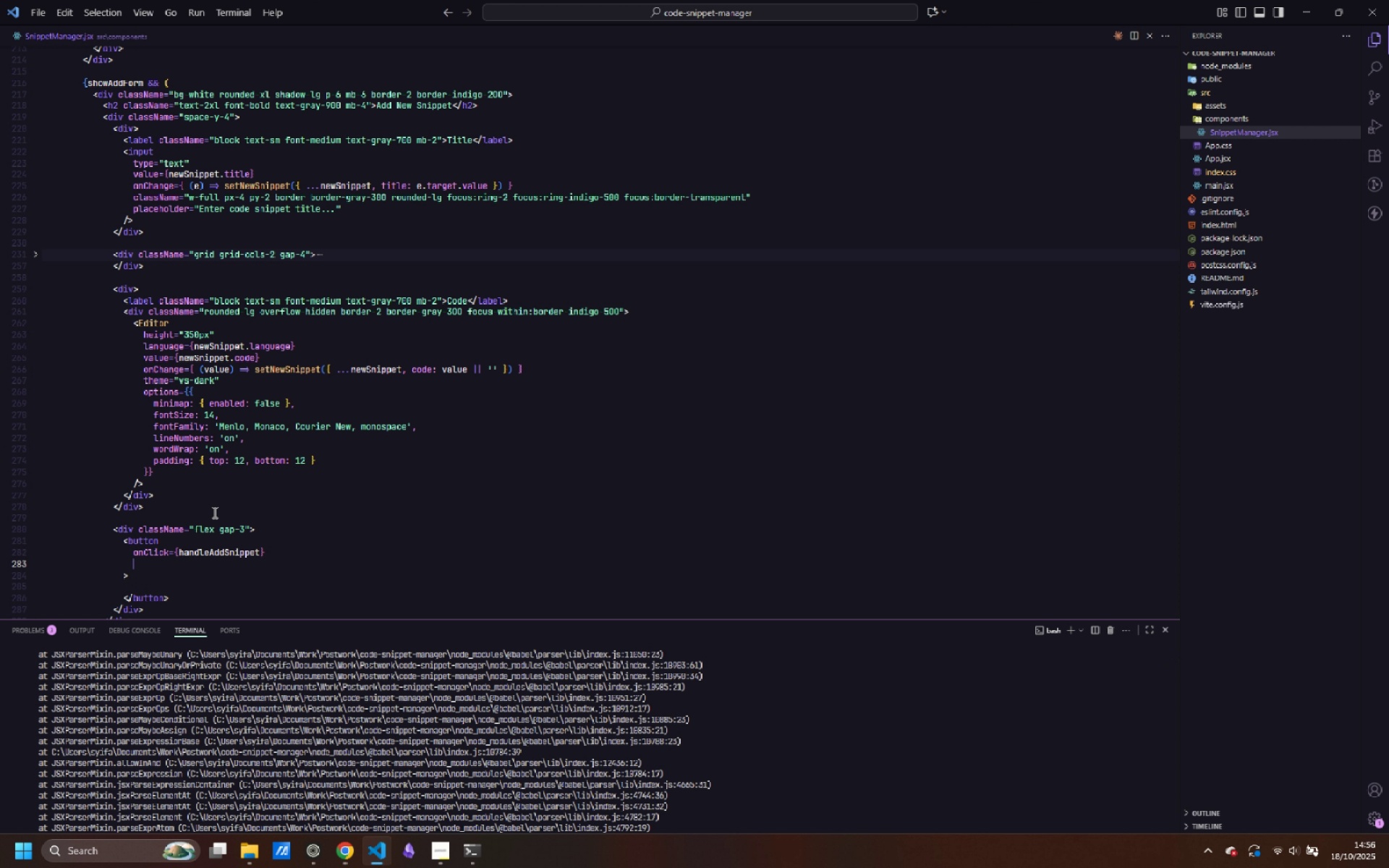 
key(Enter)
 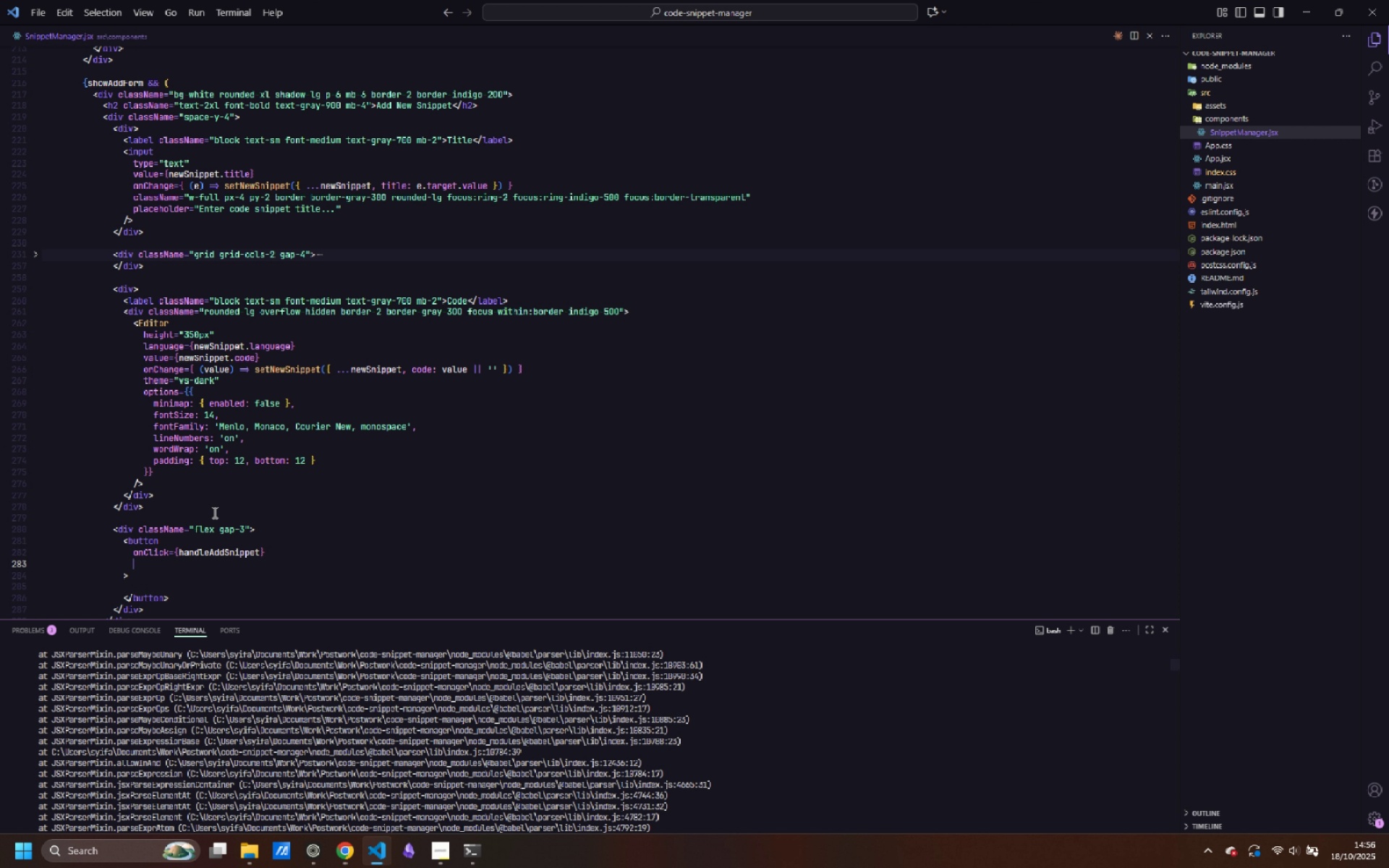 
type(className=bg)
key(Backspace)
key(Backspace)
type("bg-indigo-600 text-white px-6 py-2 rounded-lg hover-)
key(Backspace)
type(:bg-indigo-700 r)
key(Backspace)
type(transition-colors)
 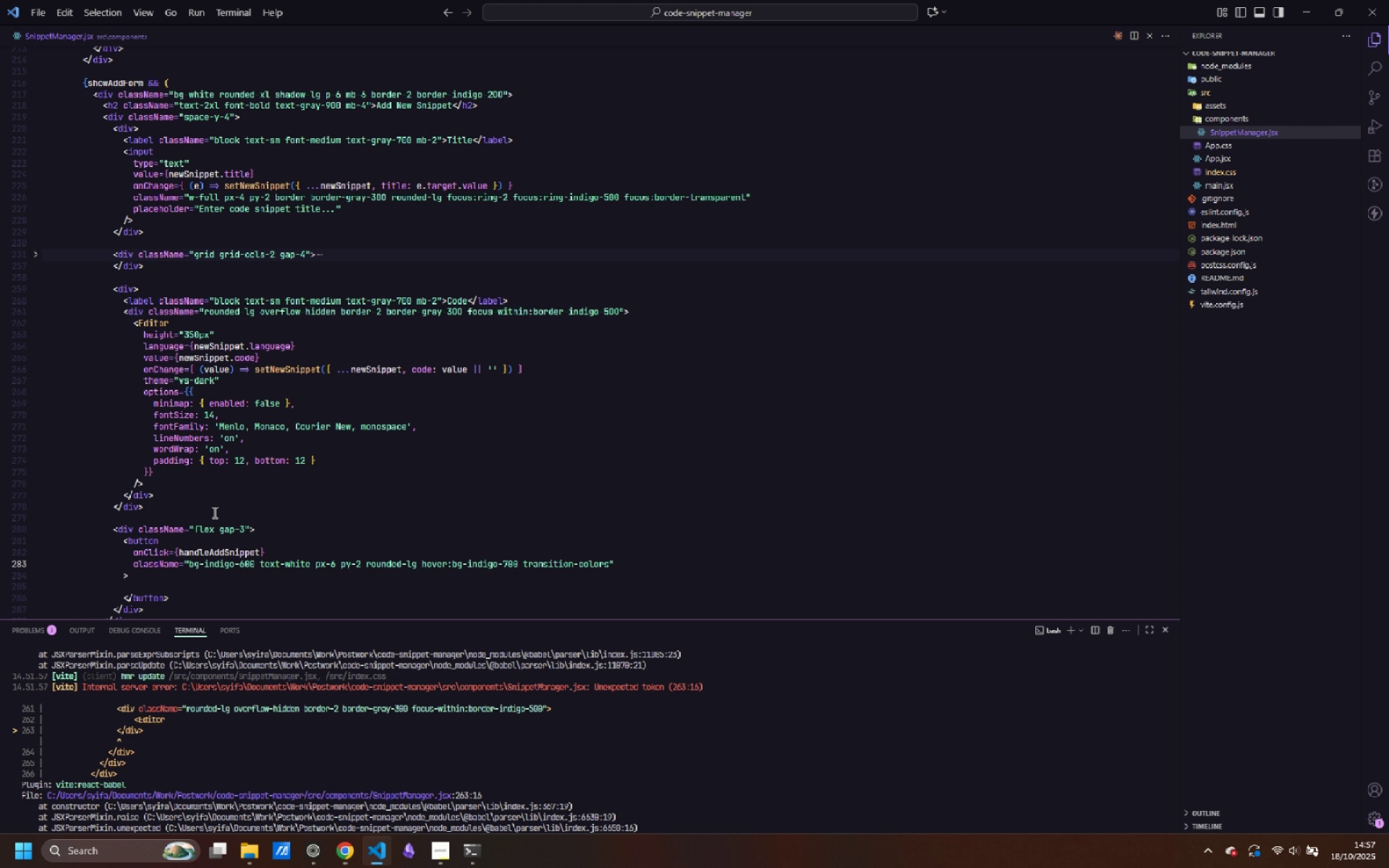 
key(ArrowRight)
 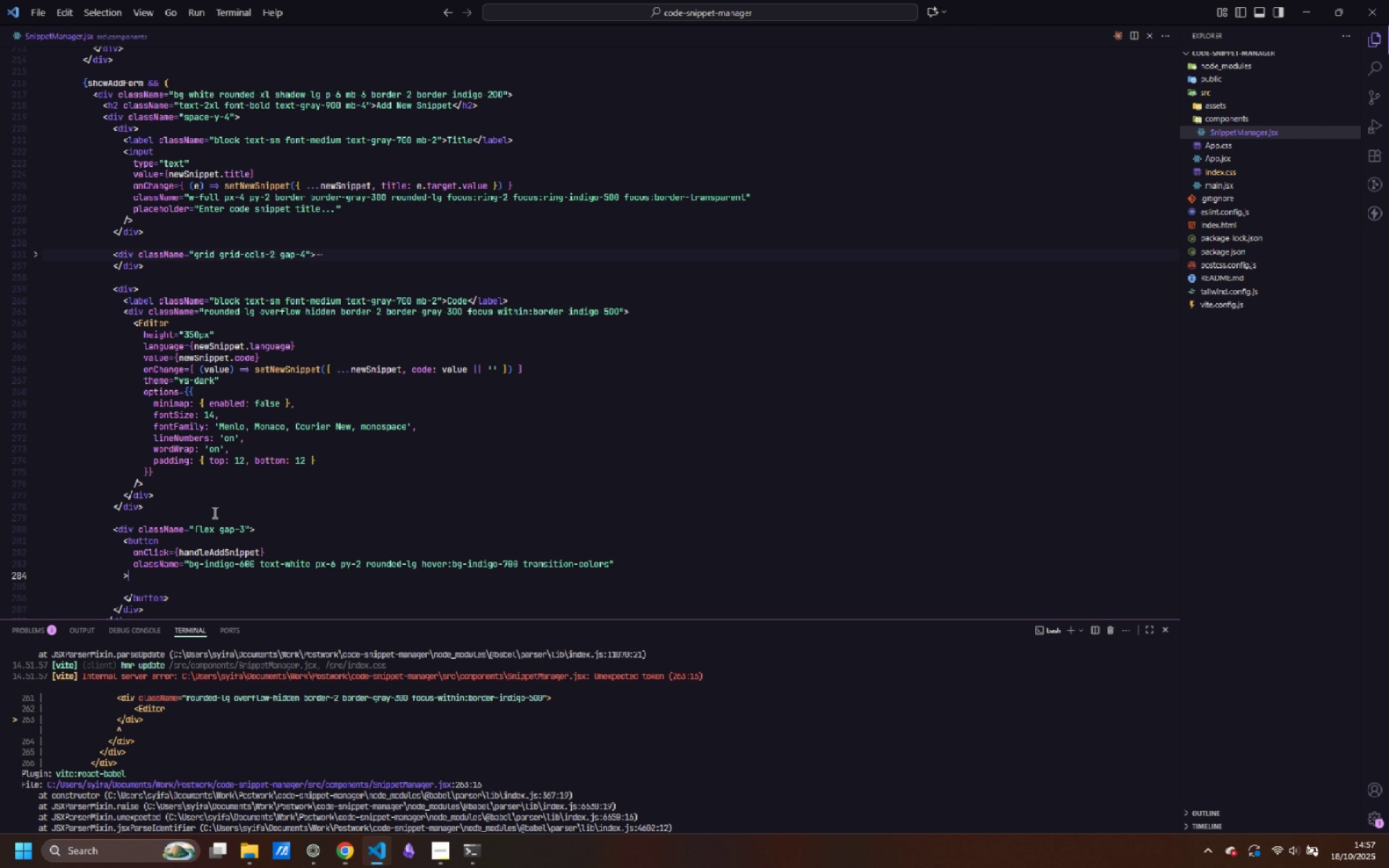 
key(ArrowDown)
 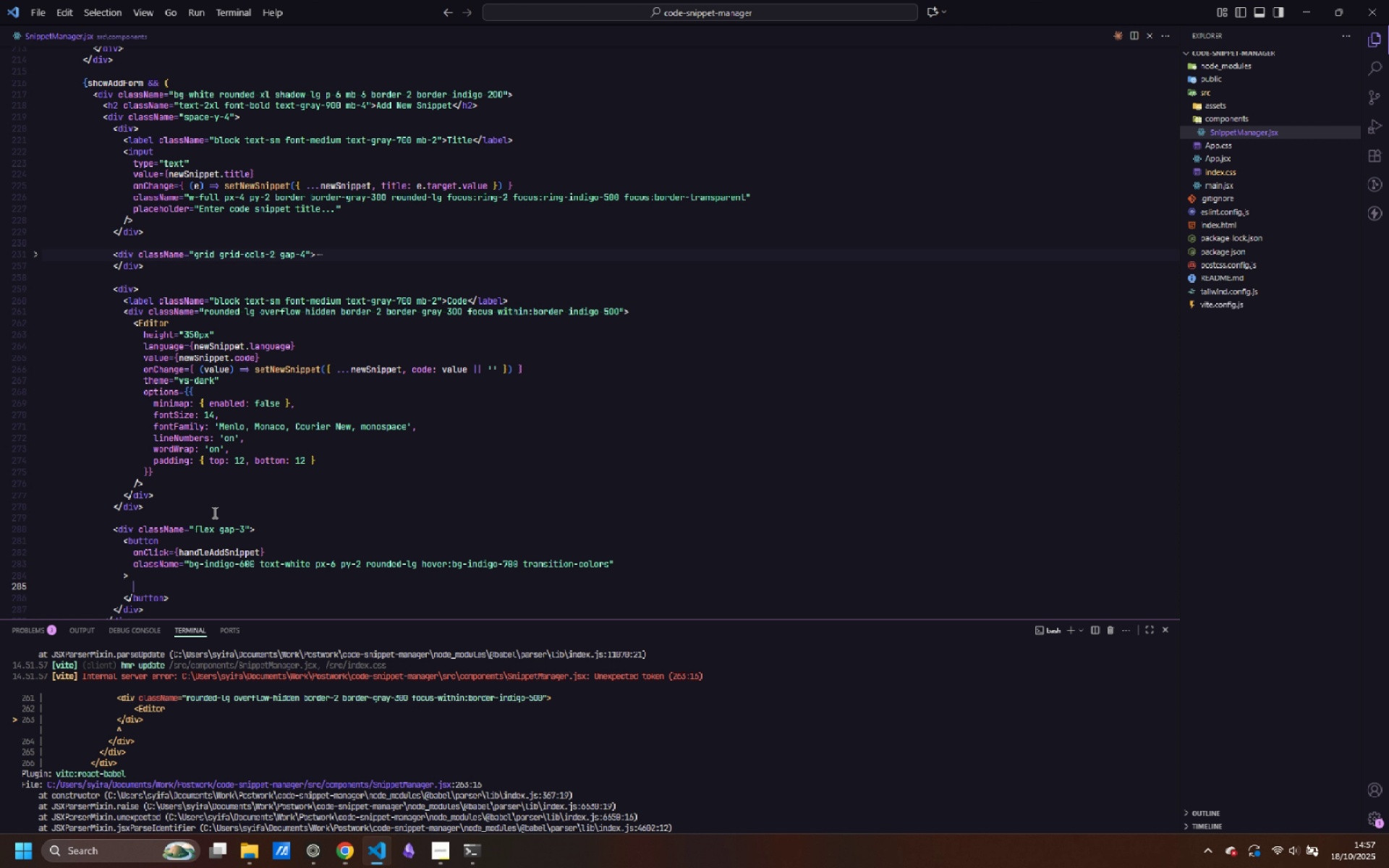 
key(ArrowDown)
 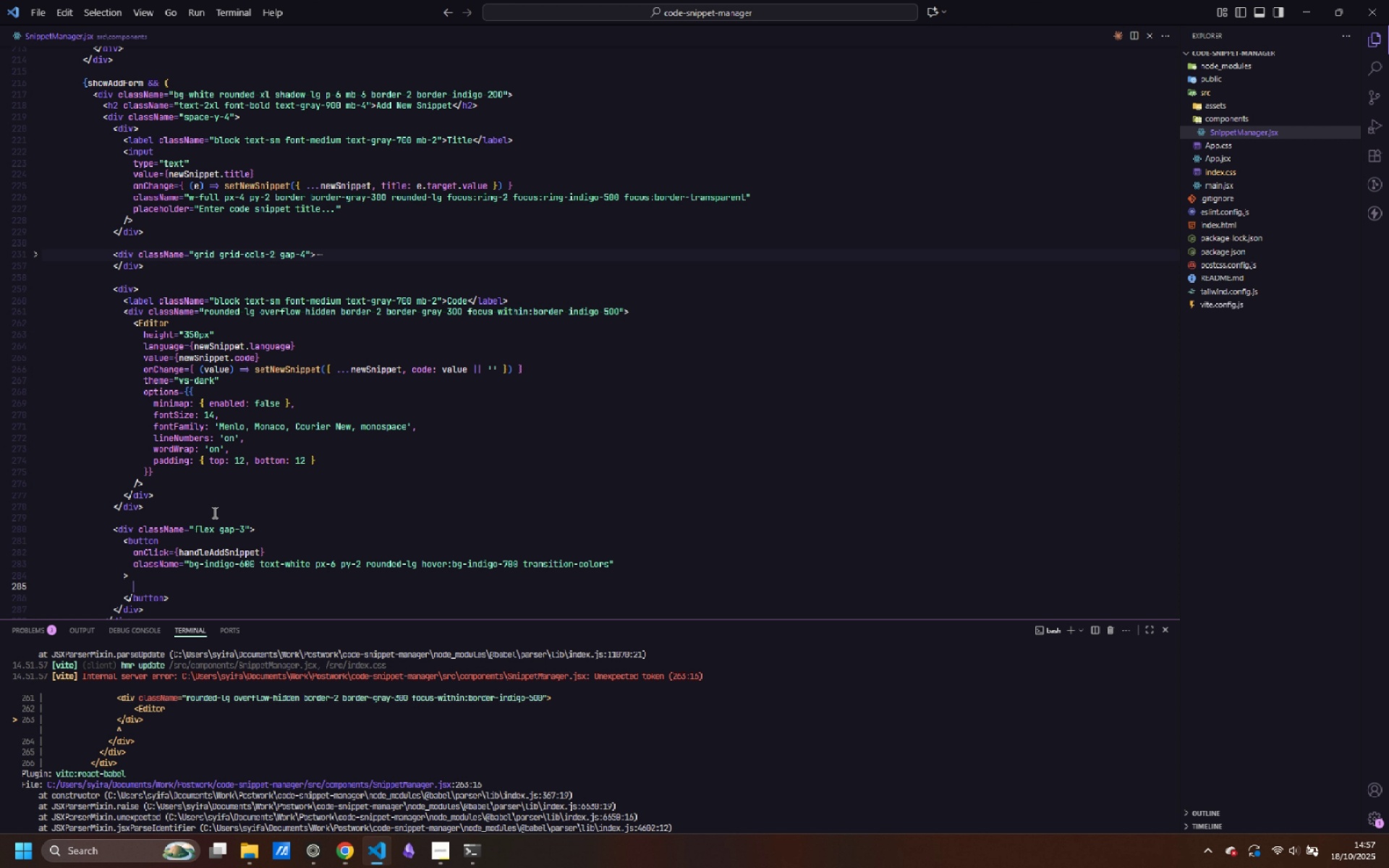 
type(Save Snippet)
 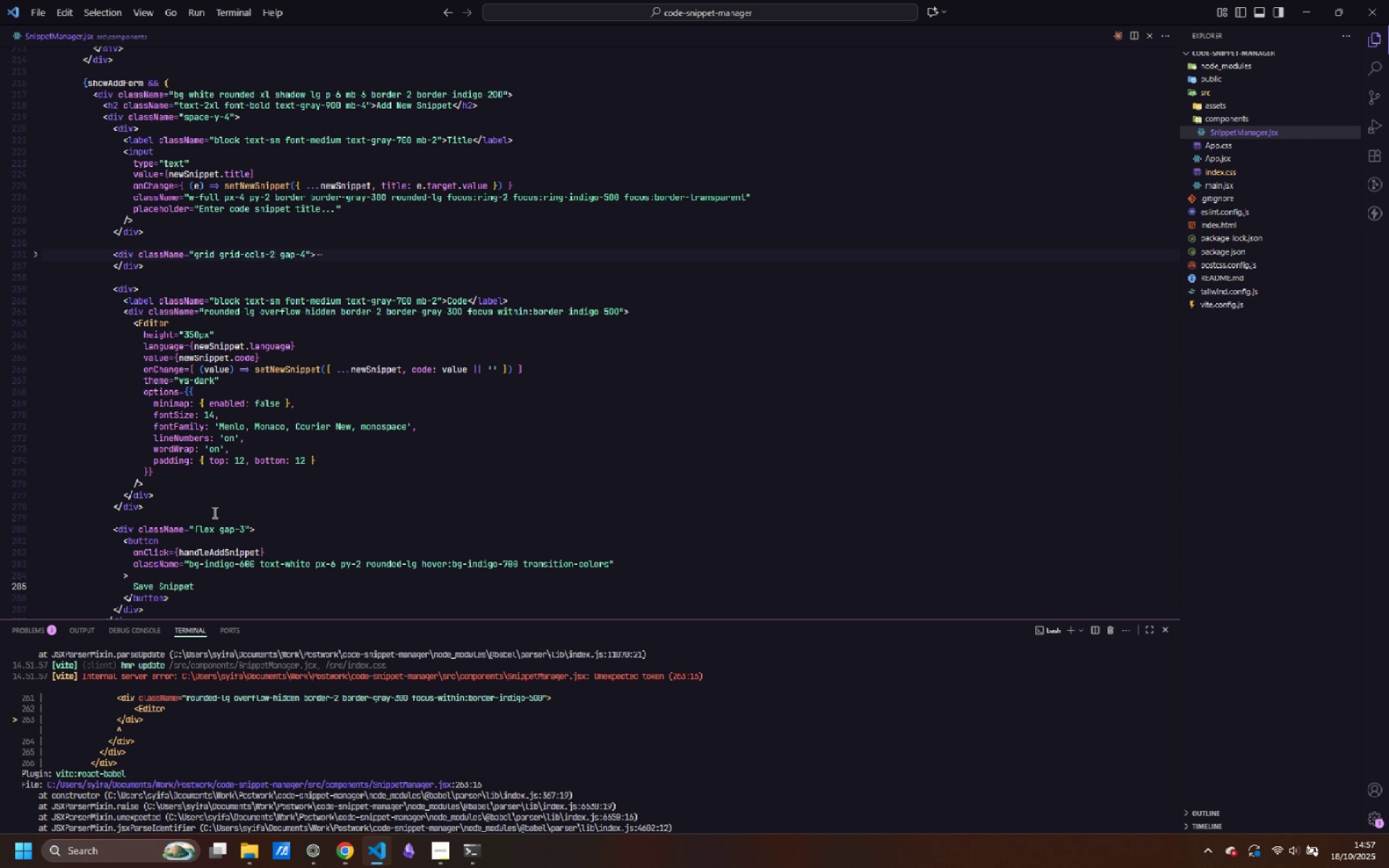 
key(Control+ControlLeft)
 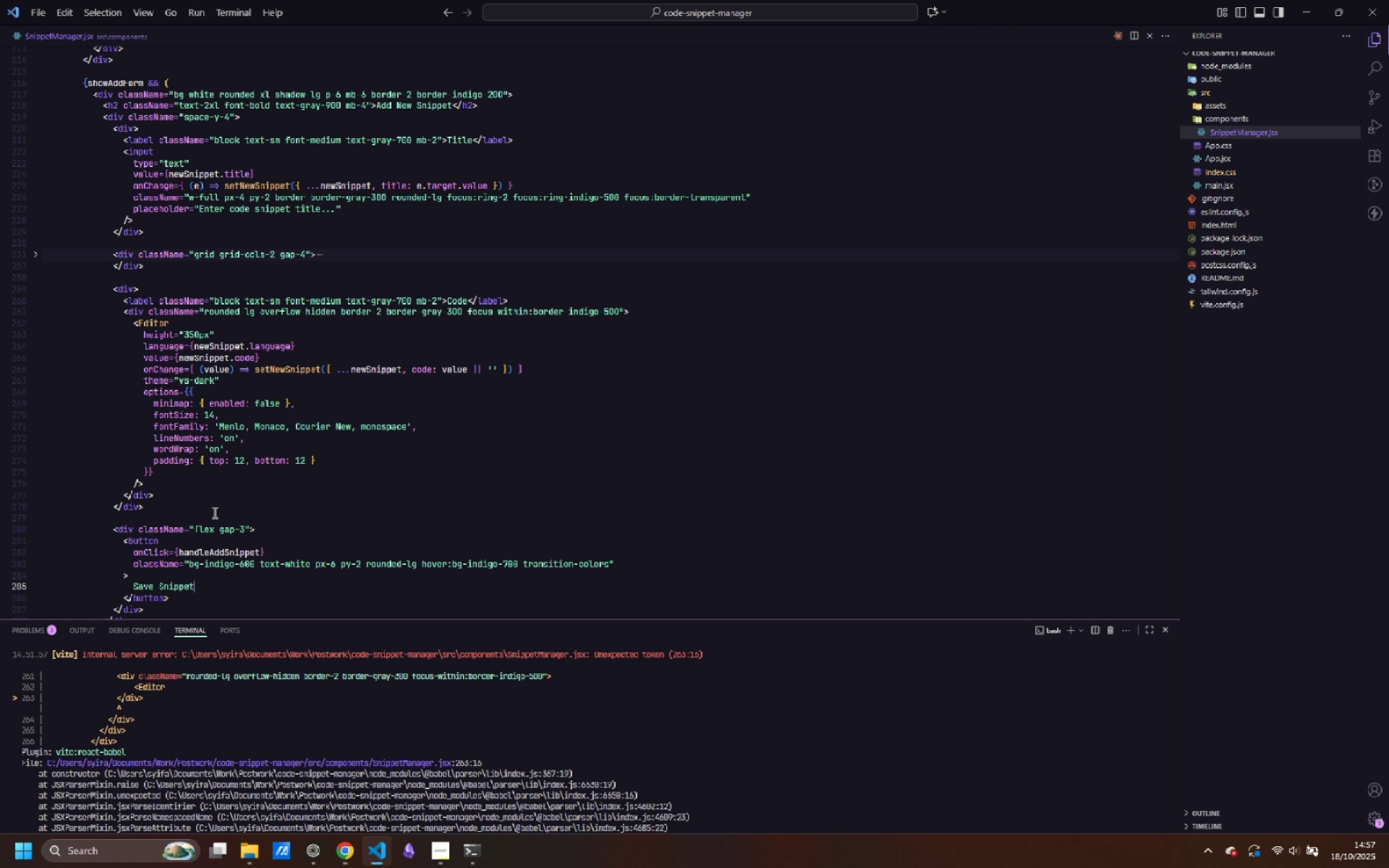 
key(Control+S)
 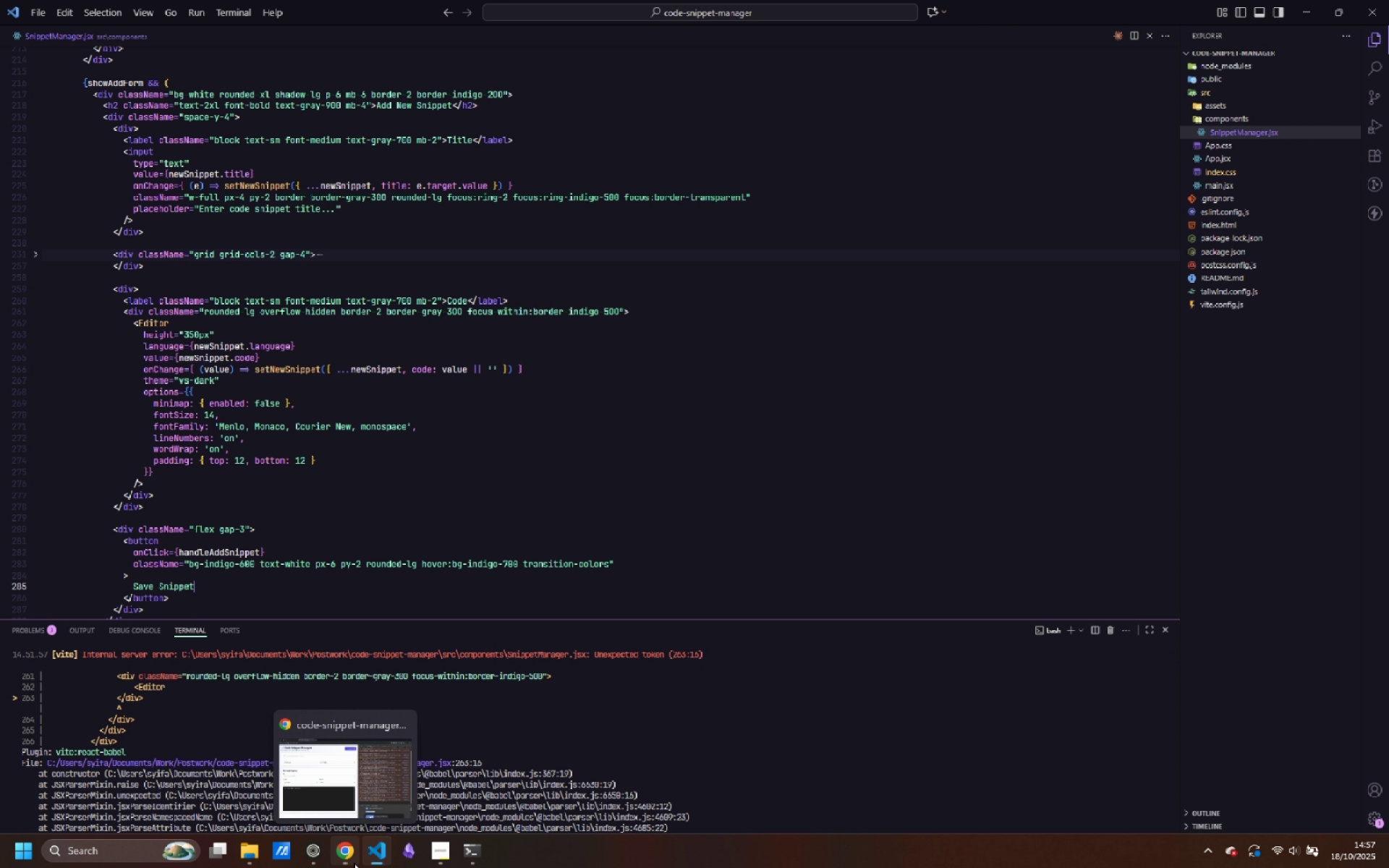 
left_click([352, 863])
 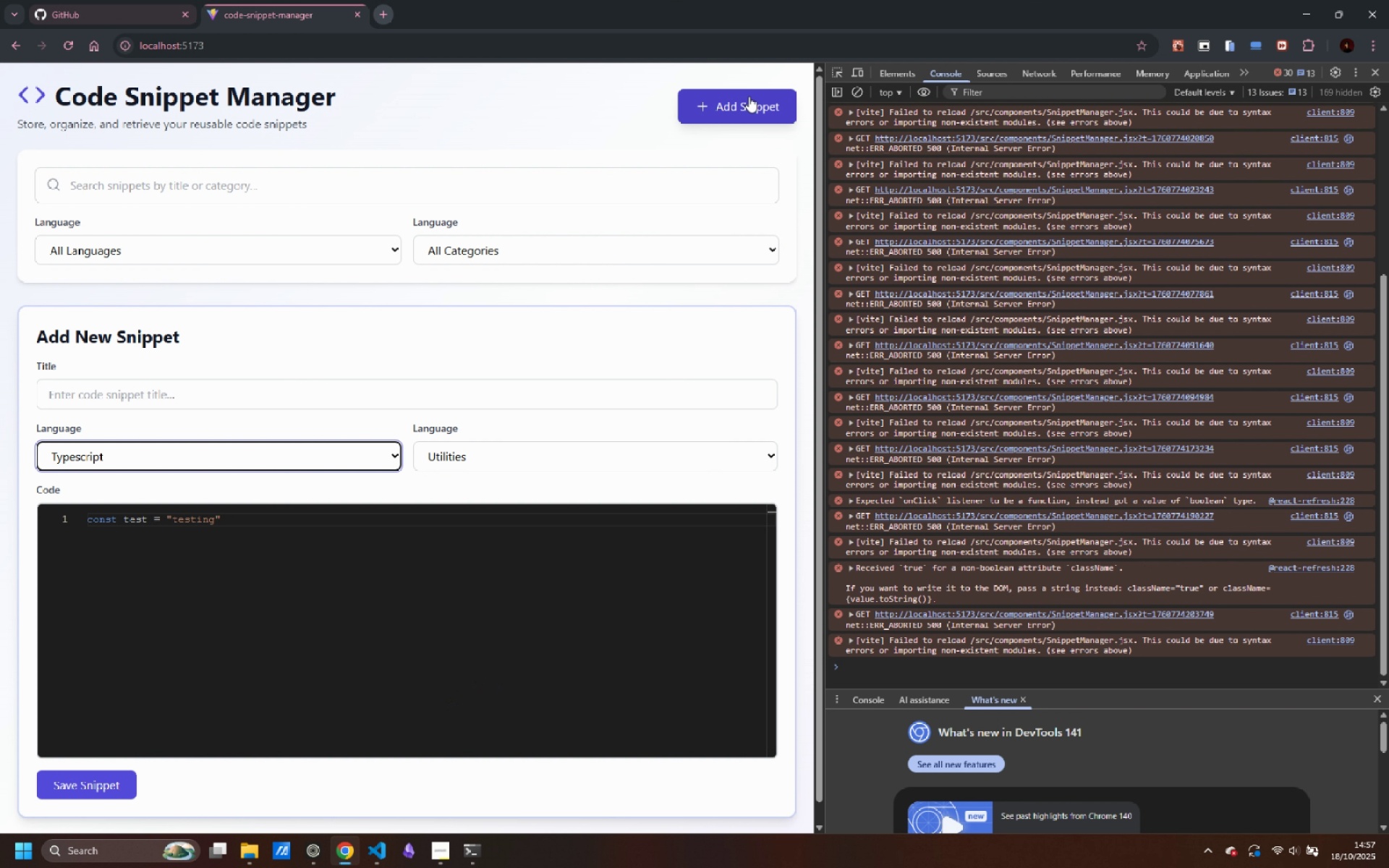 
left_click([760, 112])
 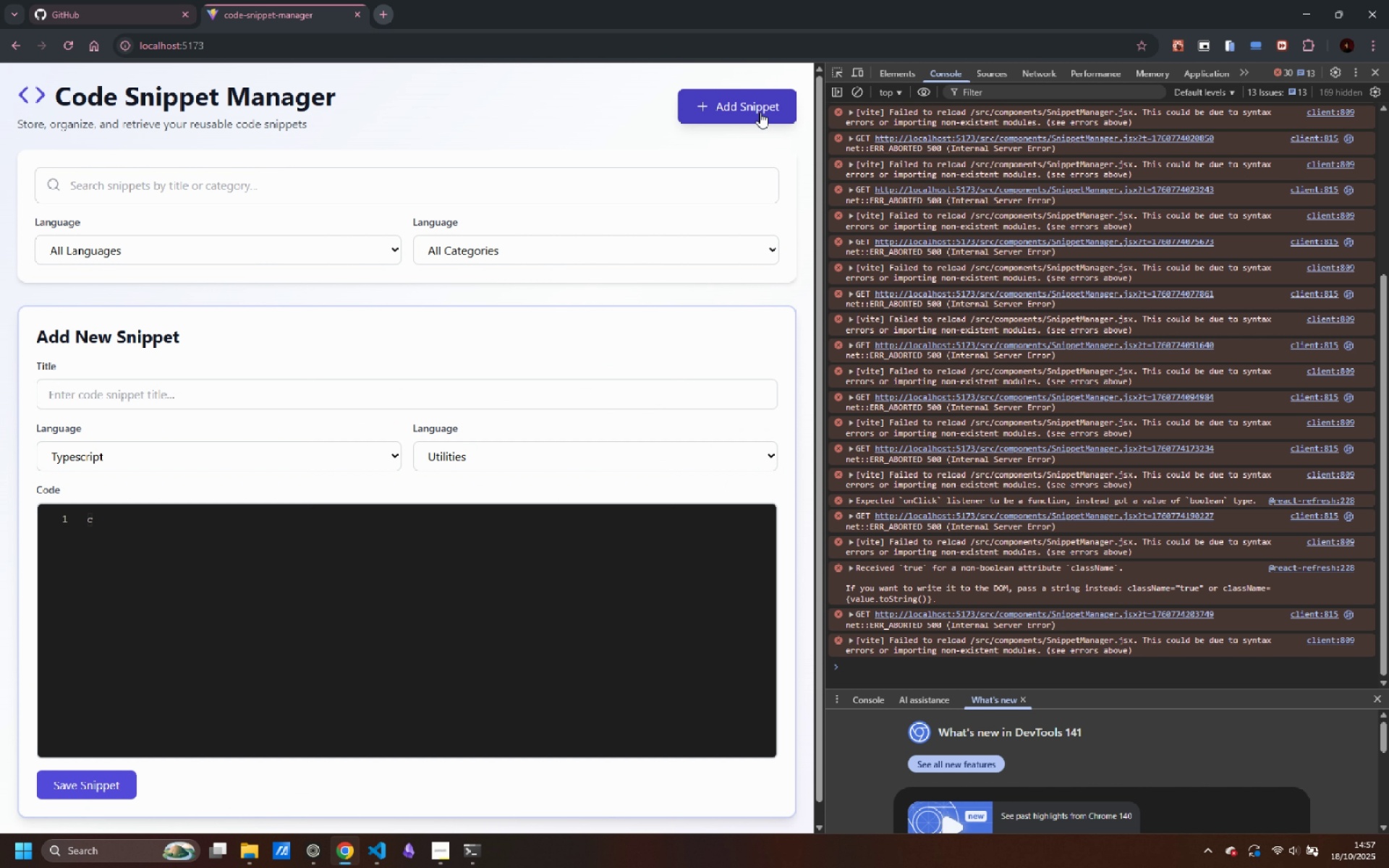 
left_click([760, 112])
 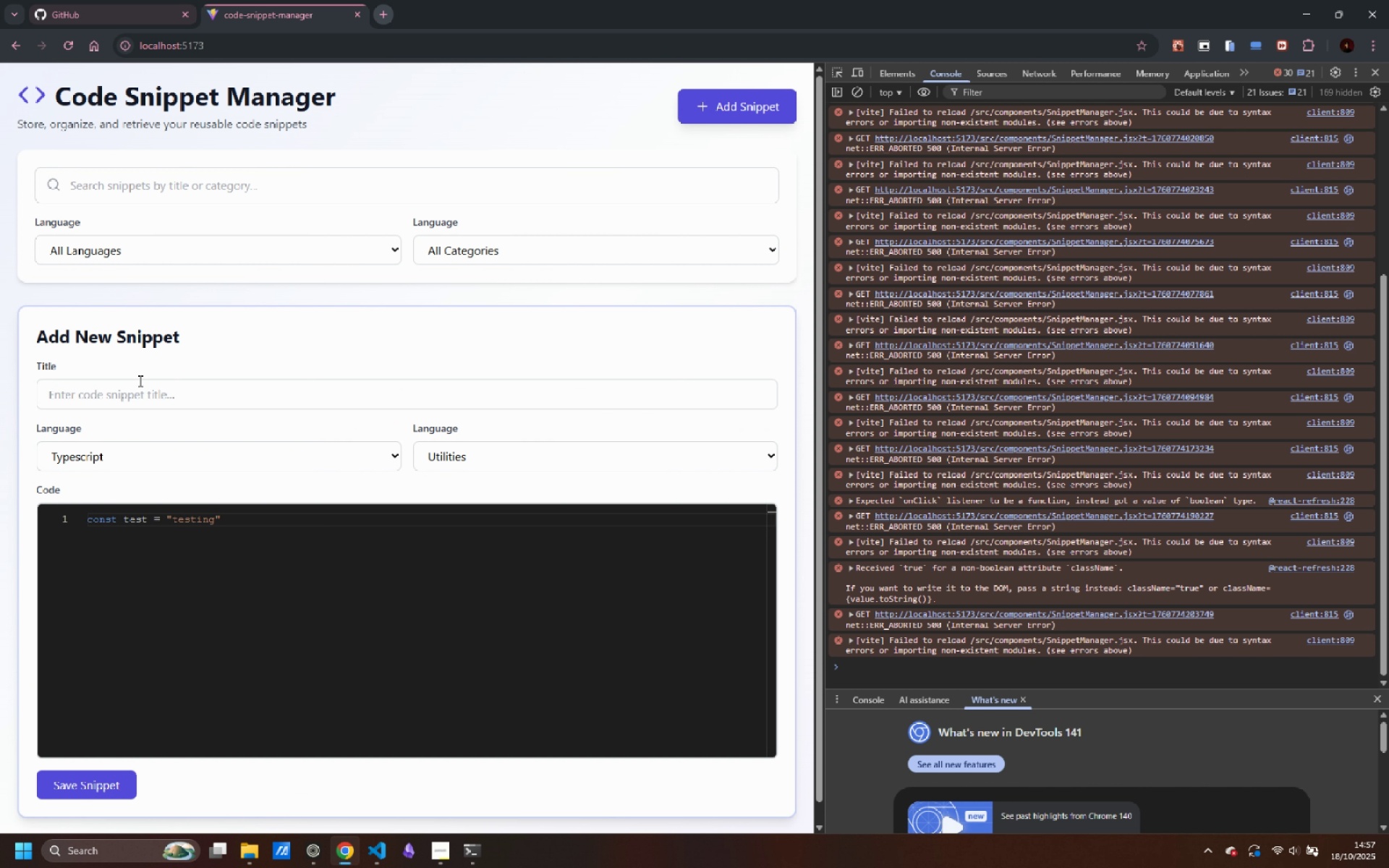 
left_click([145, 391])
 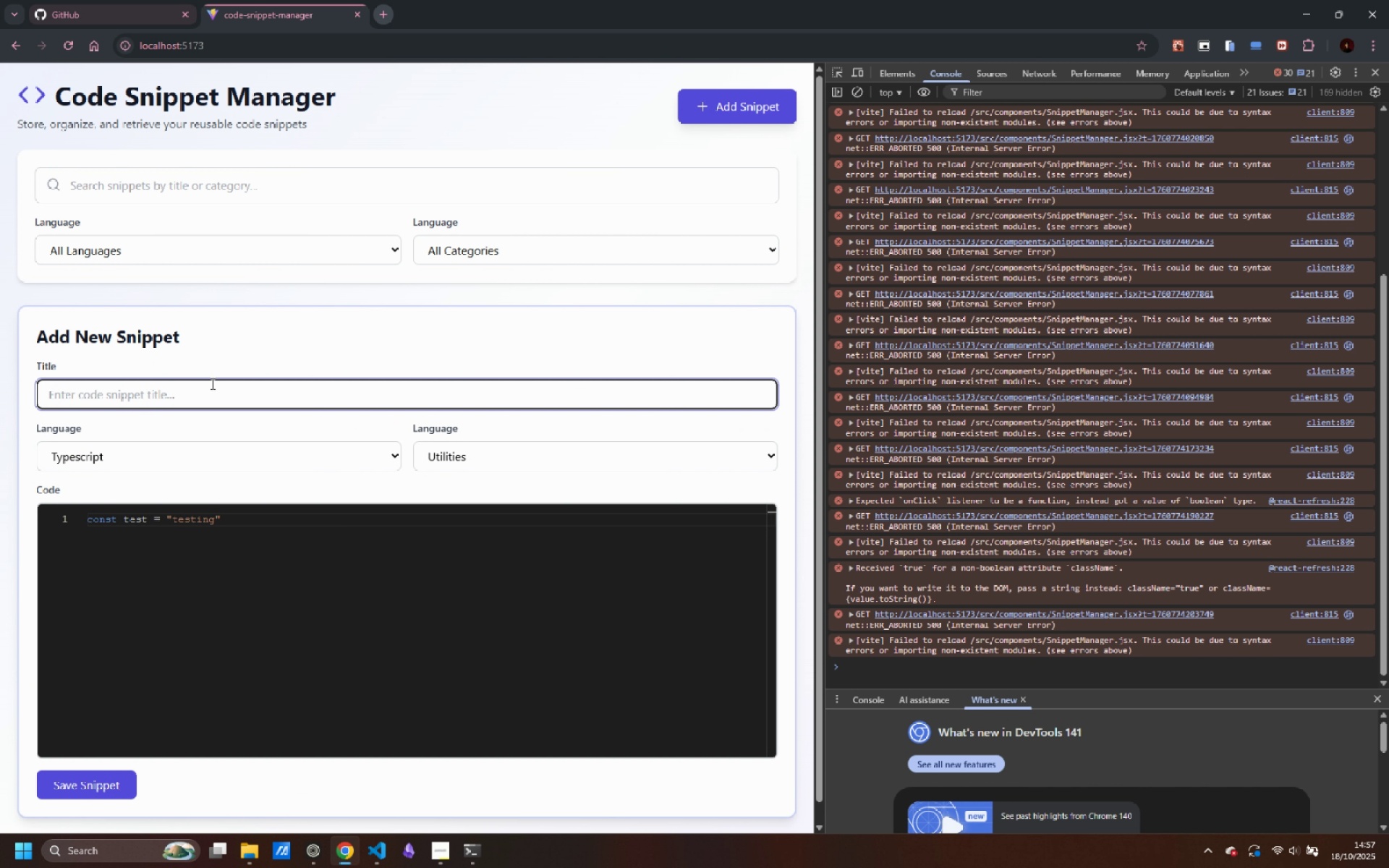 
left_click([208, 391])
 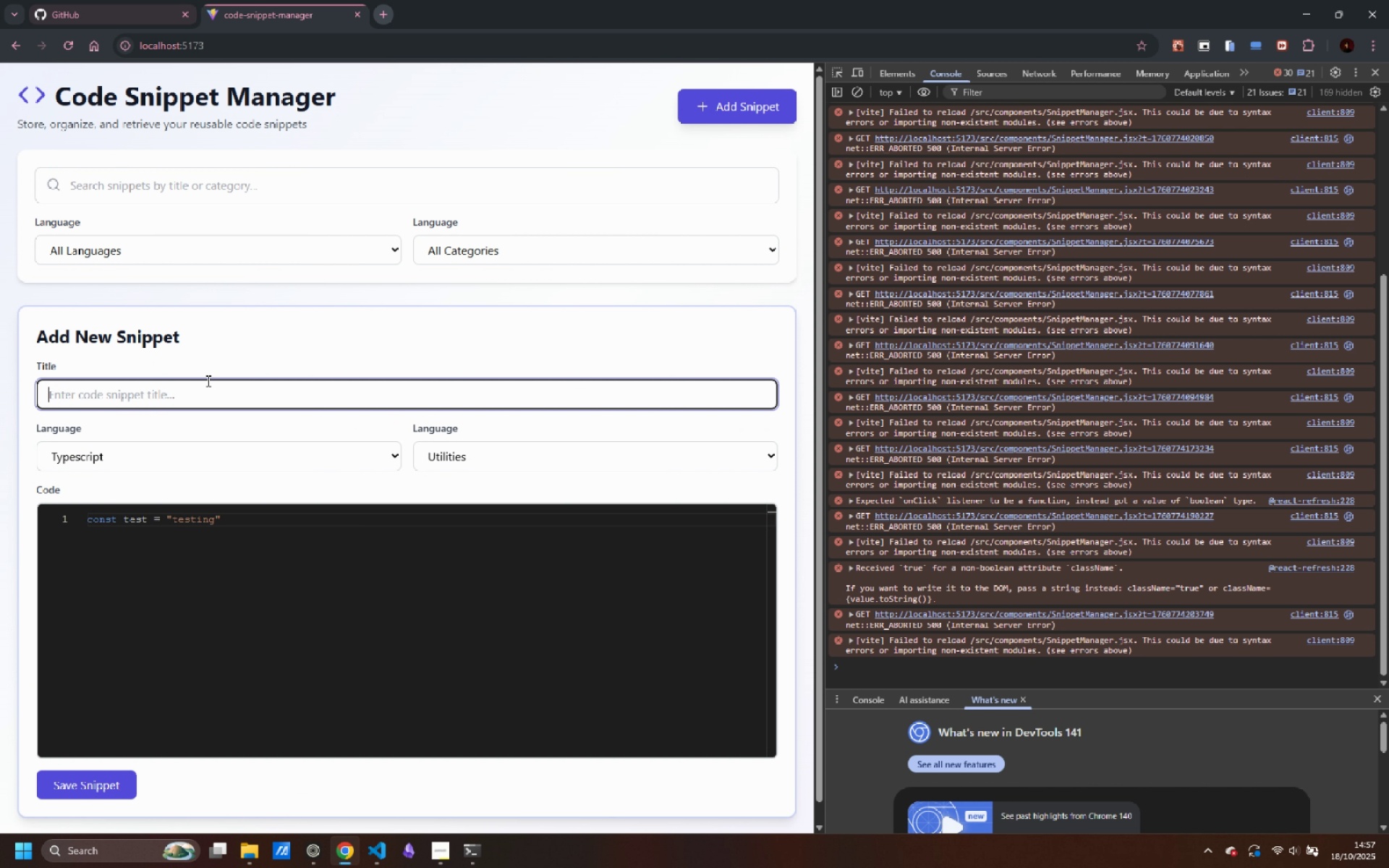 
type(Testing1)
 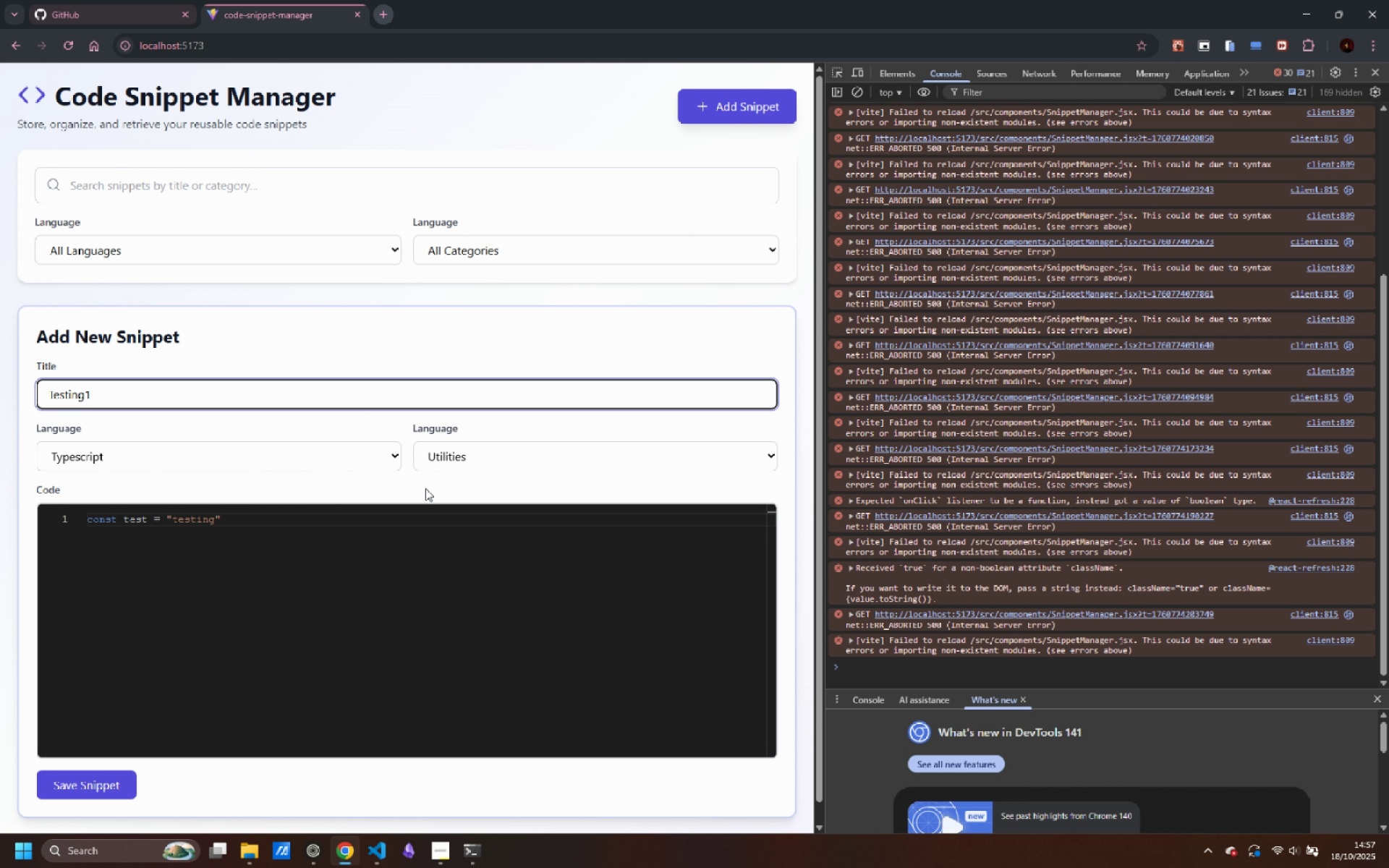 
left_click([493, 452])
 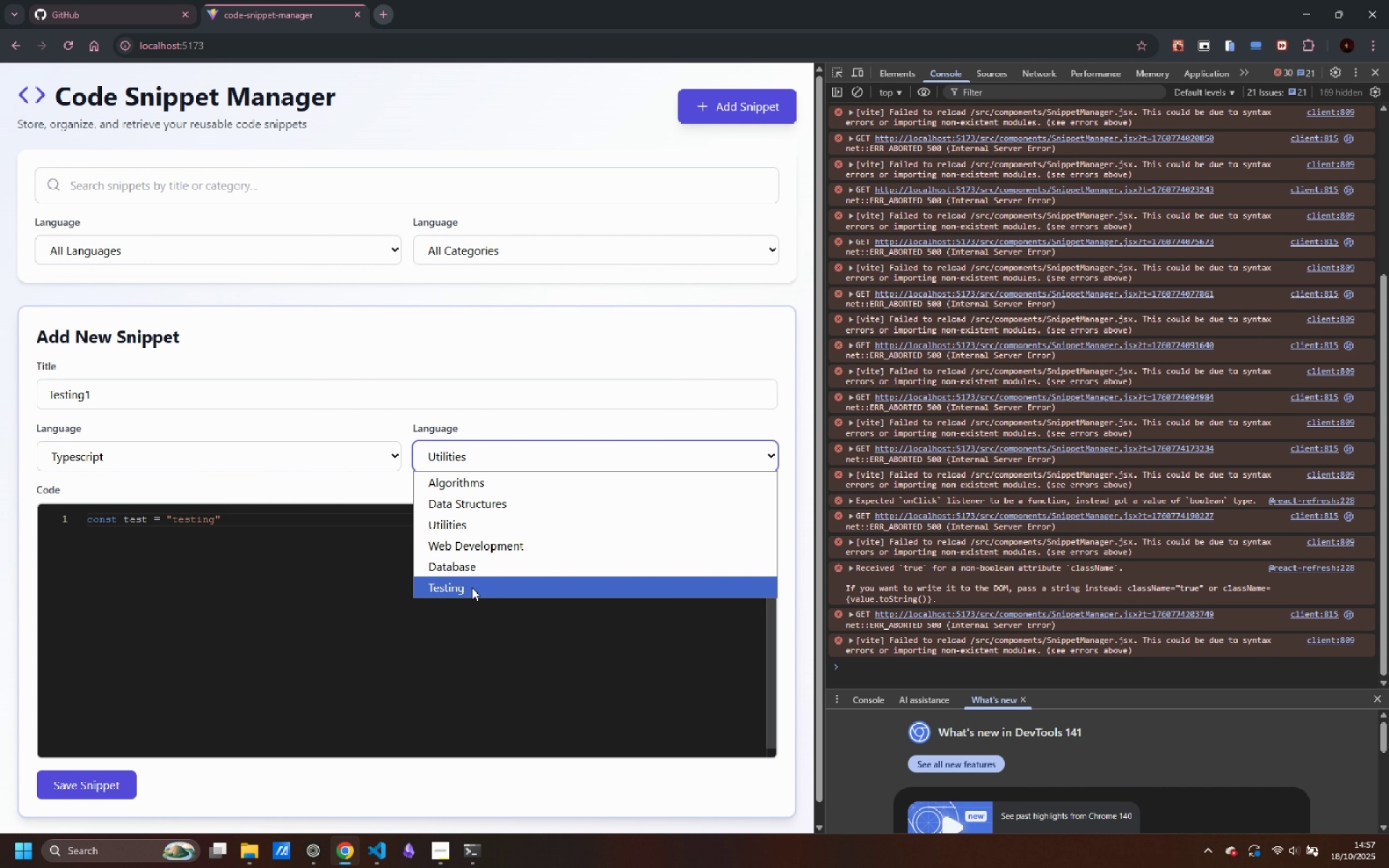 
left_click([472, 587])
 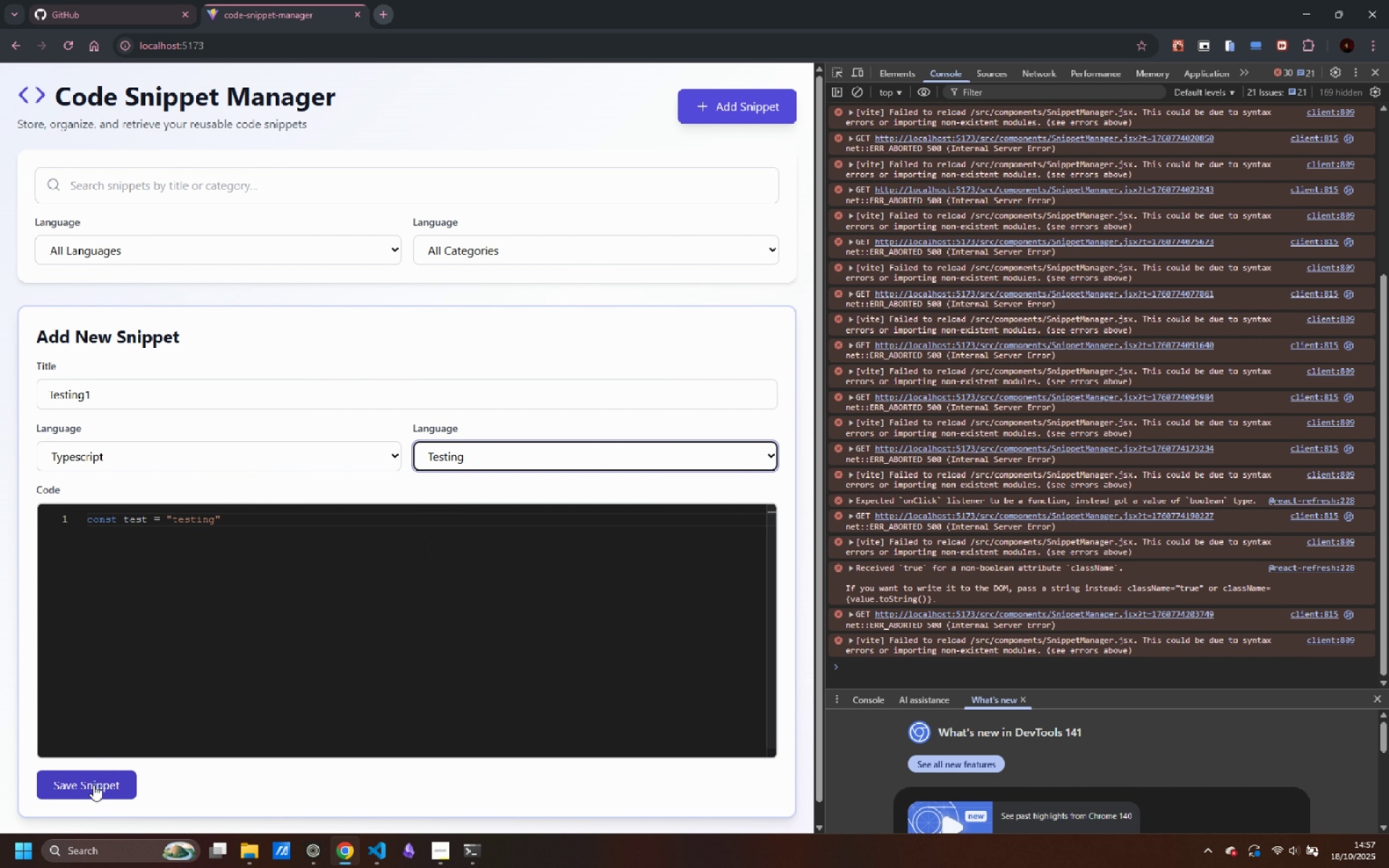 
left_click([93, 785])
 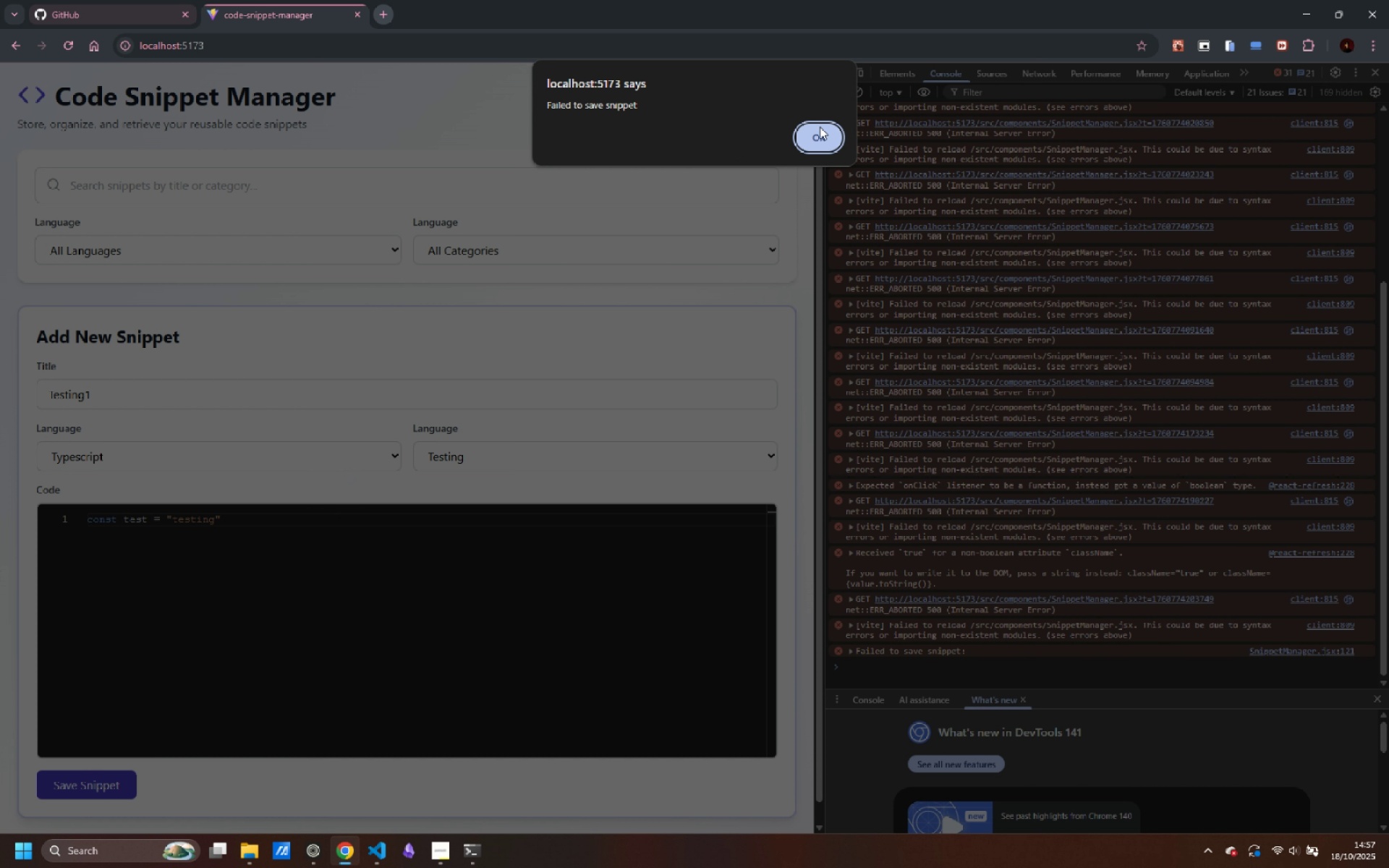 
left_click([828, 135])
 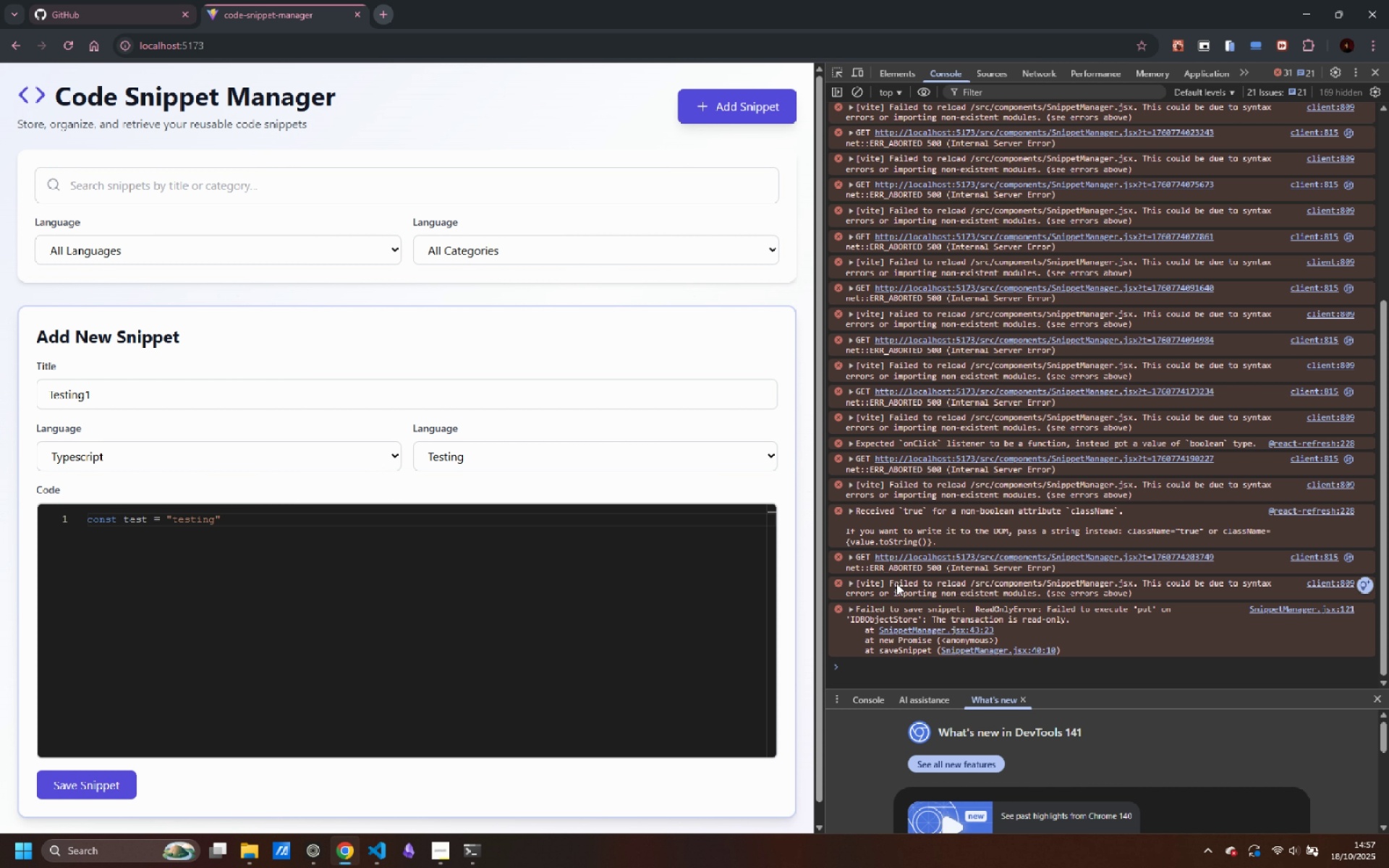 
left_click_drag(start_coordinate=[944, 618], to_coordinate=[1046, 618])
 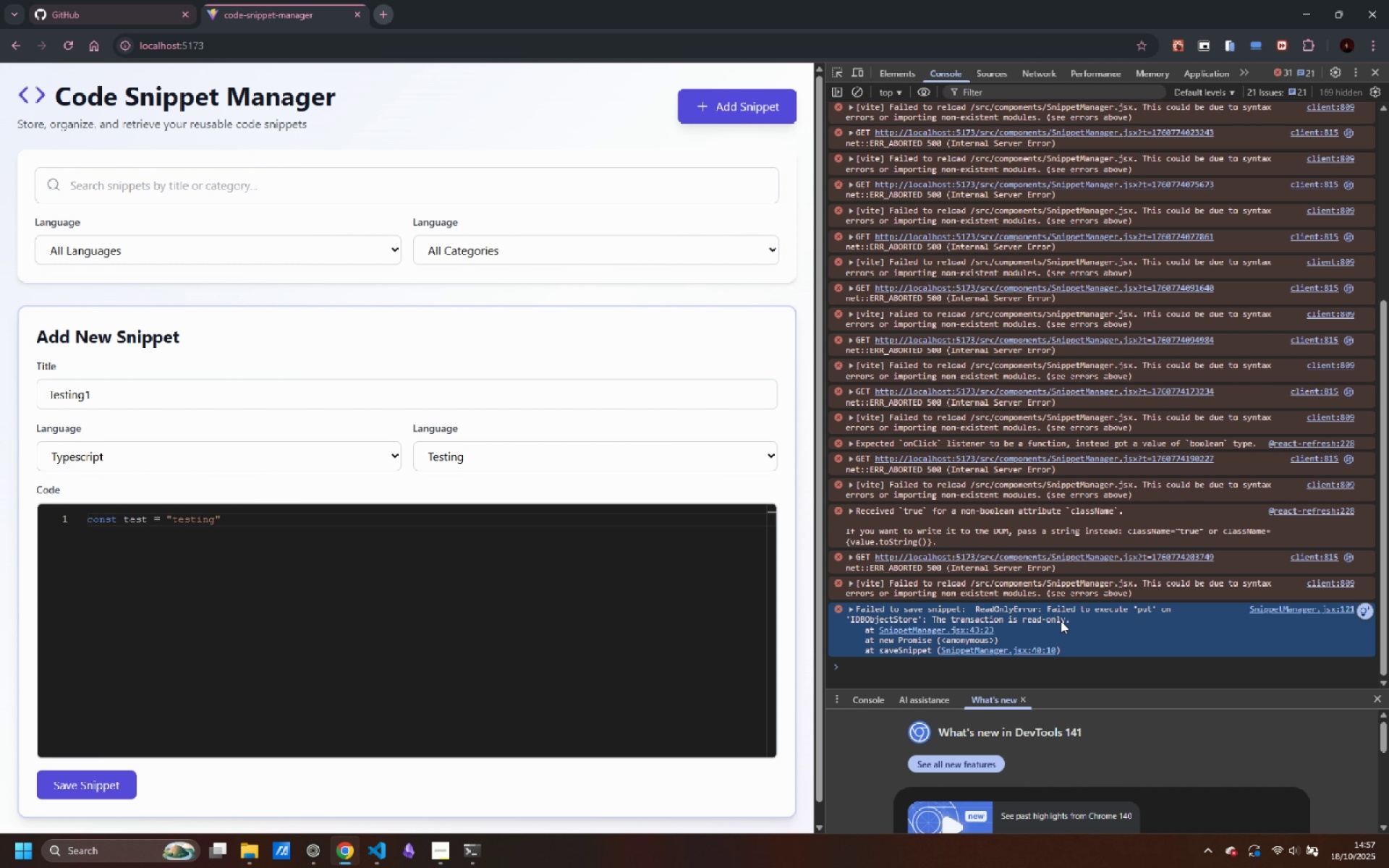 
left_click([1061, 621])
 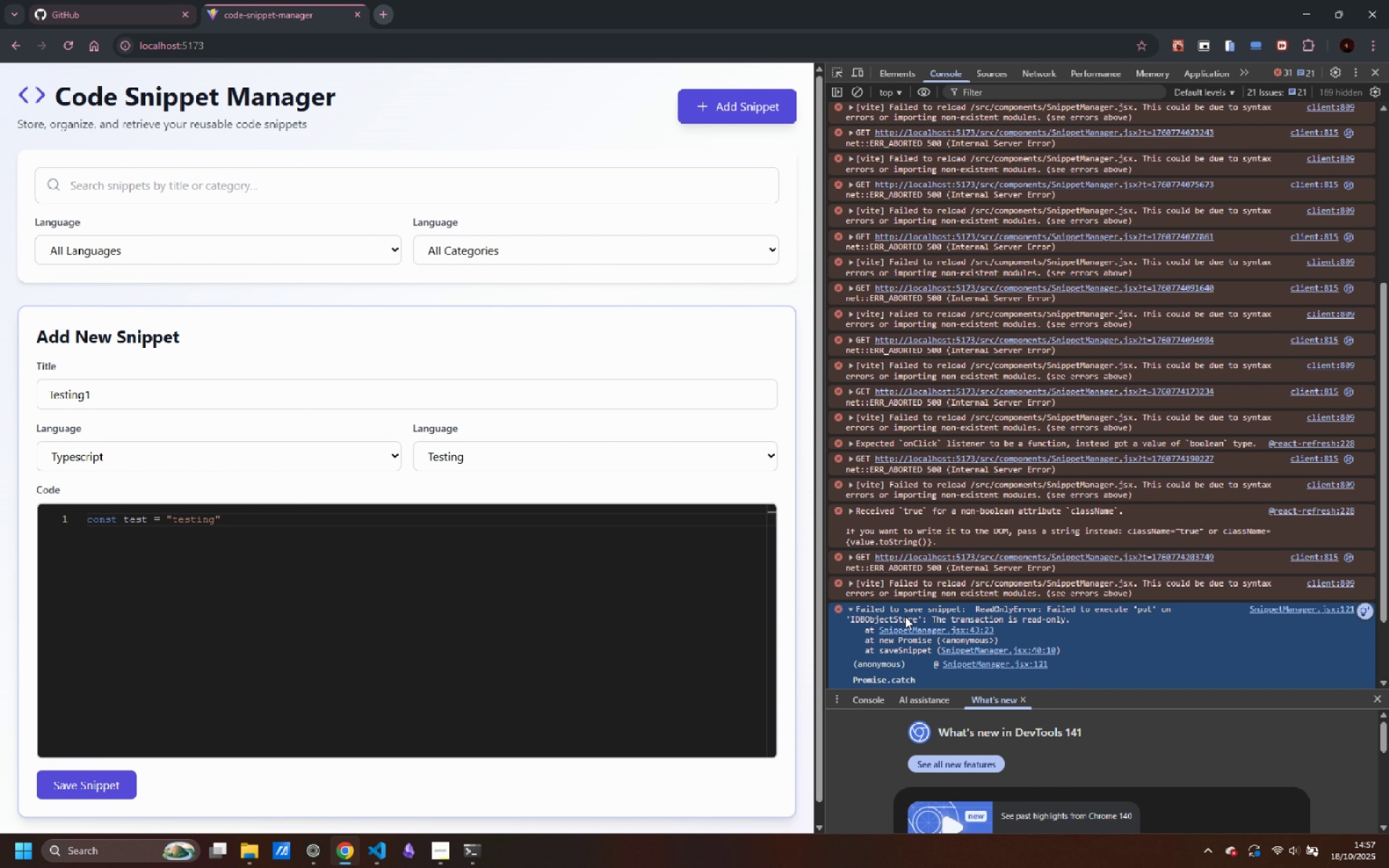 
scroll: coordinate [916, 600], scroll_direction: down, amount: 2.0
 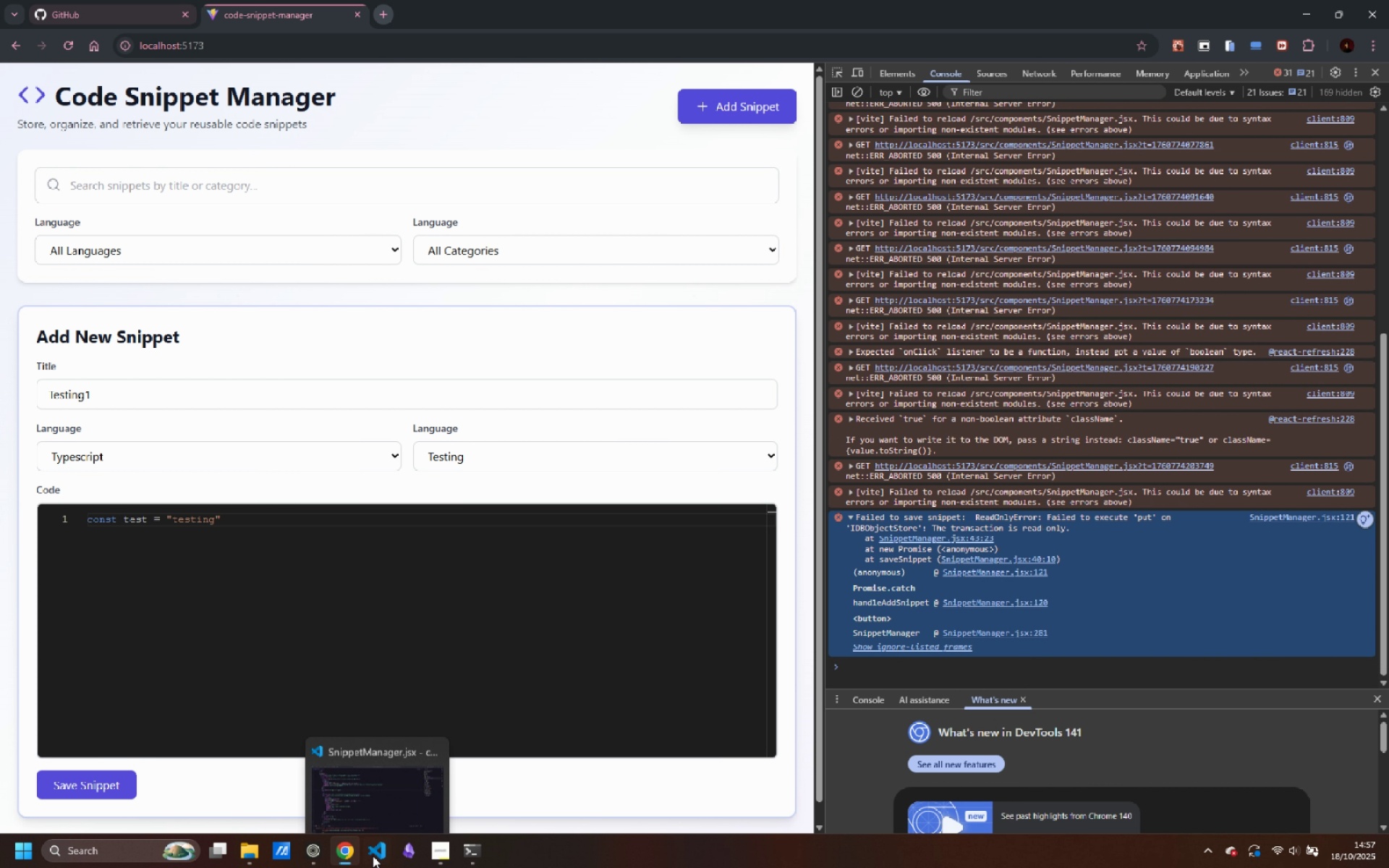 
left_click([370, 788])
 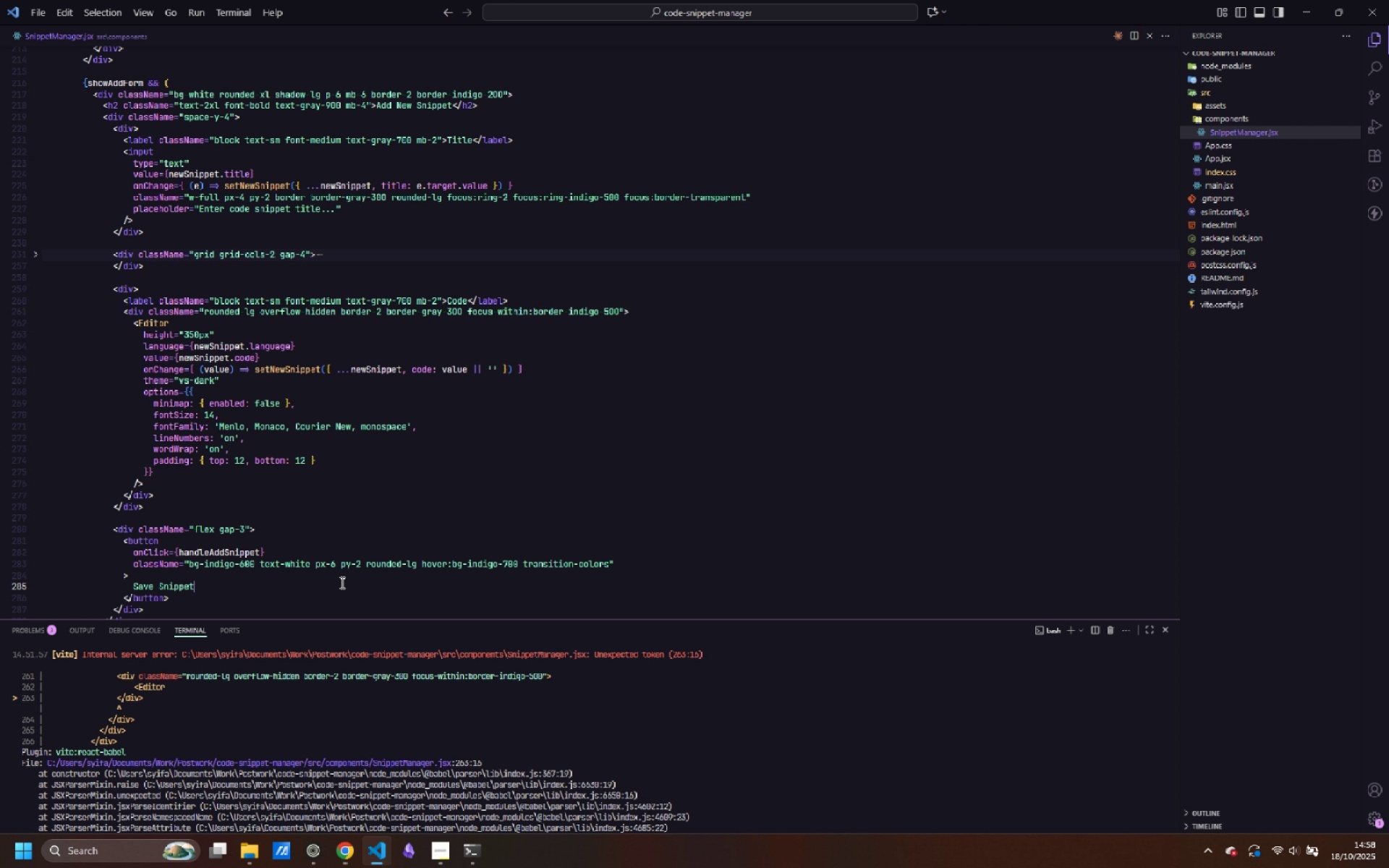 
wait(17.21)
 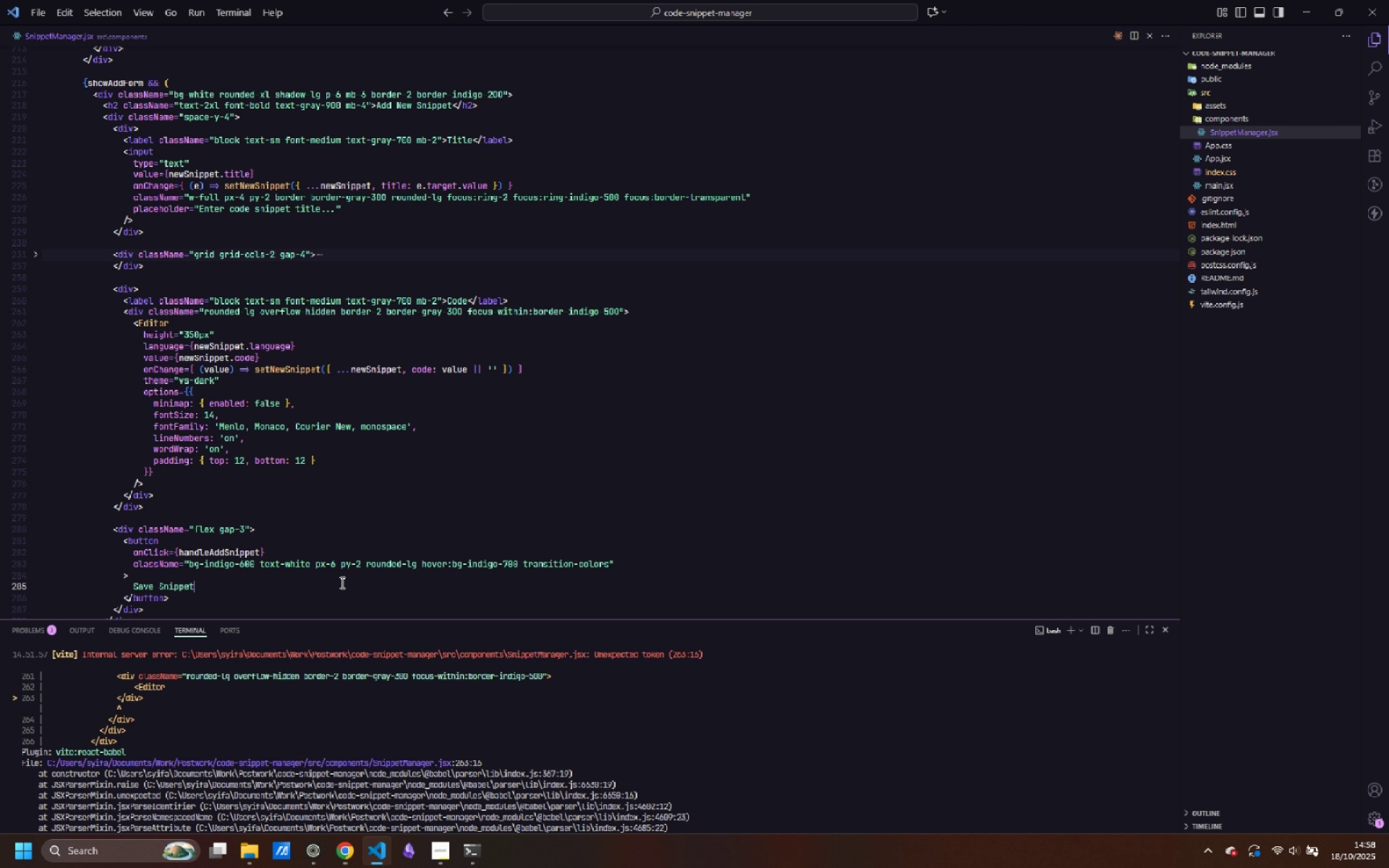 
scroll: coordinate [298, 349], scroll_direction: up, amount: 46.0
 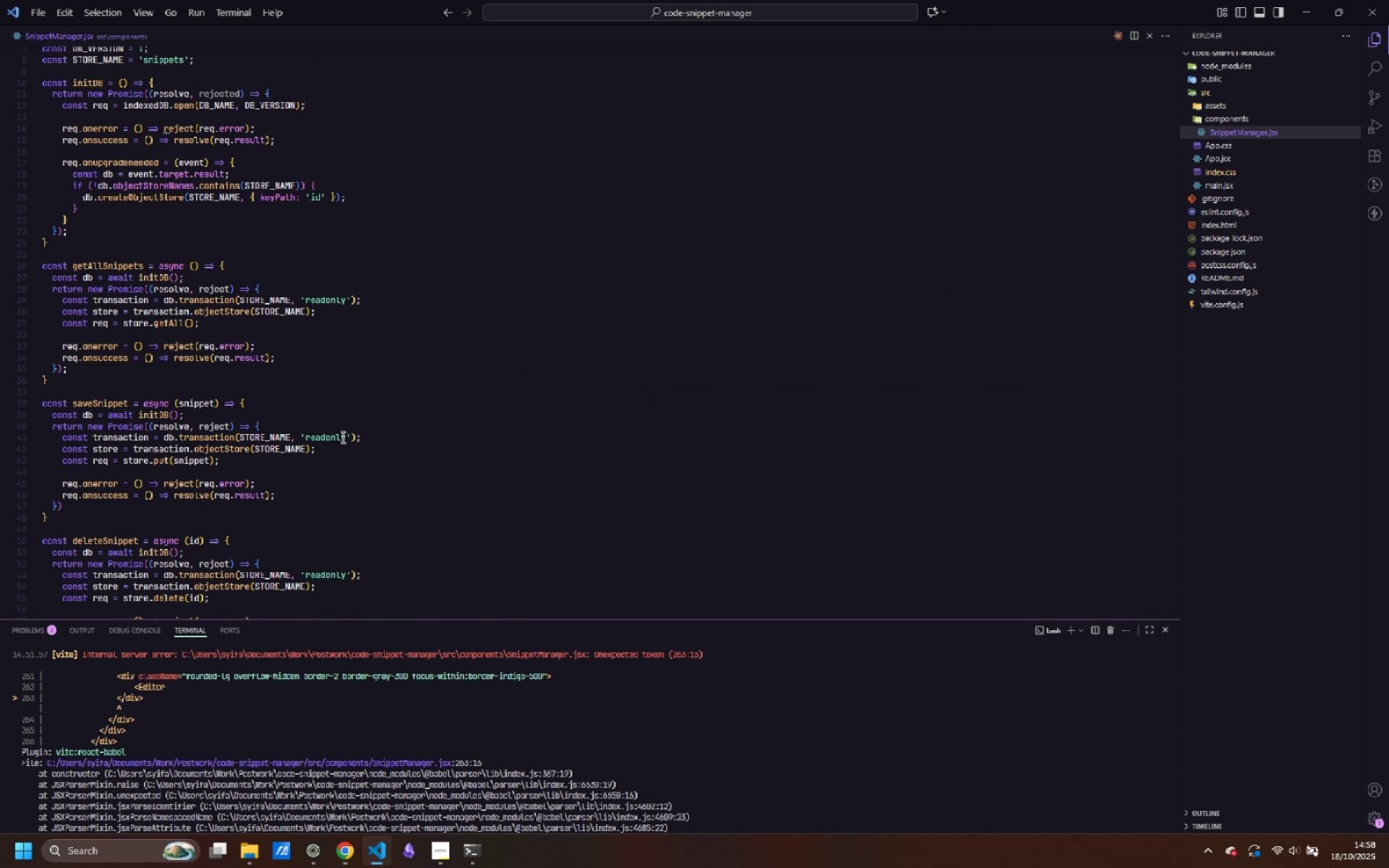 
left_click([345, 437])
 